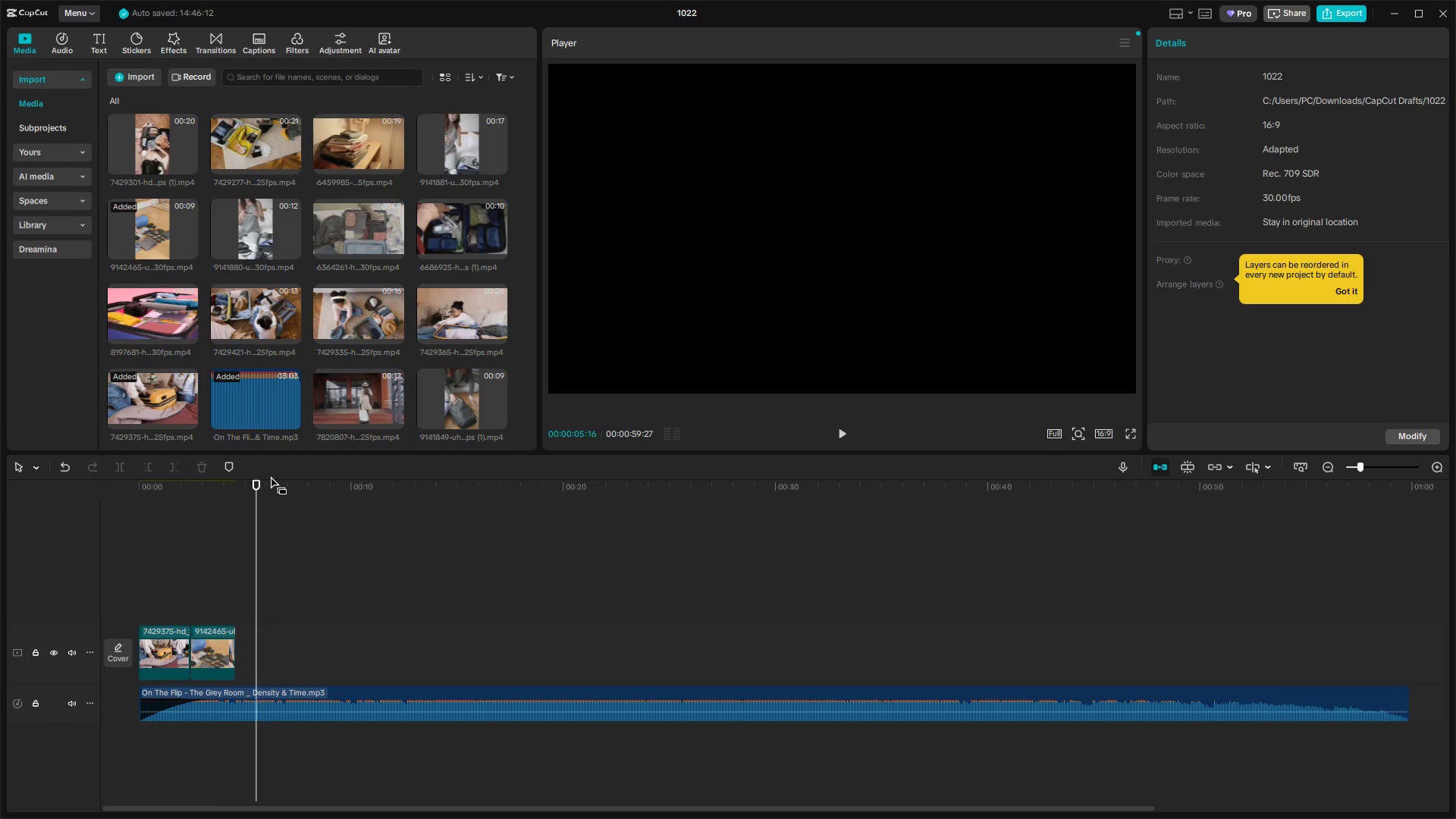 
key(ArrowLeft)
 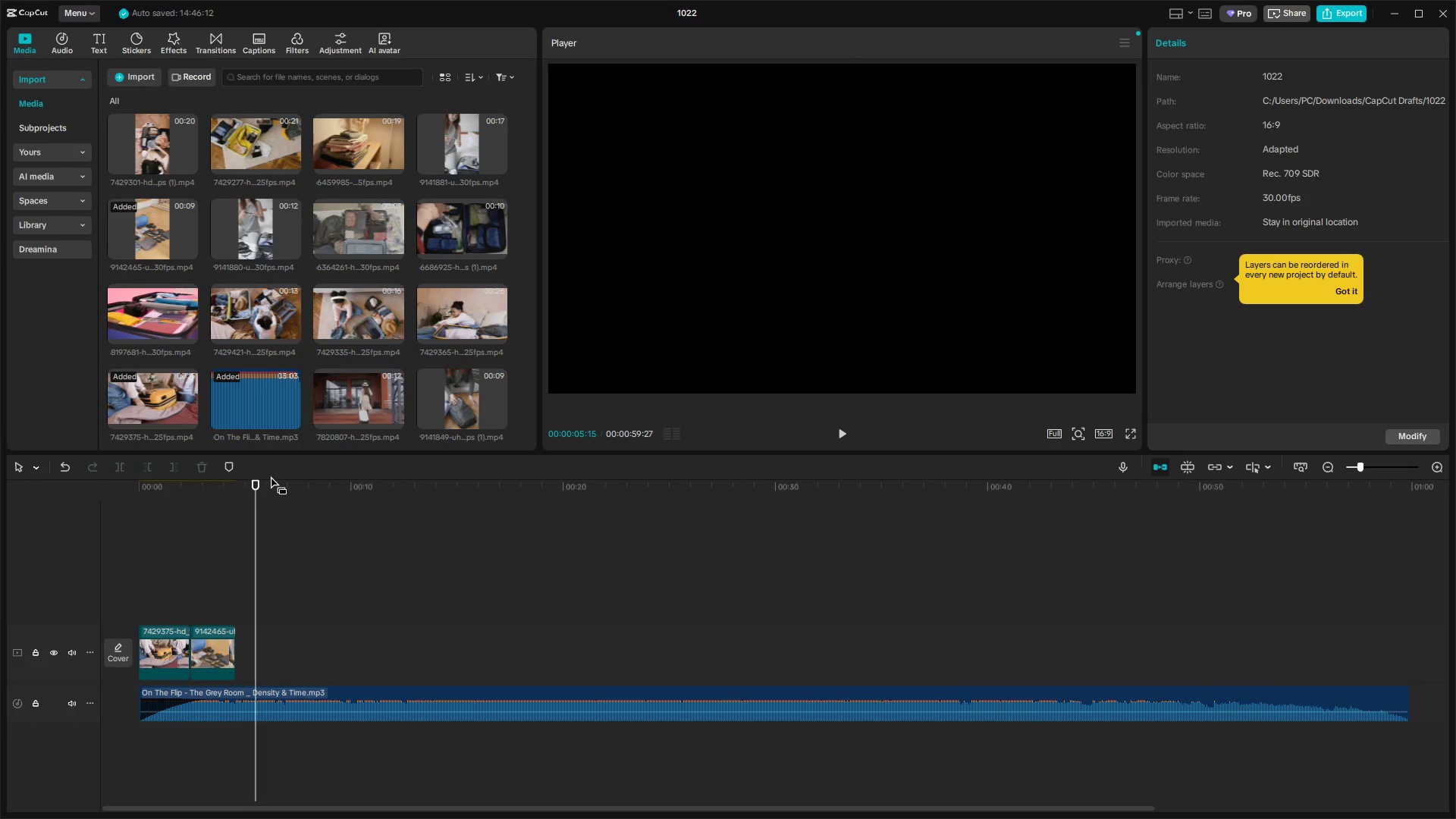 
key(ArrowLeft)
 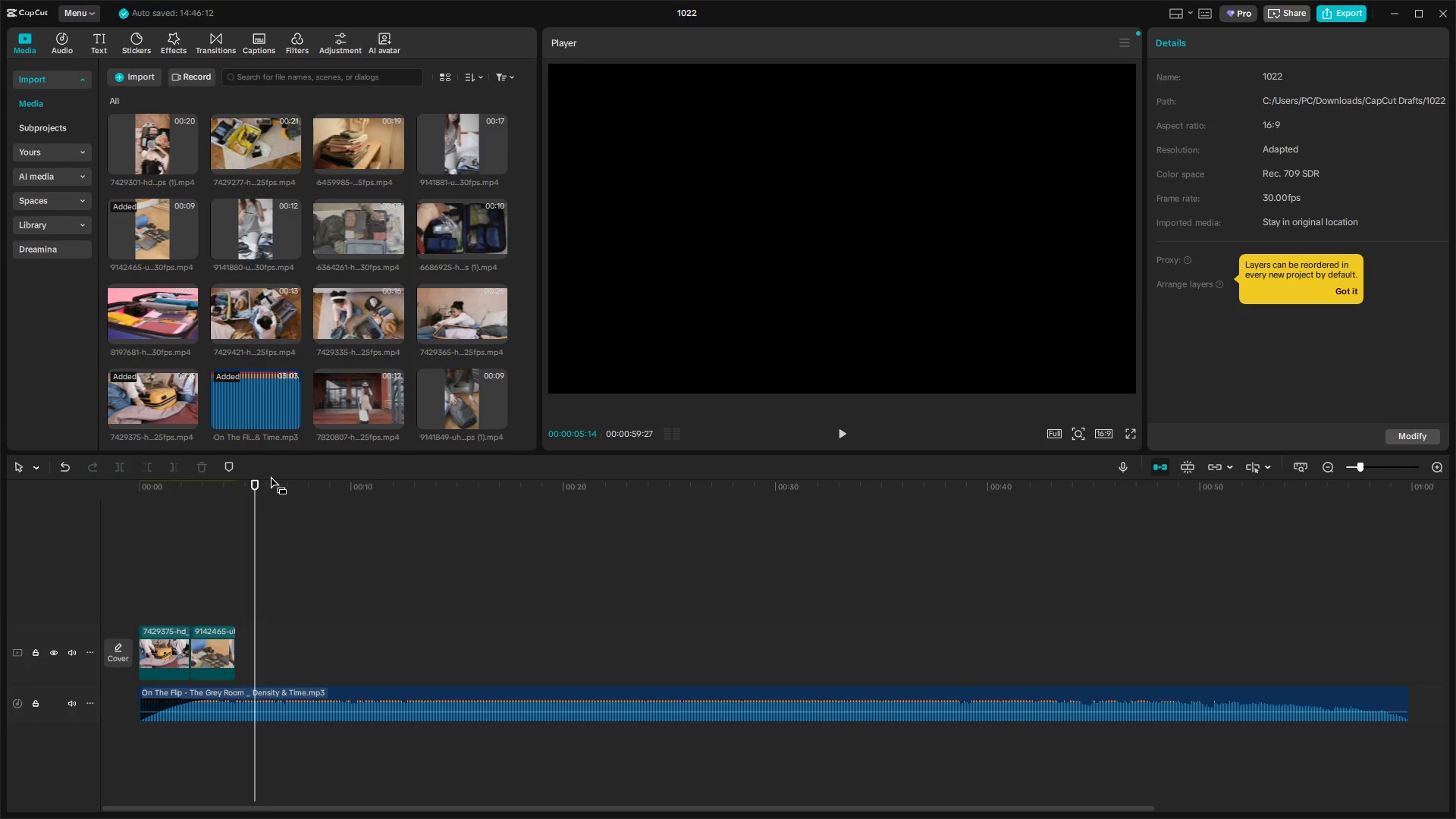 
key(ArrowLeft)
 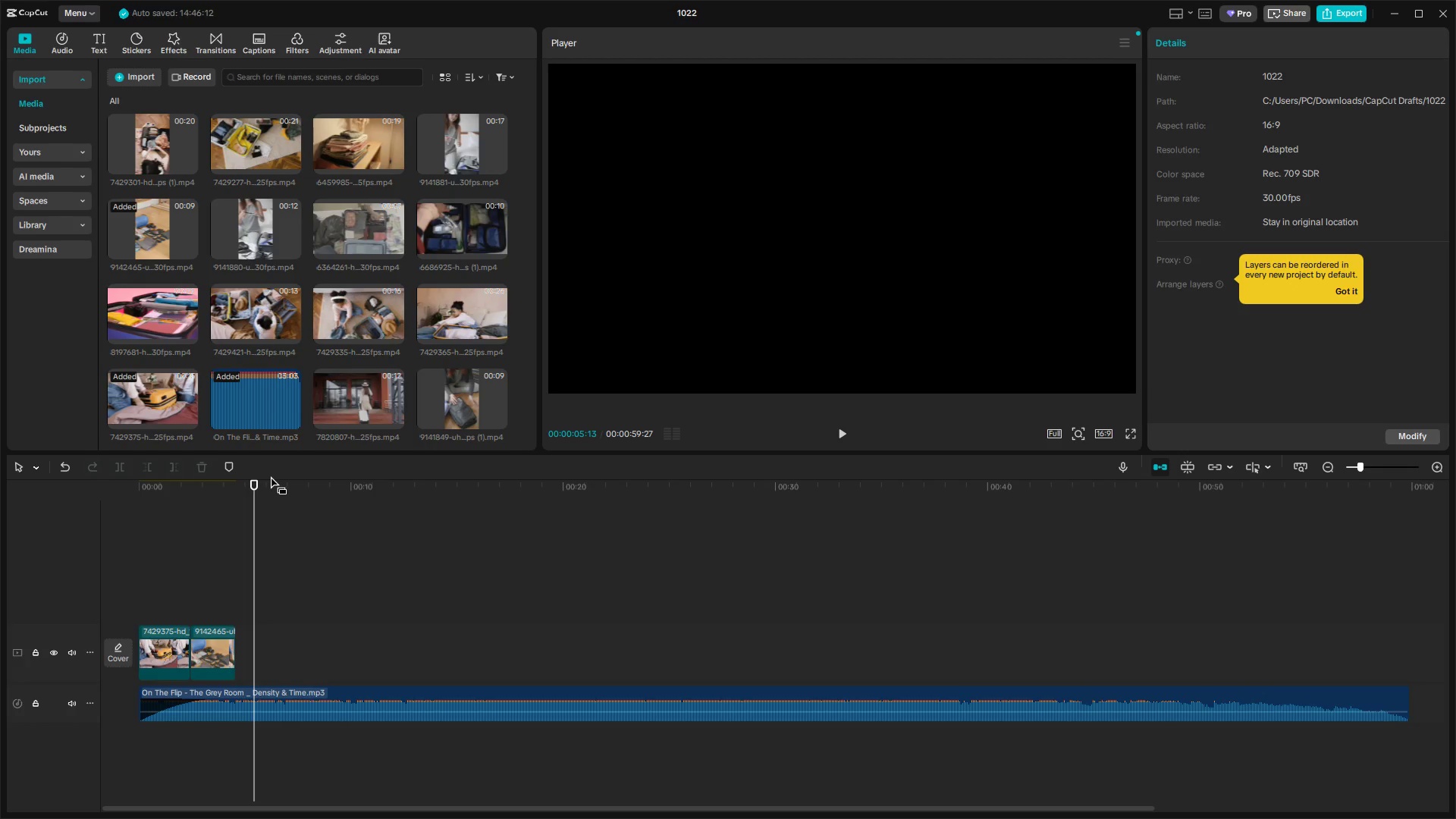 
key(ArrowLeft)
 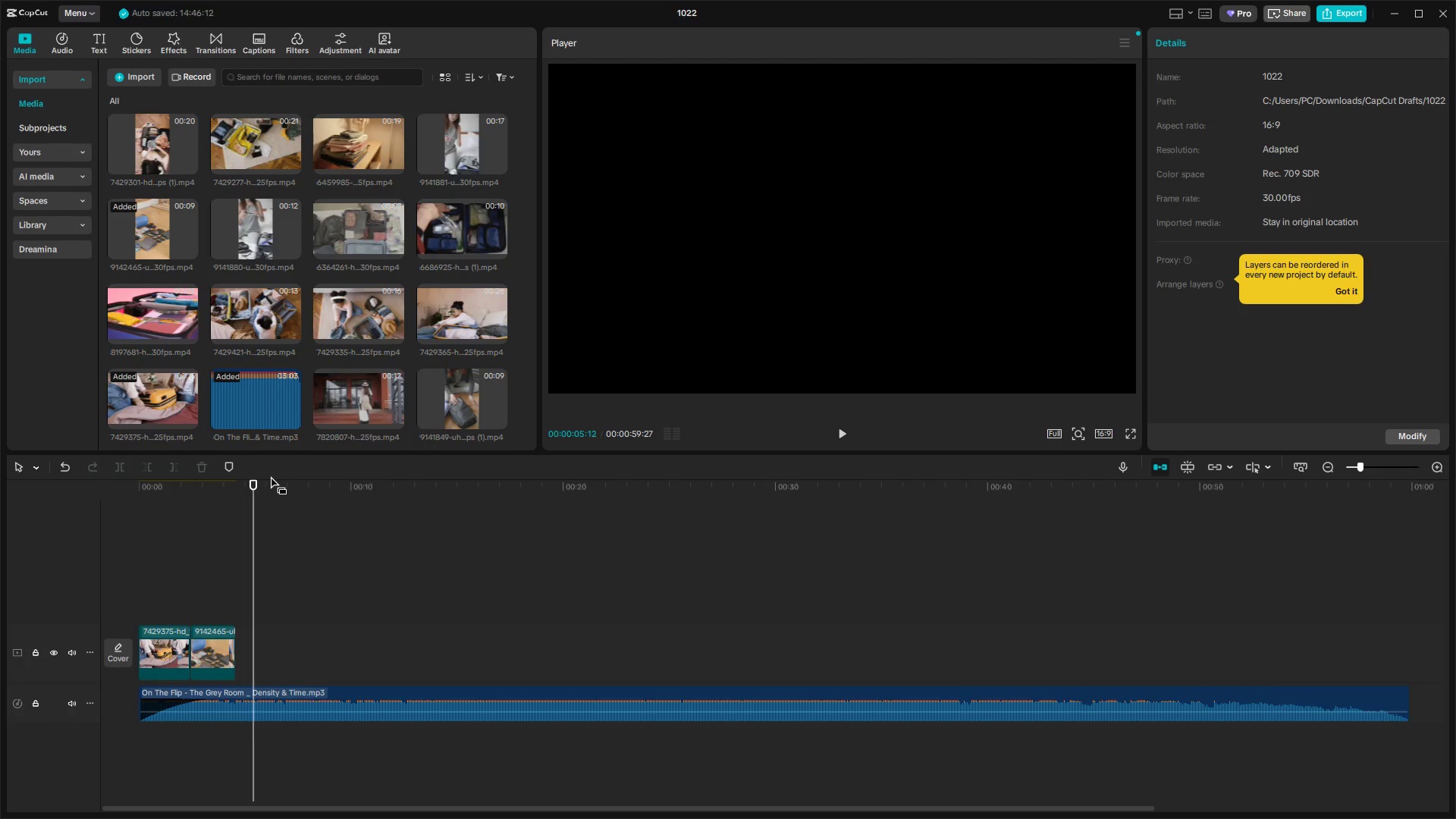 
key(ArrowLeft)
 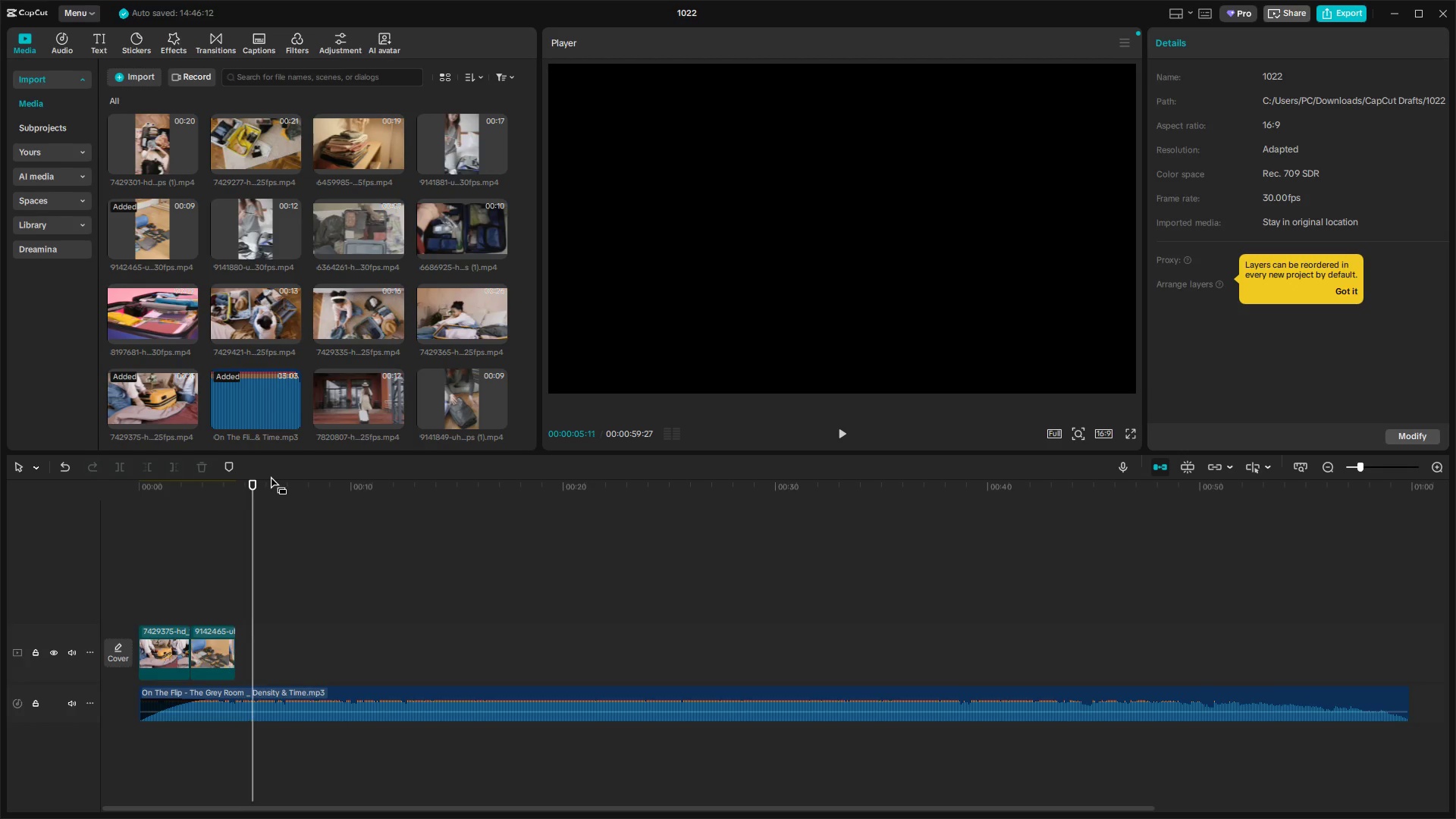 
key(ArrowLeft)
 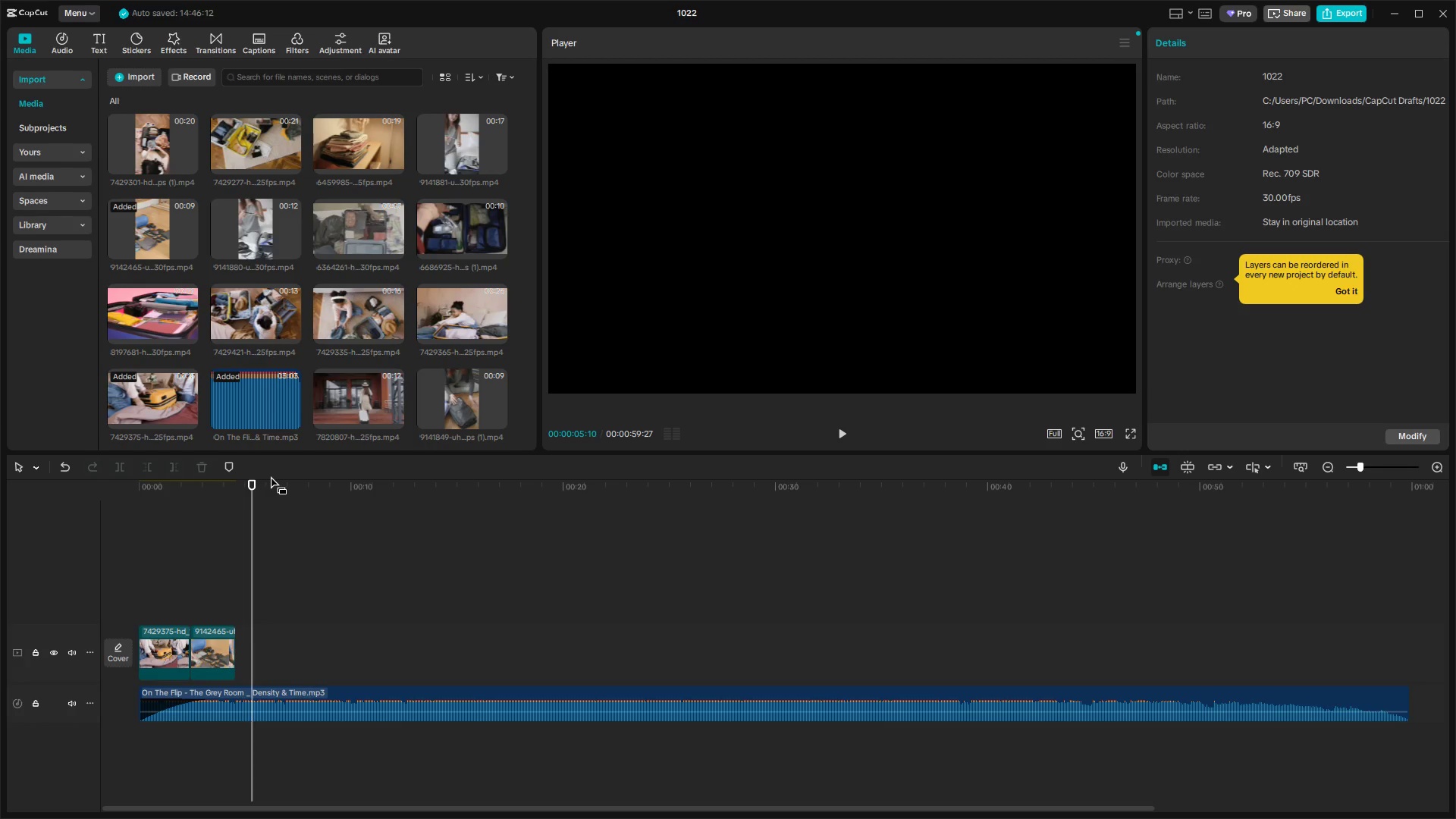 
key(ArrowLeft)
 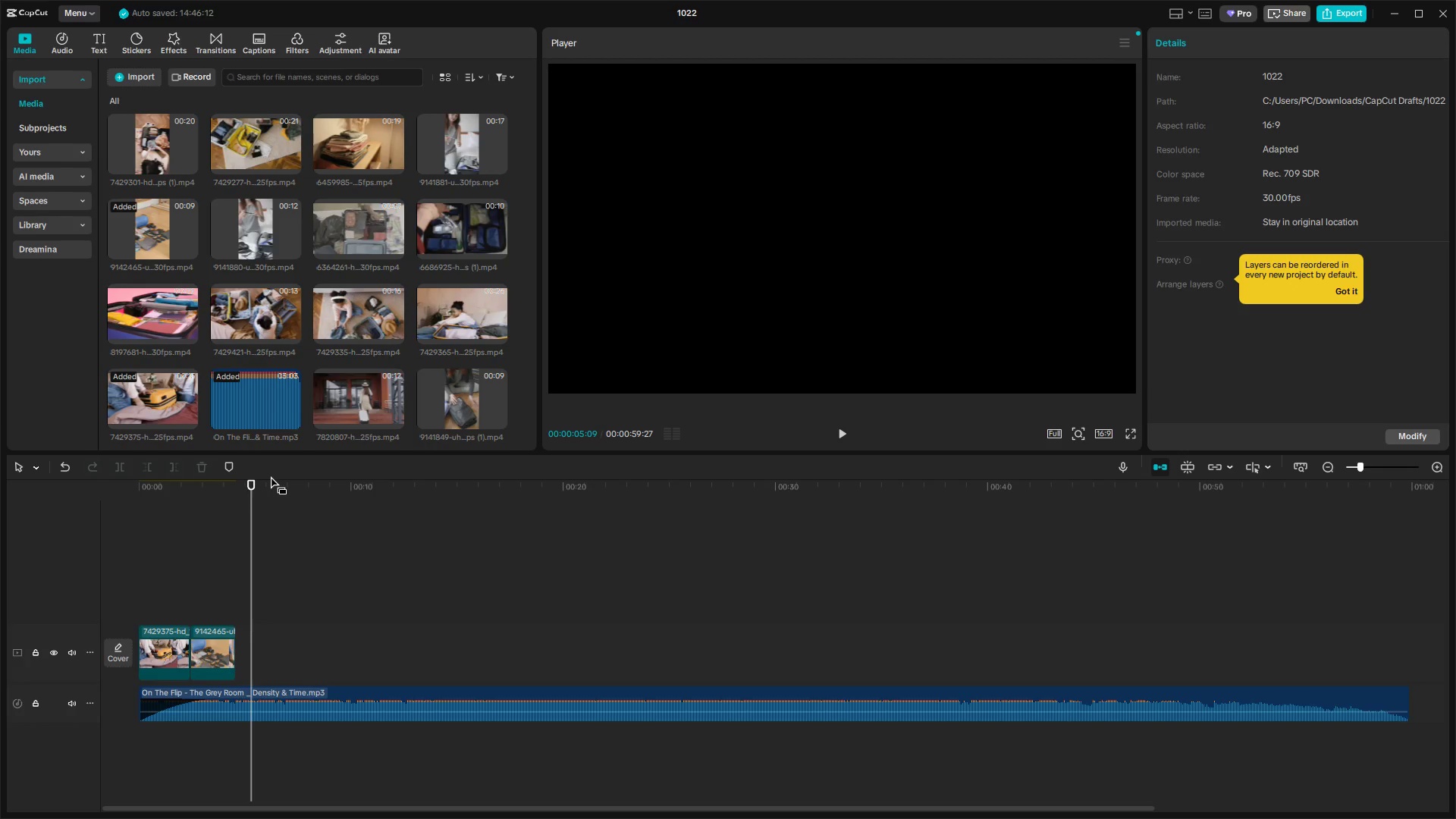 
key(ArrowLeft)
 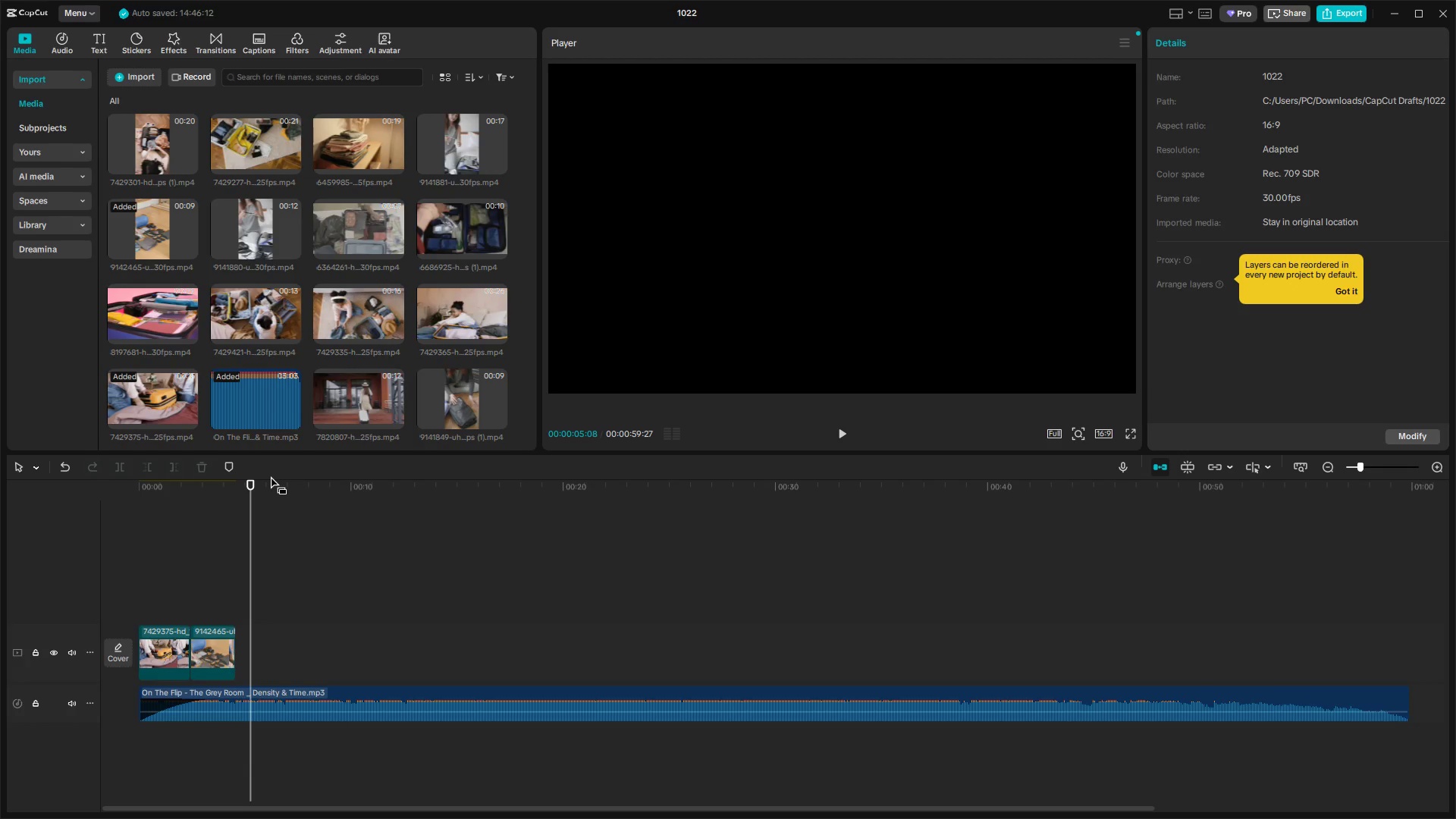 
key(ArrowLeft)
 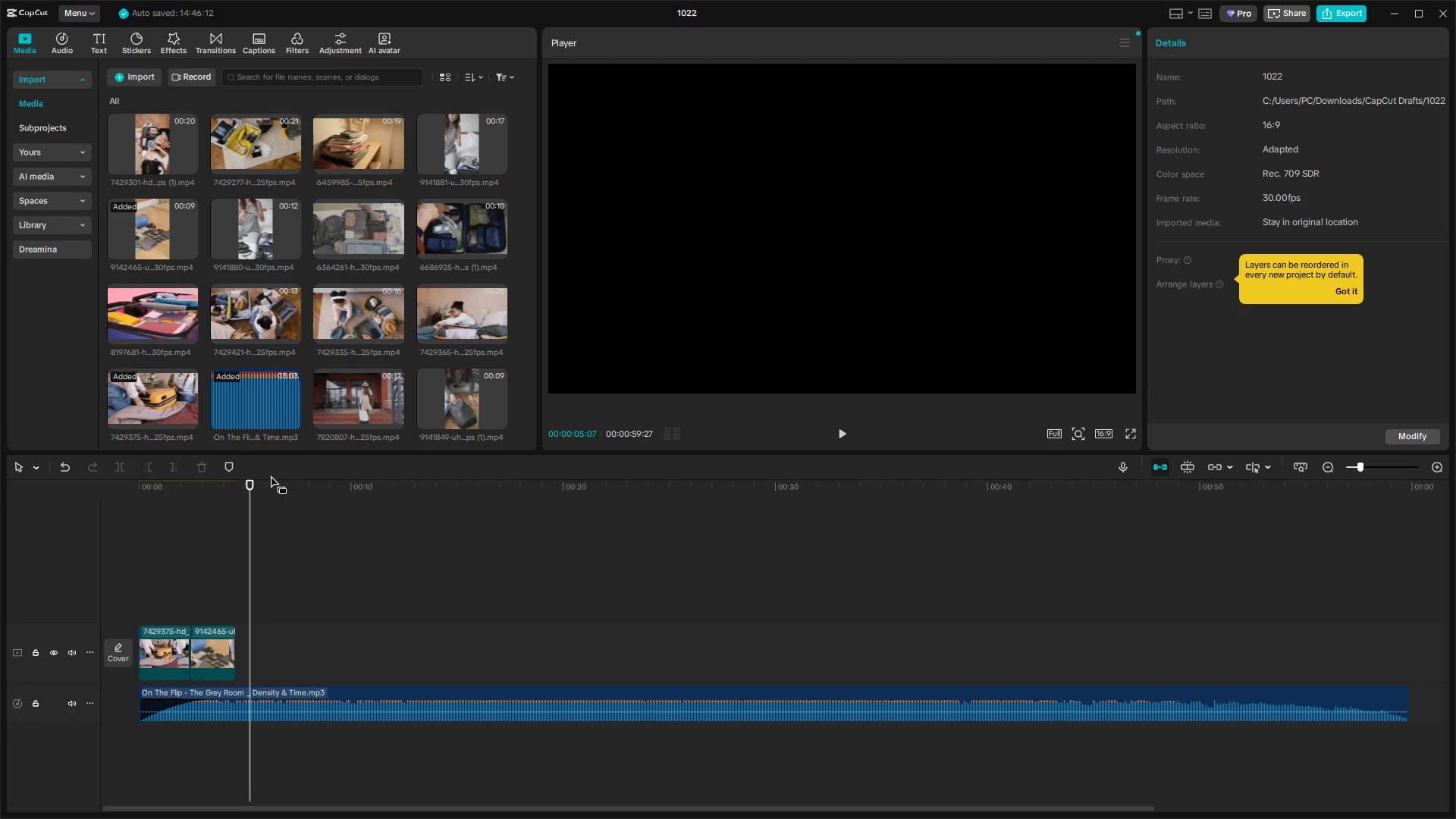 
key(ArrowLeft)
 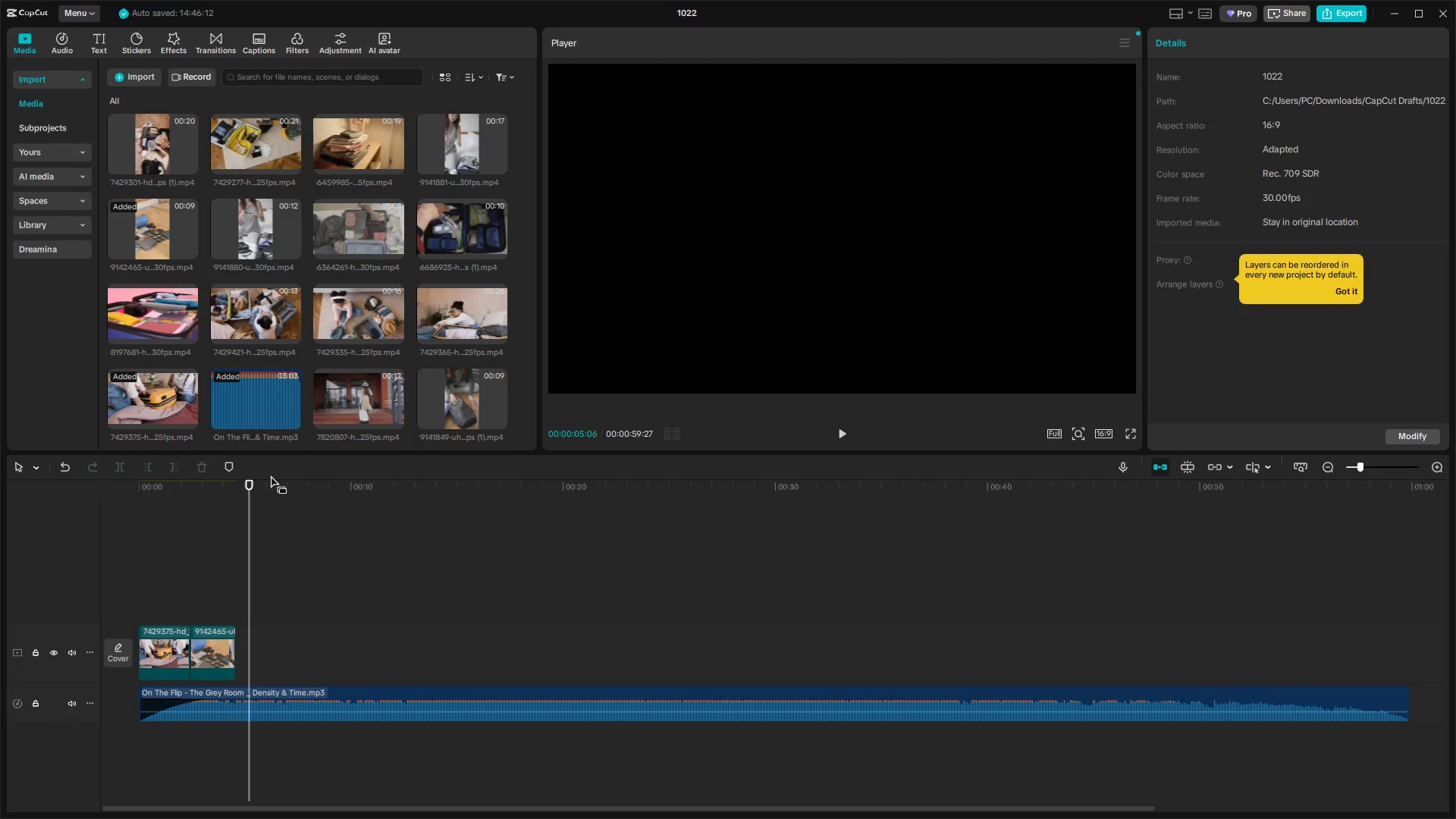 
key(ArrowLeft)
 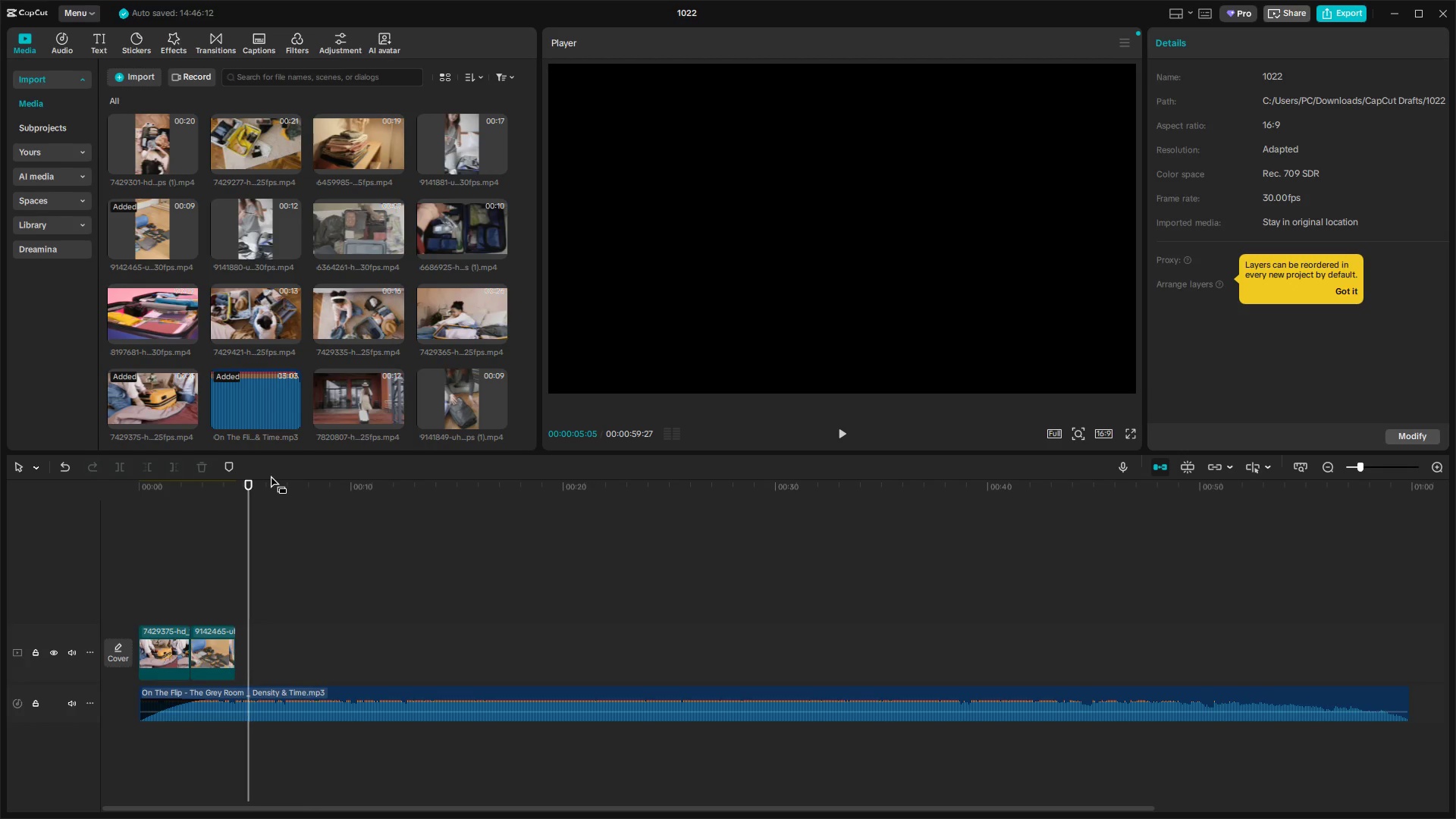 
key(ArrowLeft)
 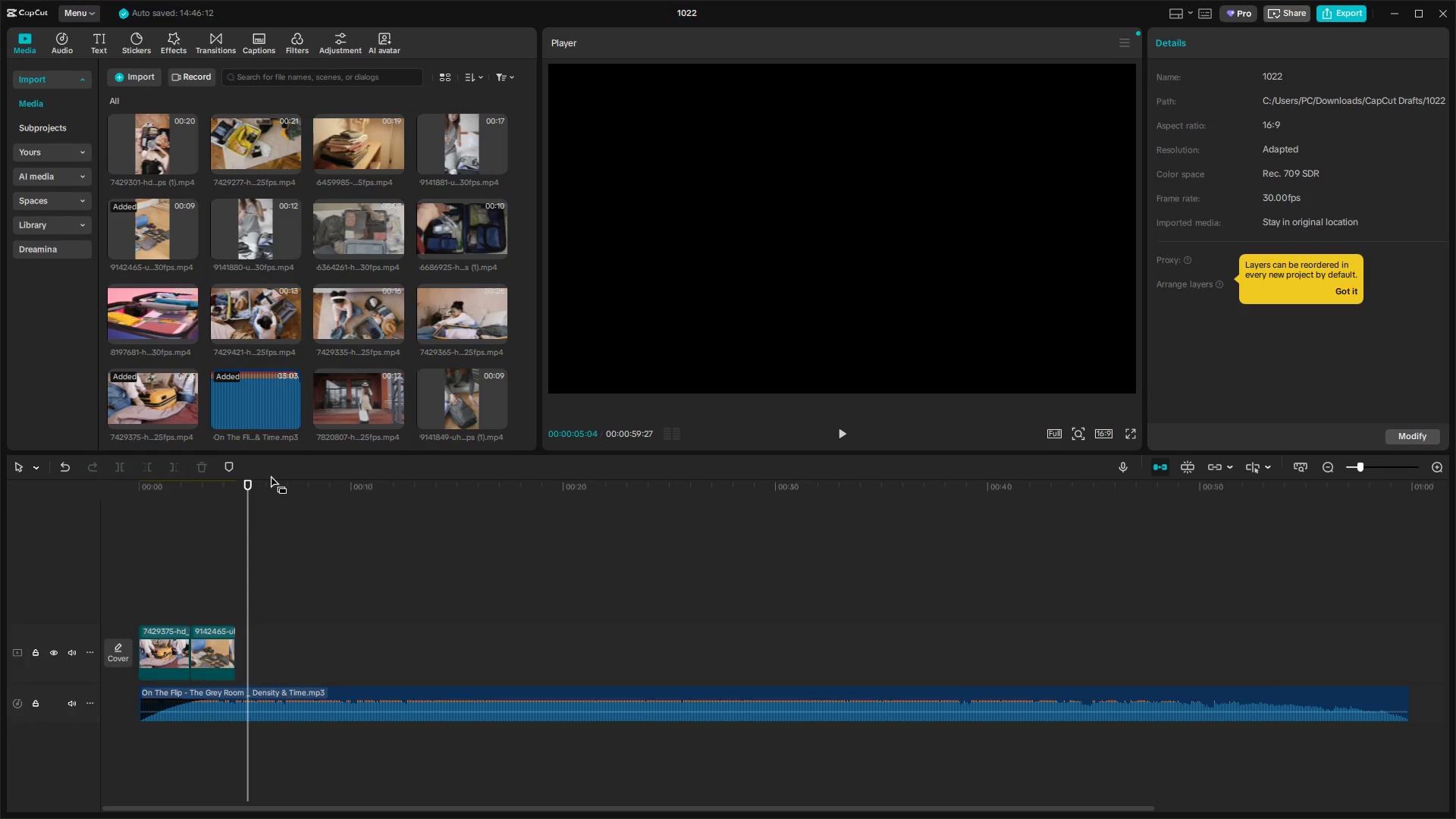 
key(ArrowLeft)
 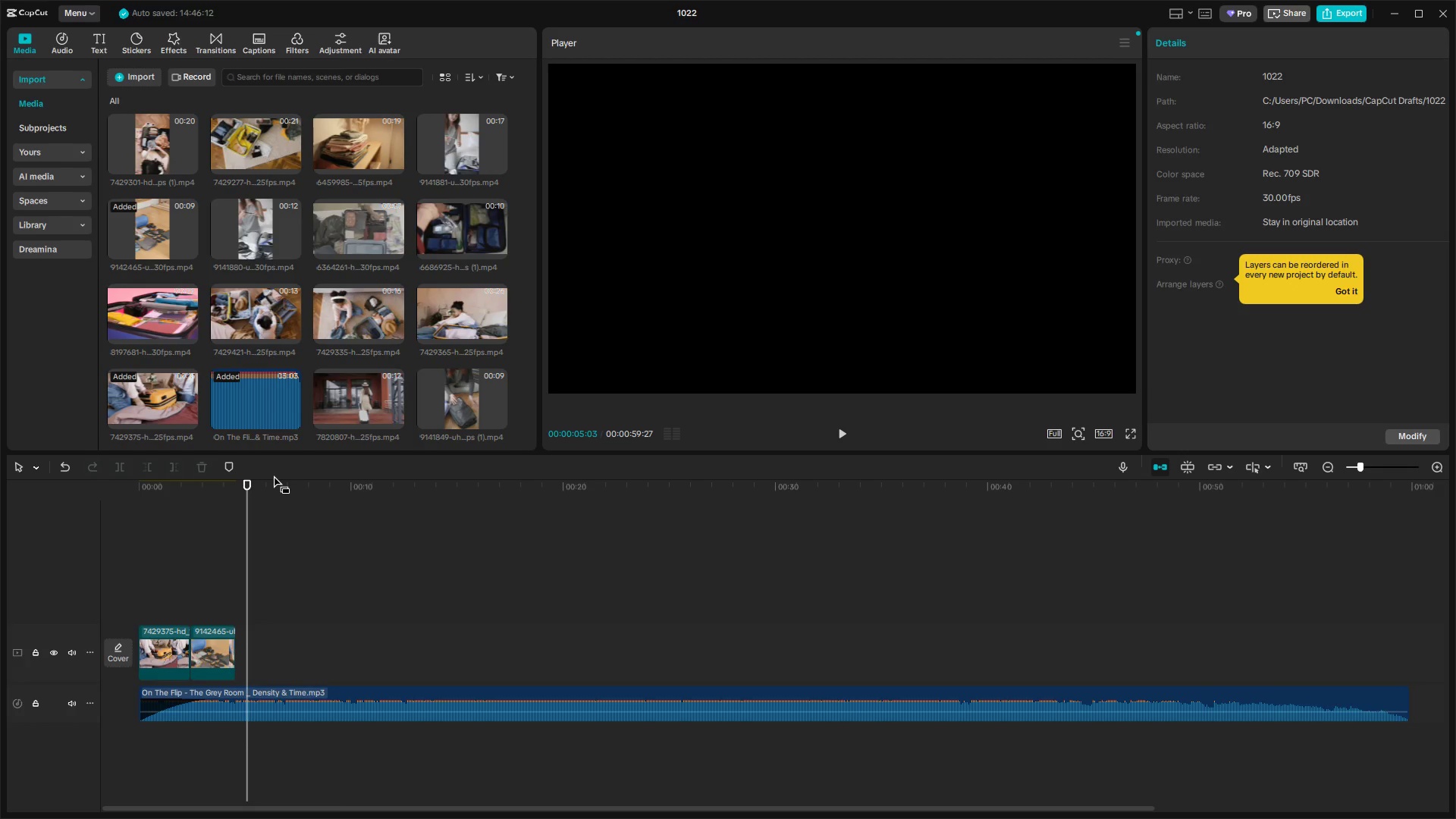 
key(ArrowDown)
 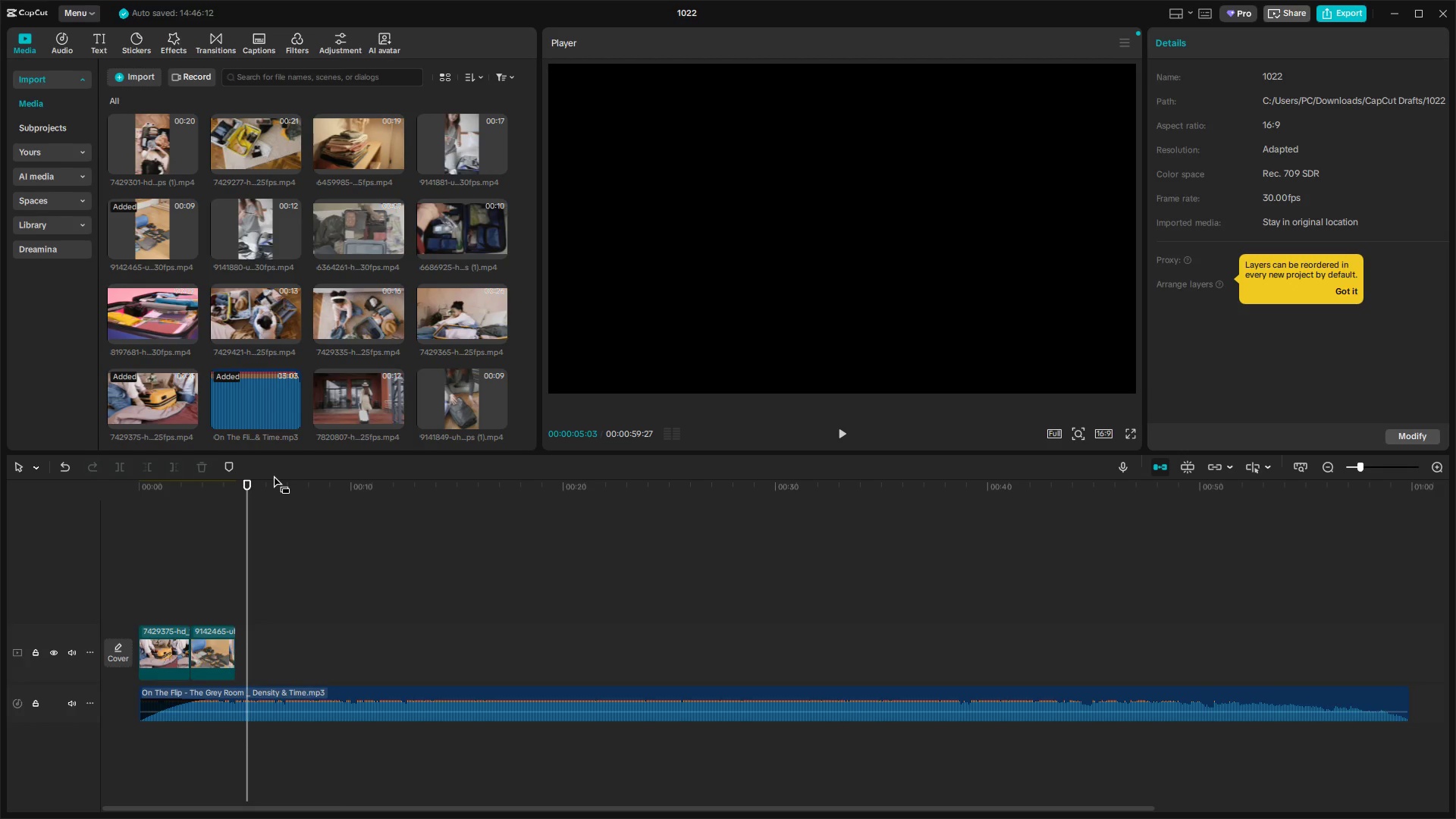 
key(ArrowLeft)
 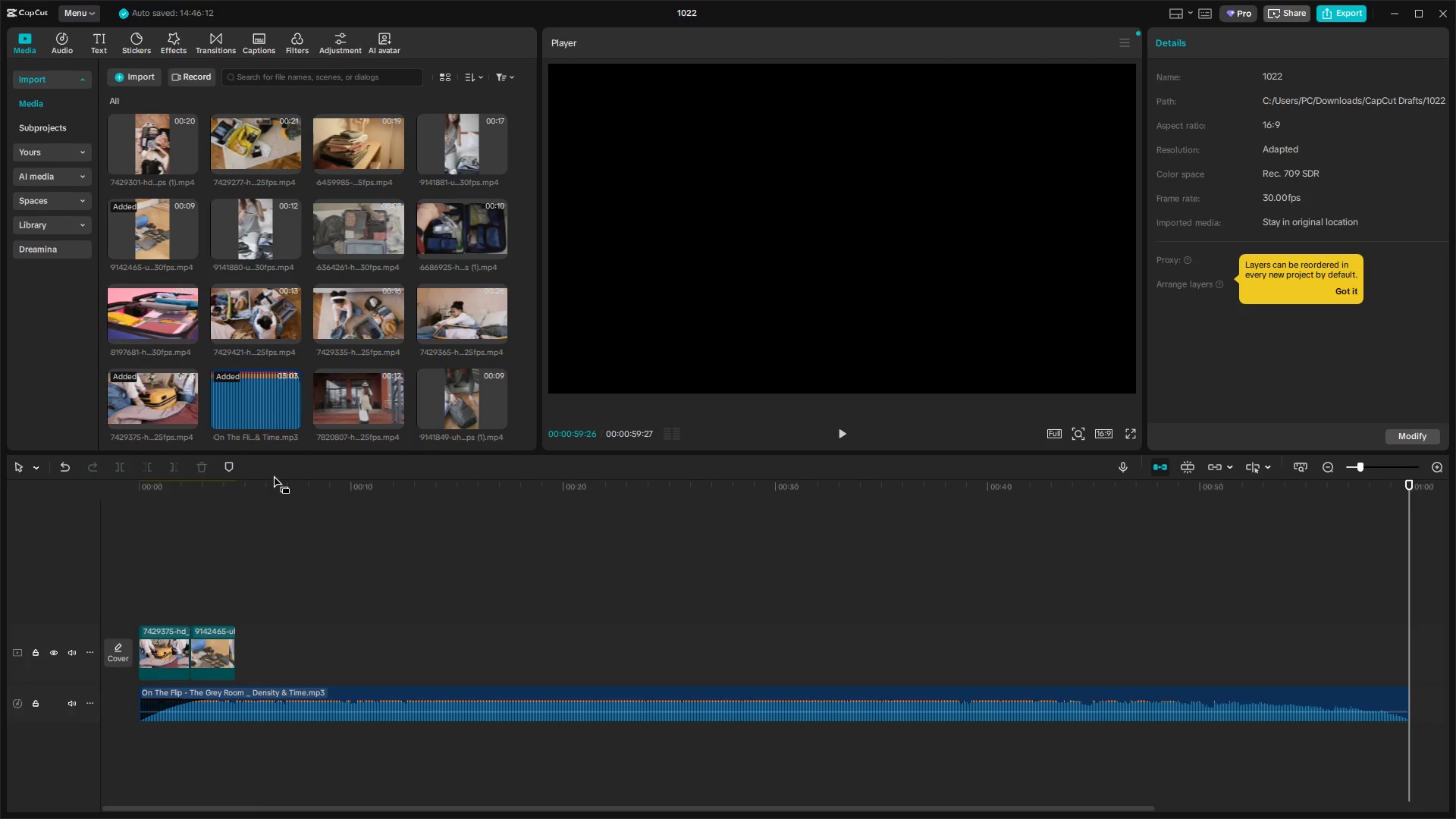 
key(ArrowLeft)
 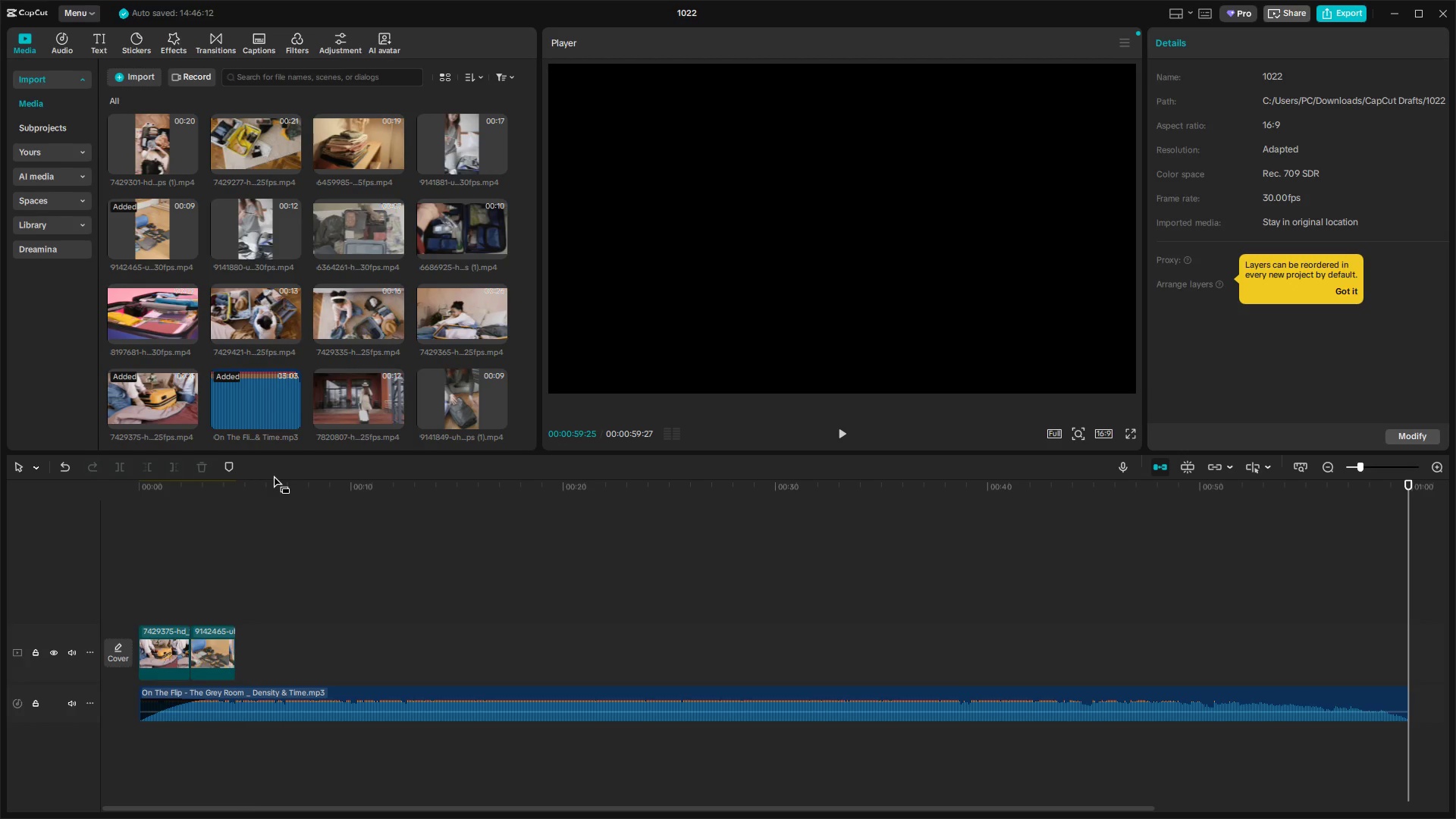 
key(ArrowRight)
 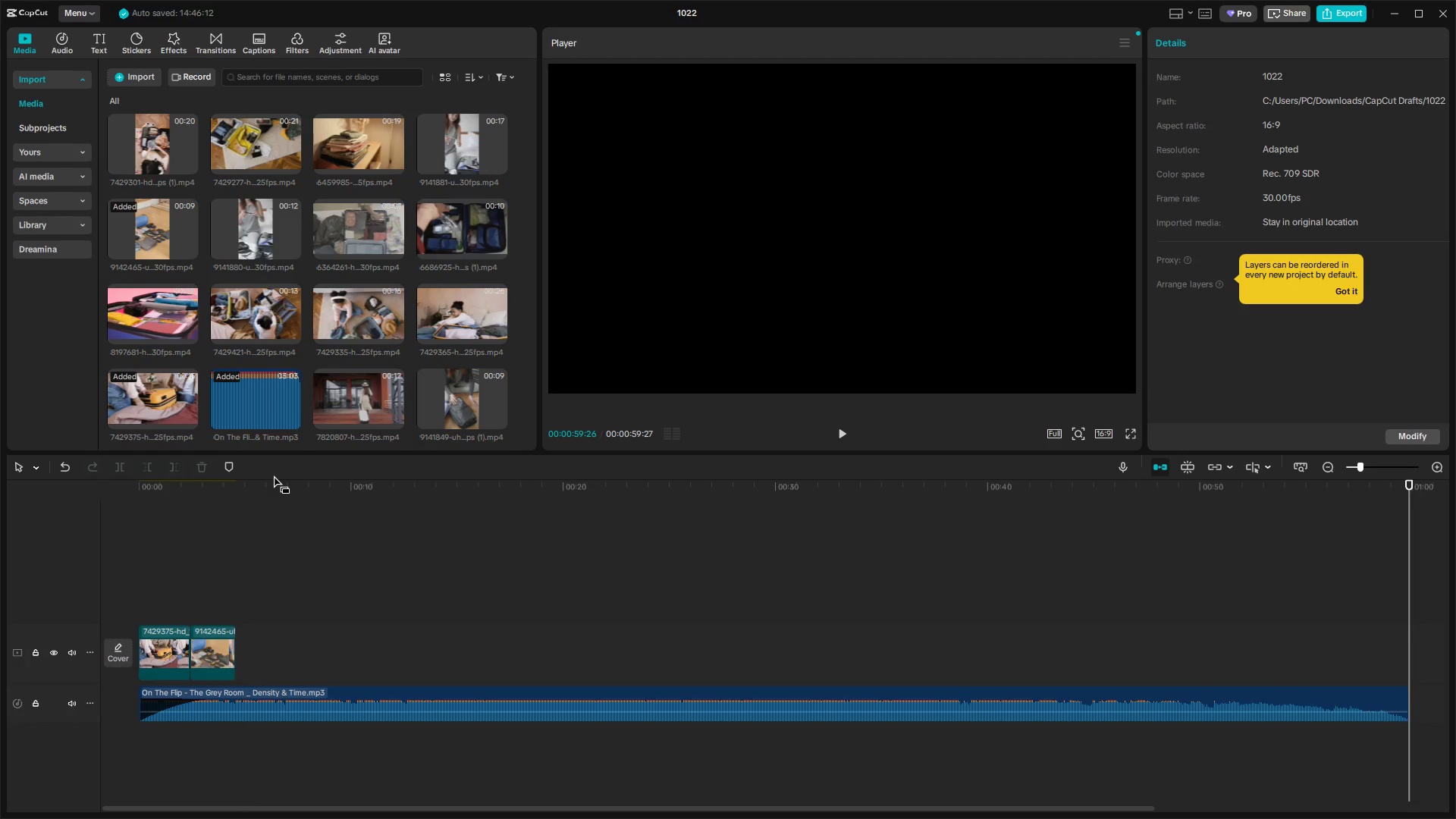 
key(ArrowRight)
 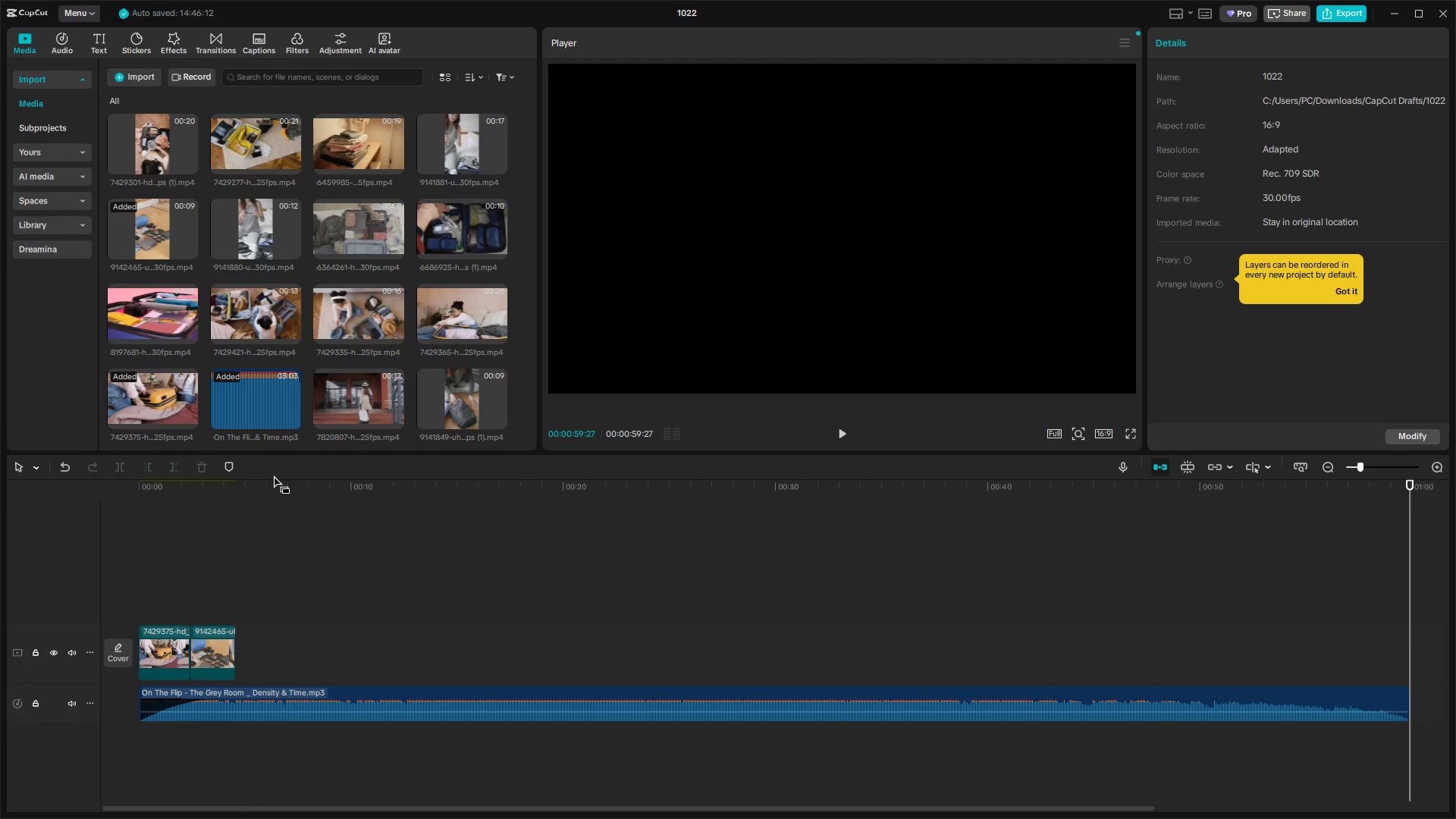 
key(ArrowRight)
 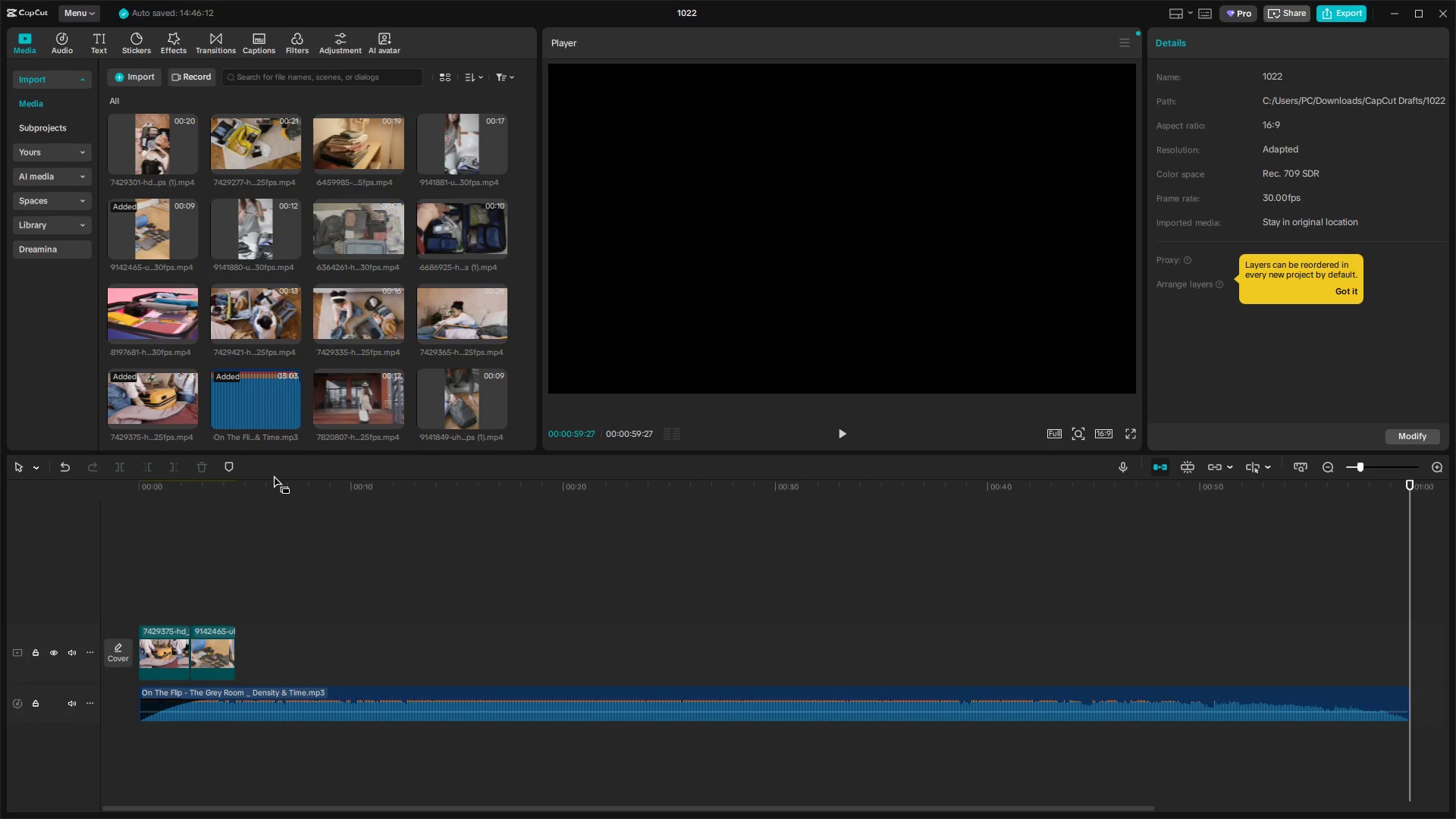 
key(ArrowRight)
 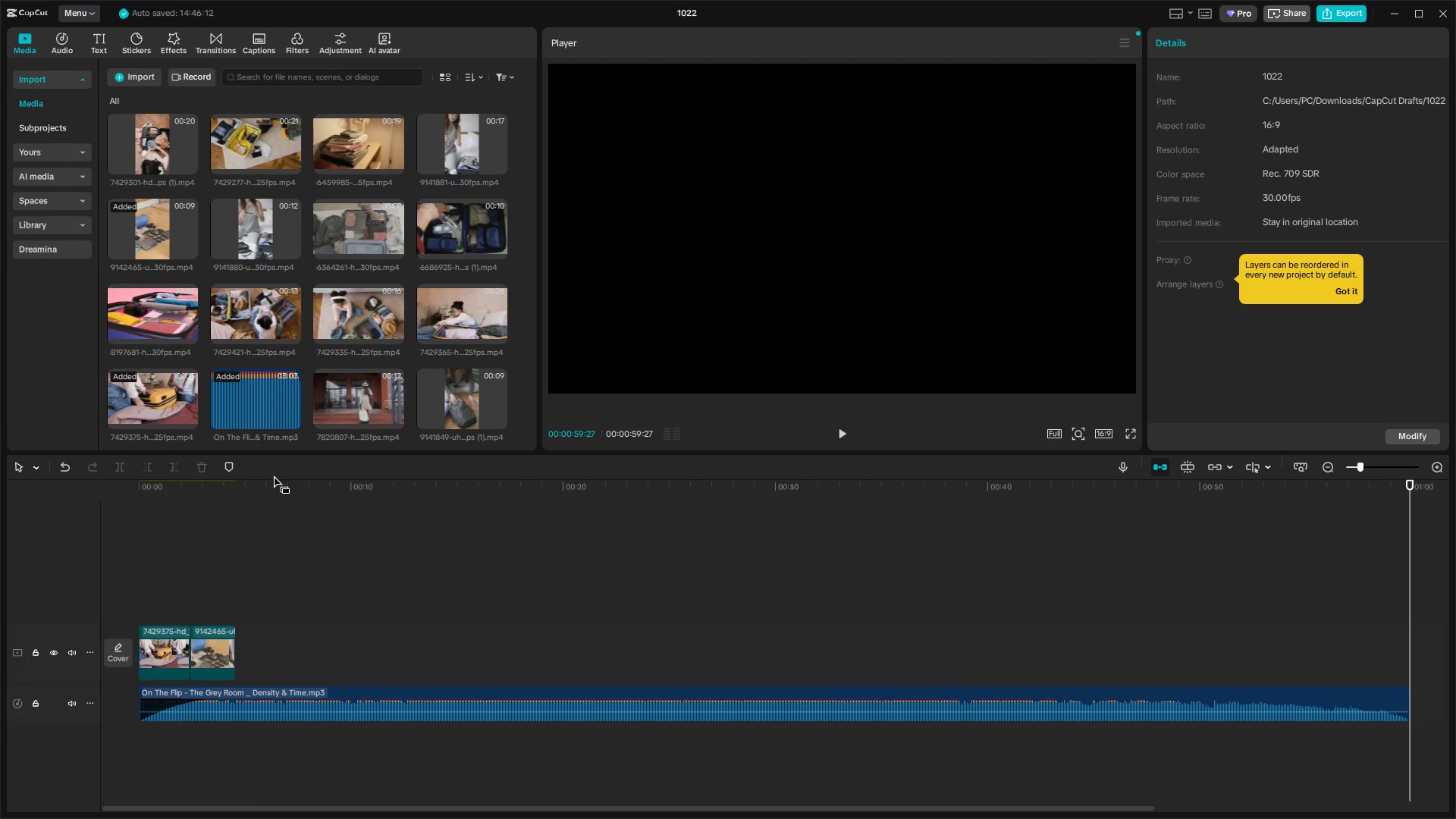 
key(ArrowRight)
 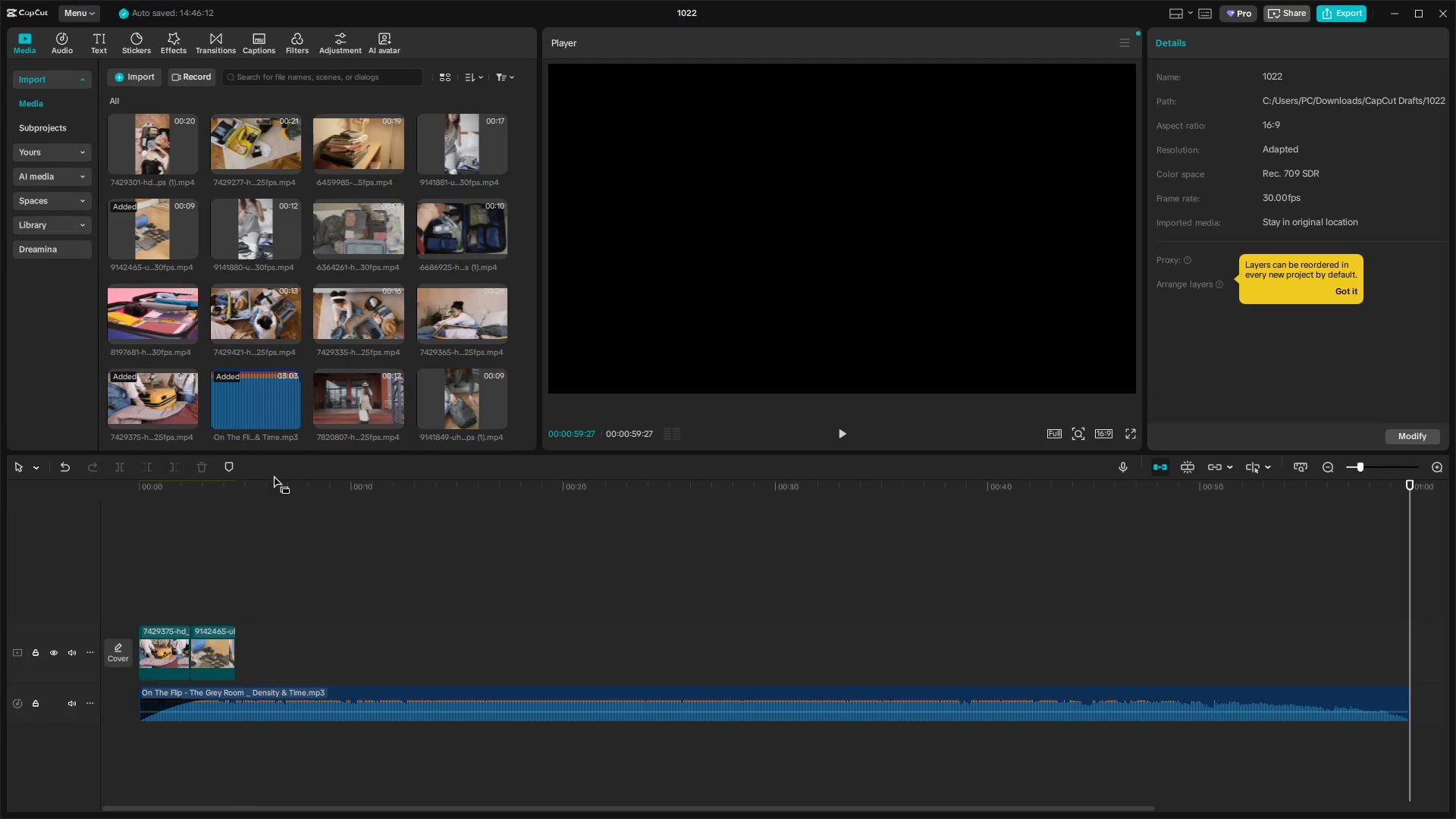 
key(ArrowRight)
 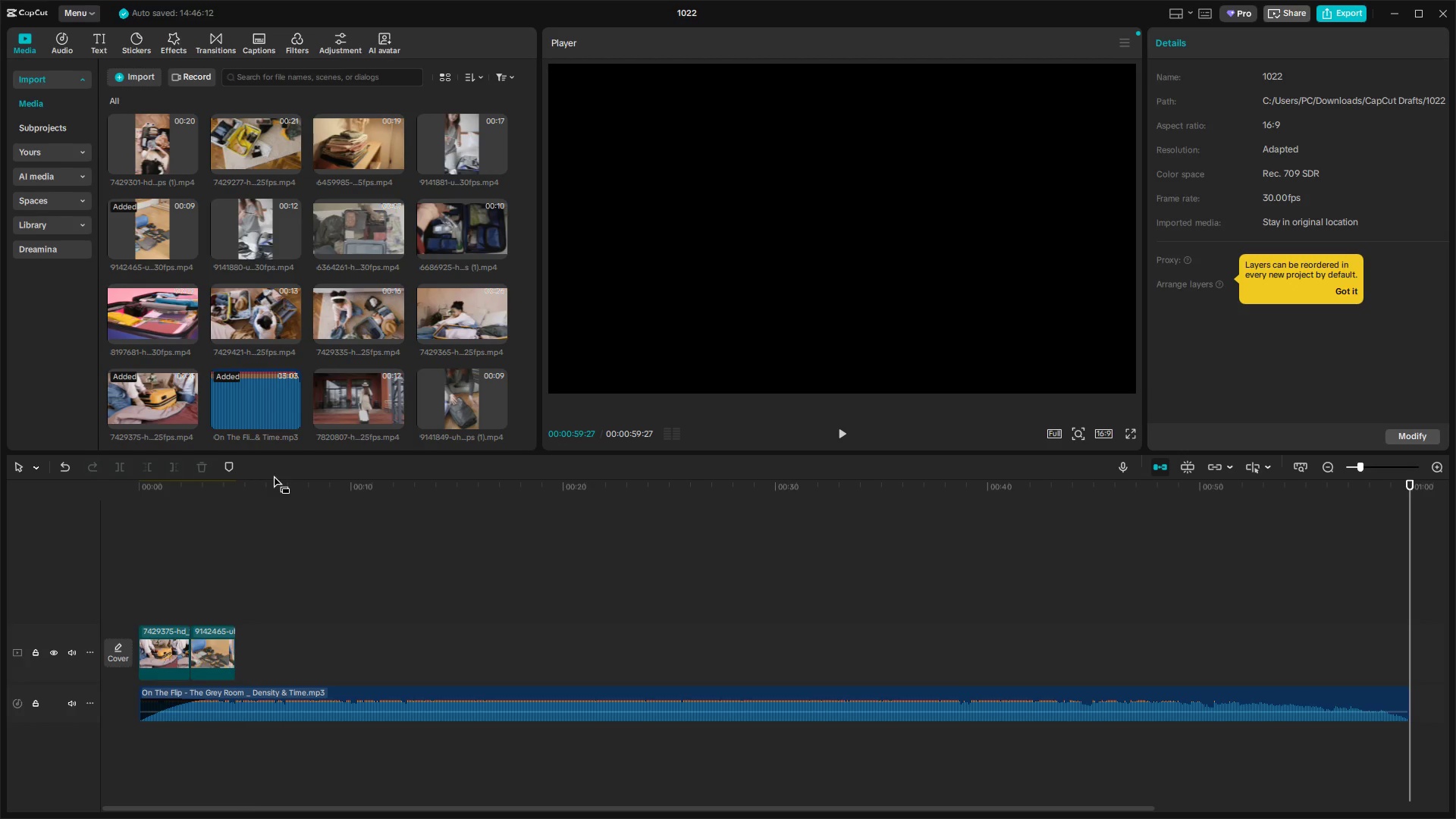 
key(ArrowRight)
 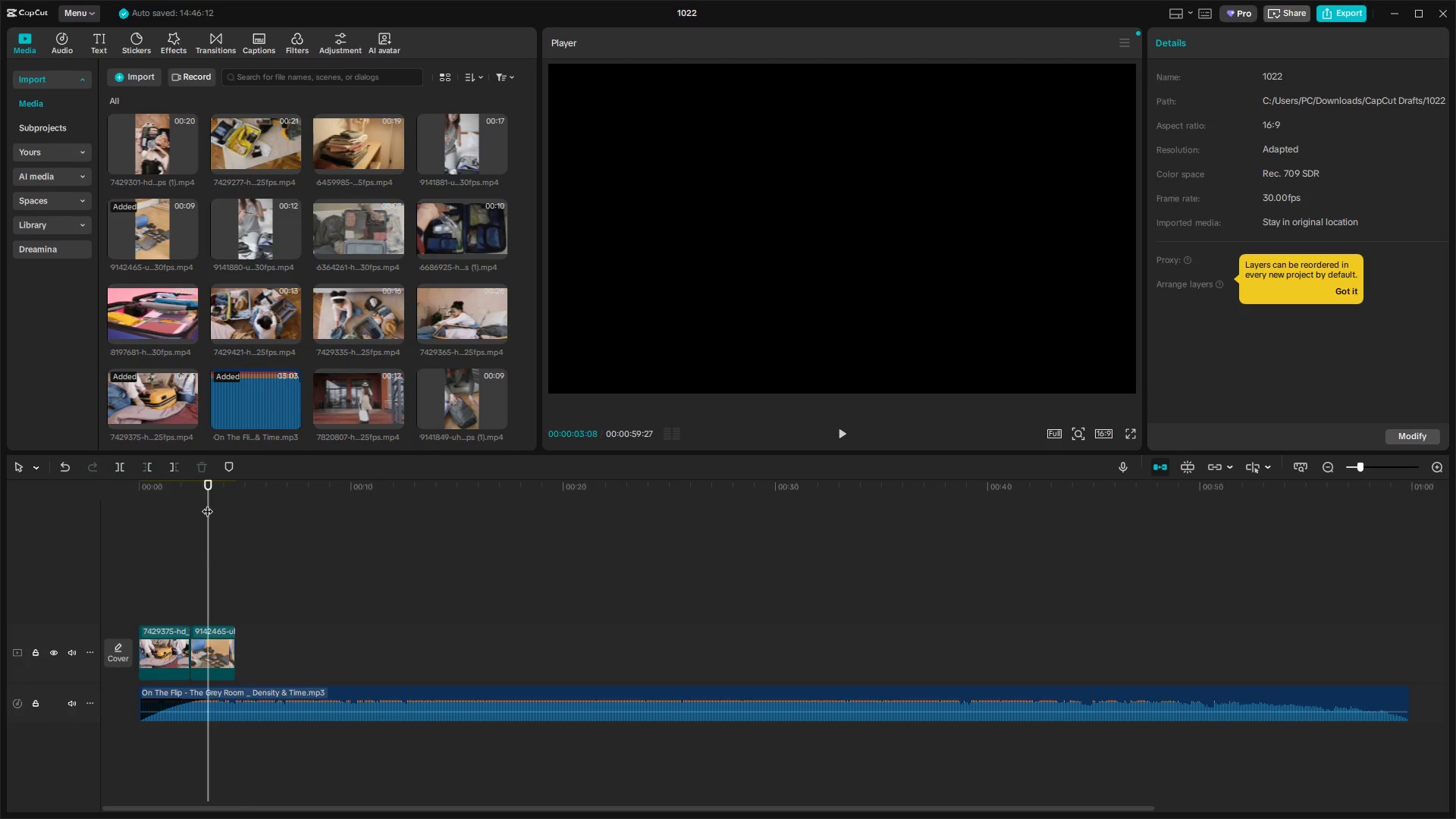 
key(ArrowRight)
 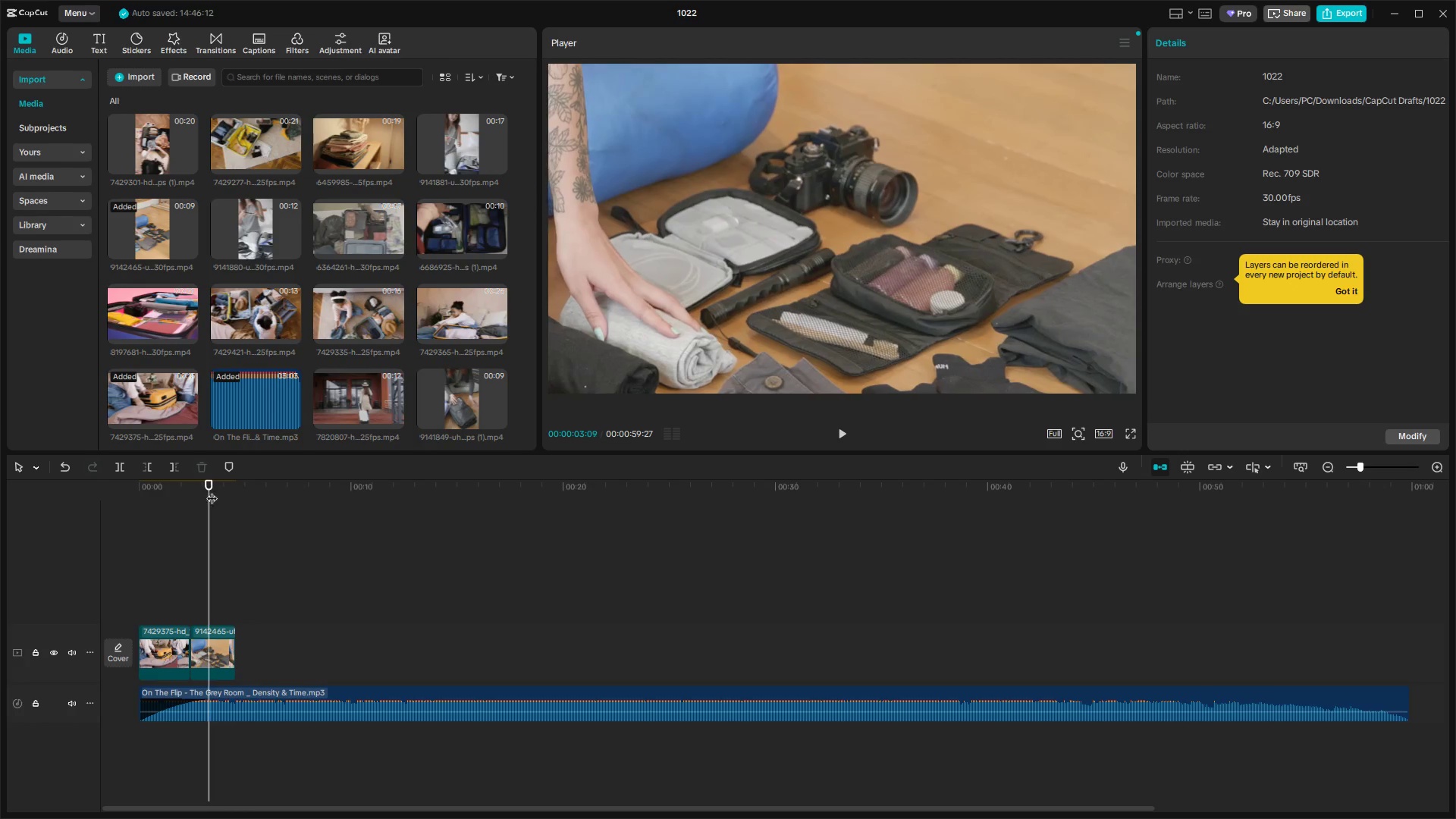 
key(ArrowRight)
 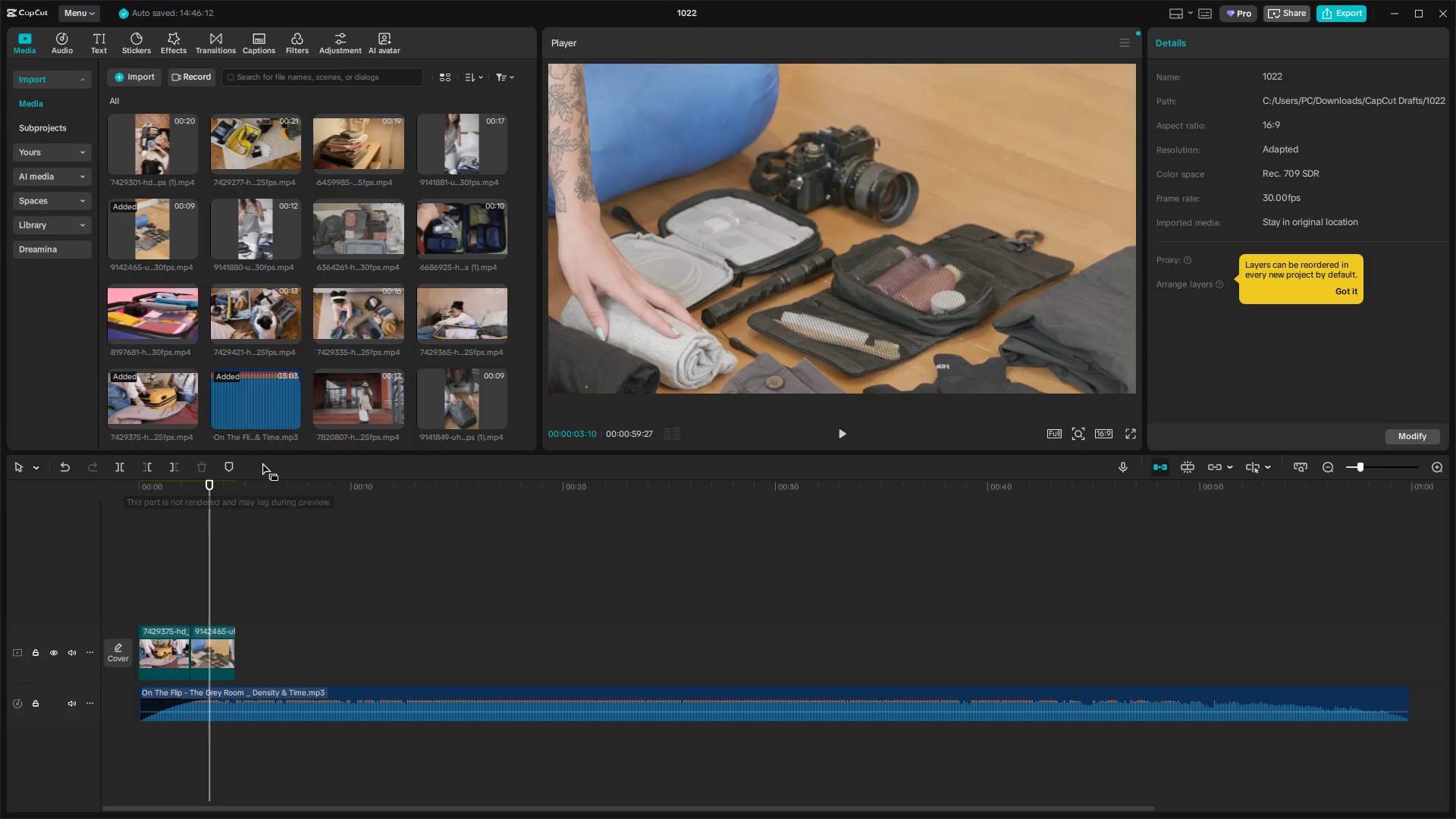 
key(ArrowRight)
 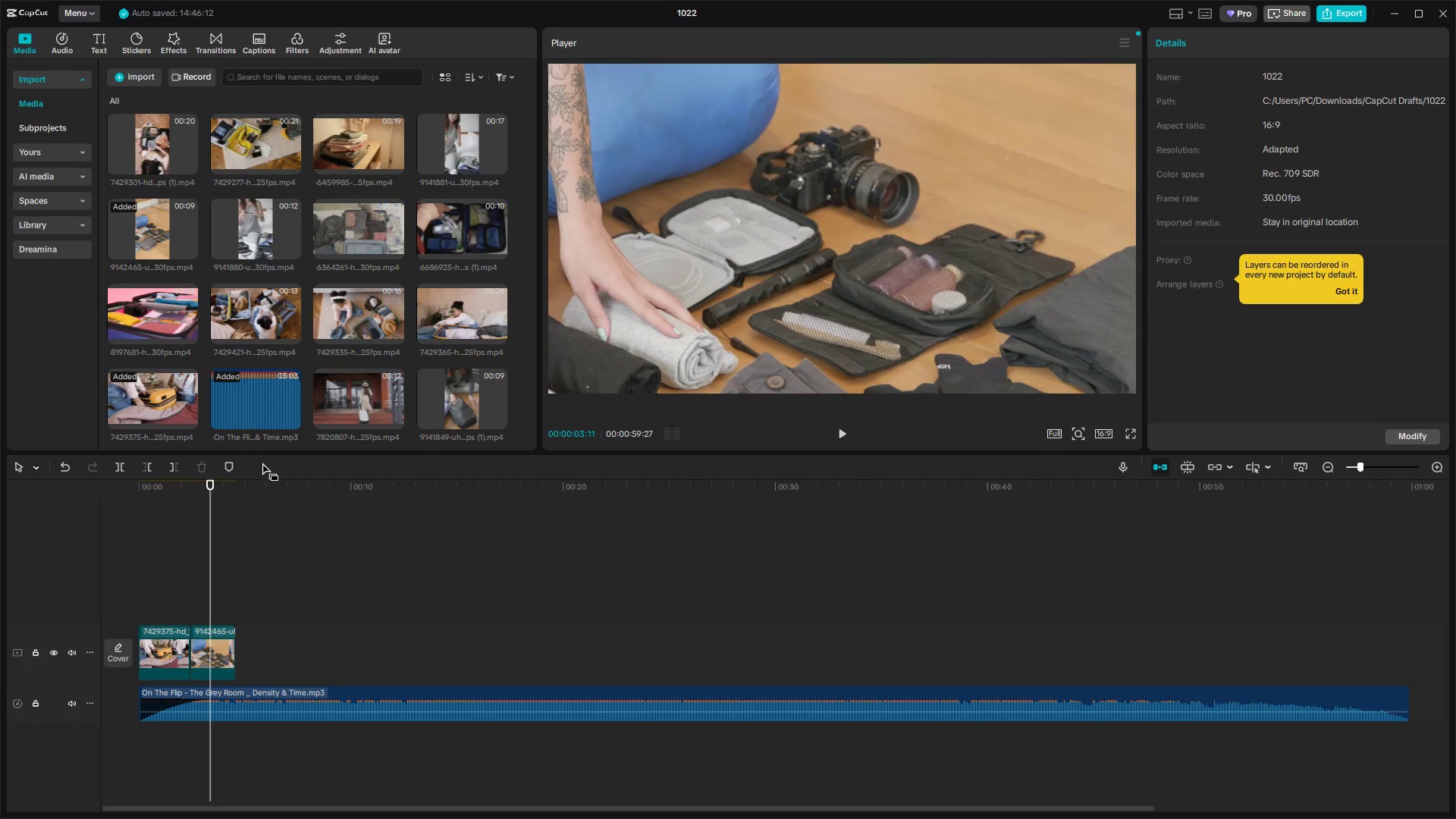 
key(ArrowLeft)
 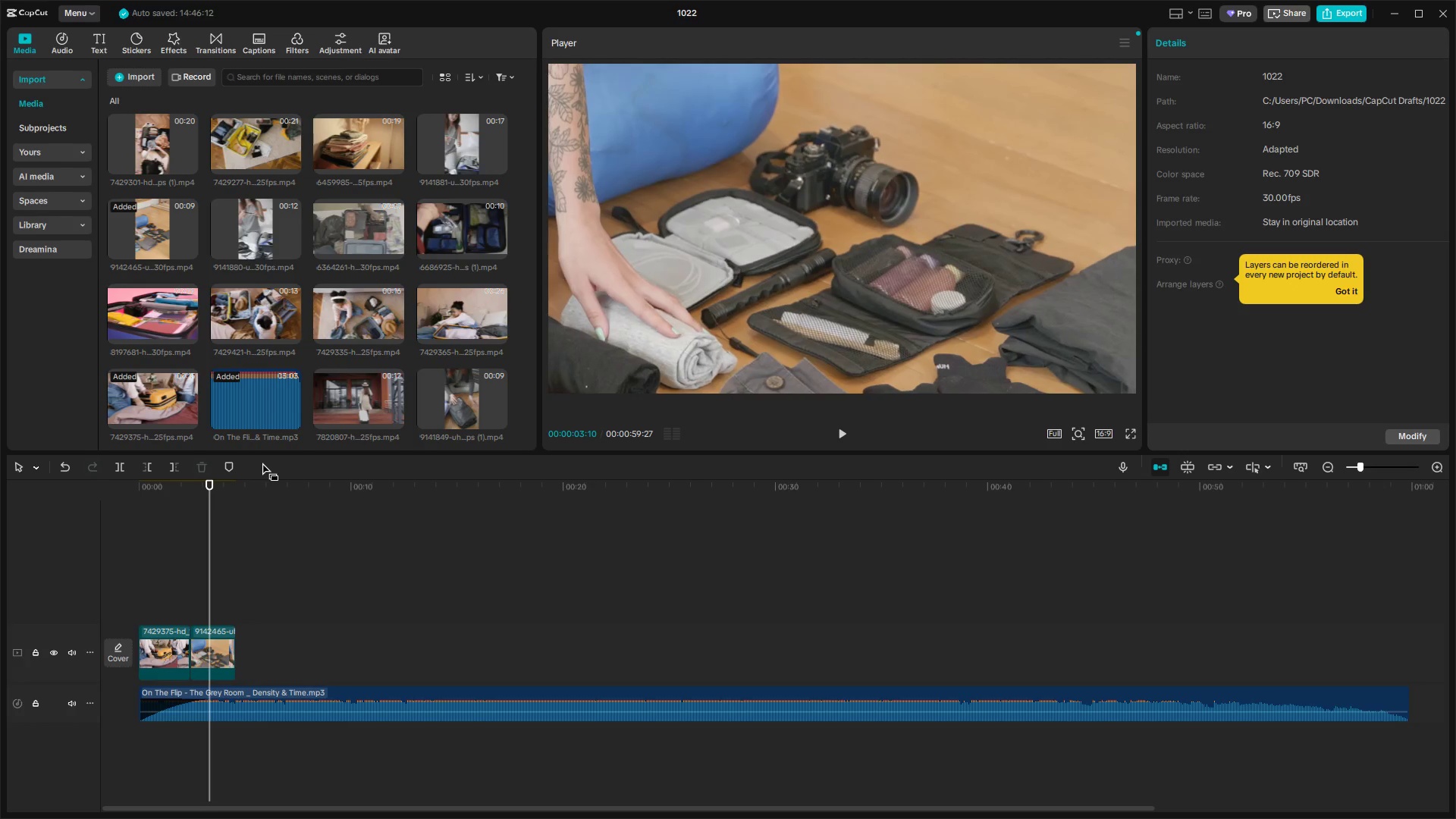 
key(ArrowRight)
 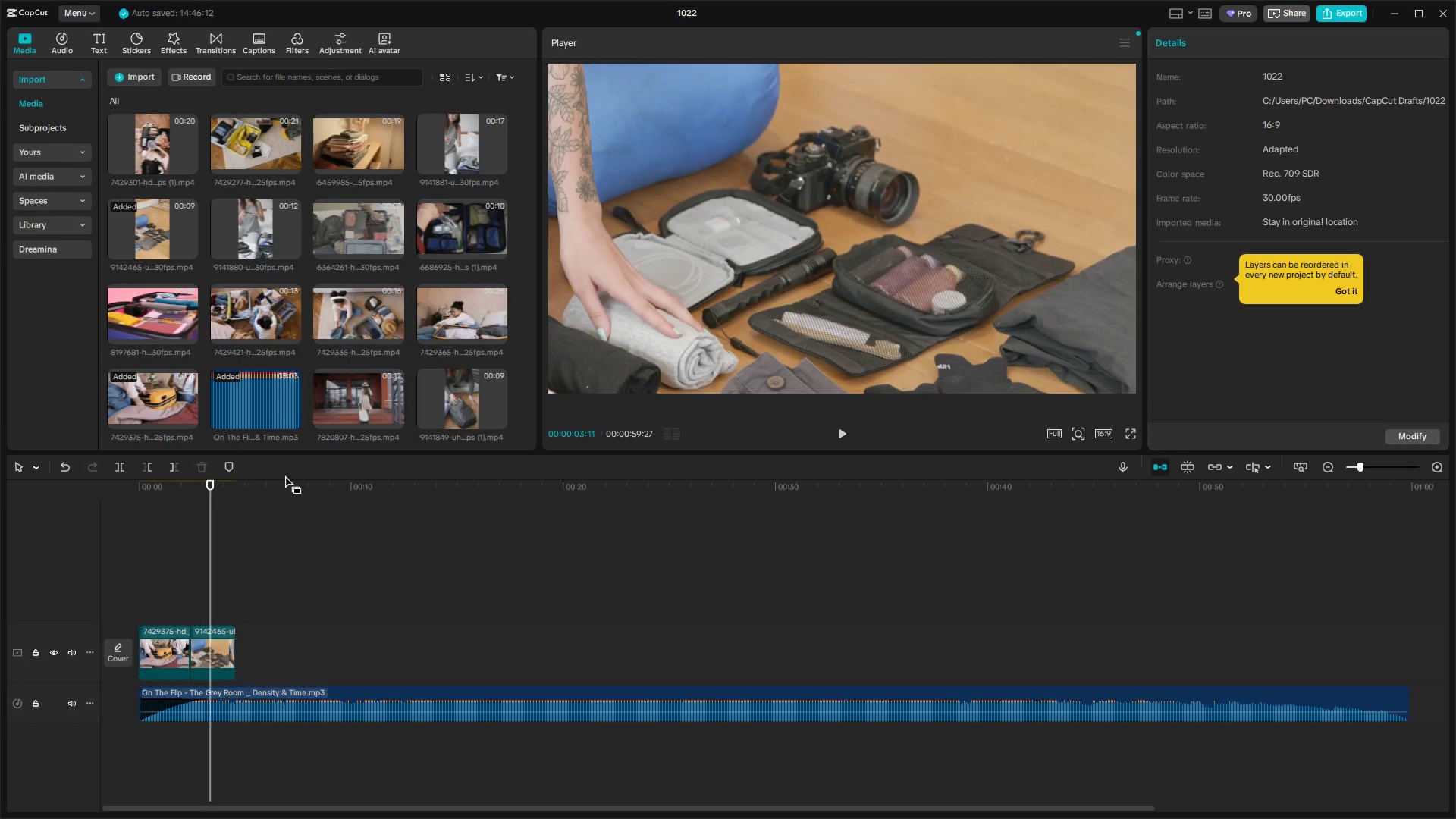 
key(ArrowRight)
 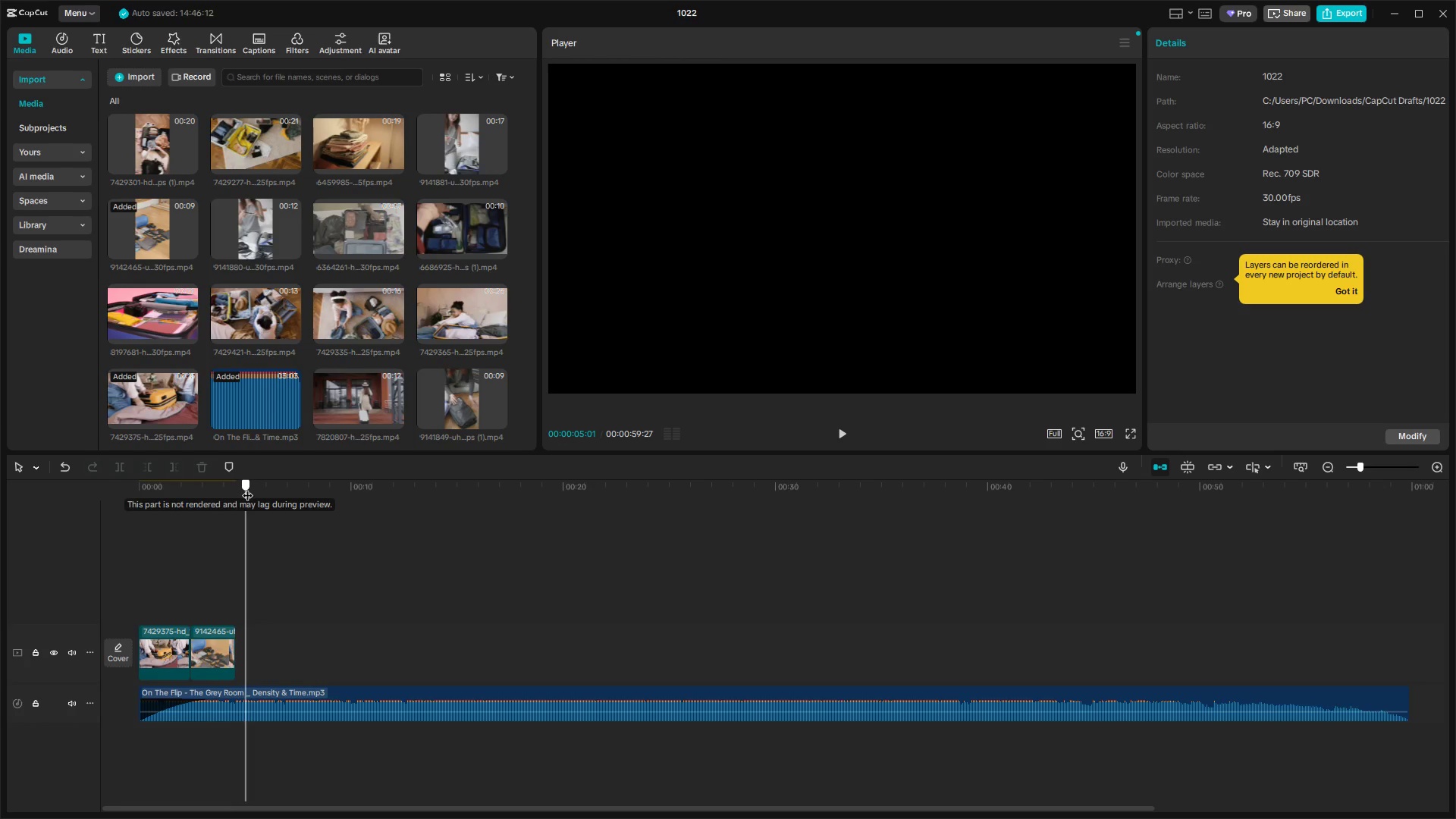 
key(ArrowLeft)
 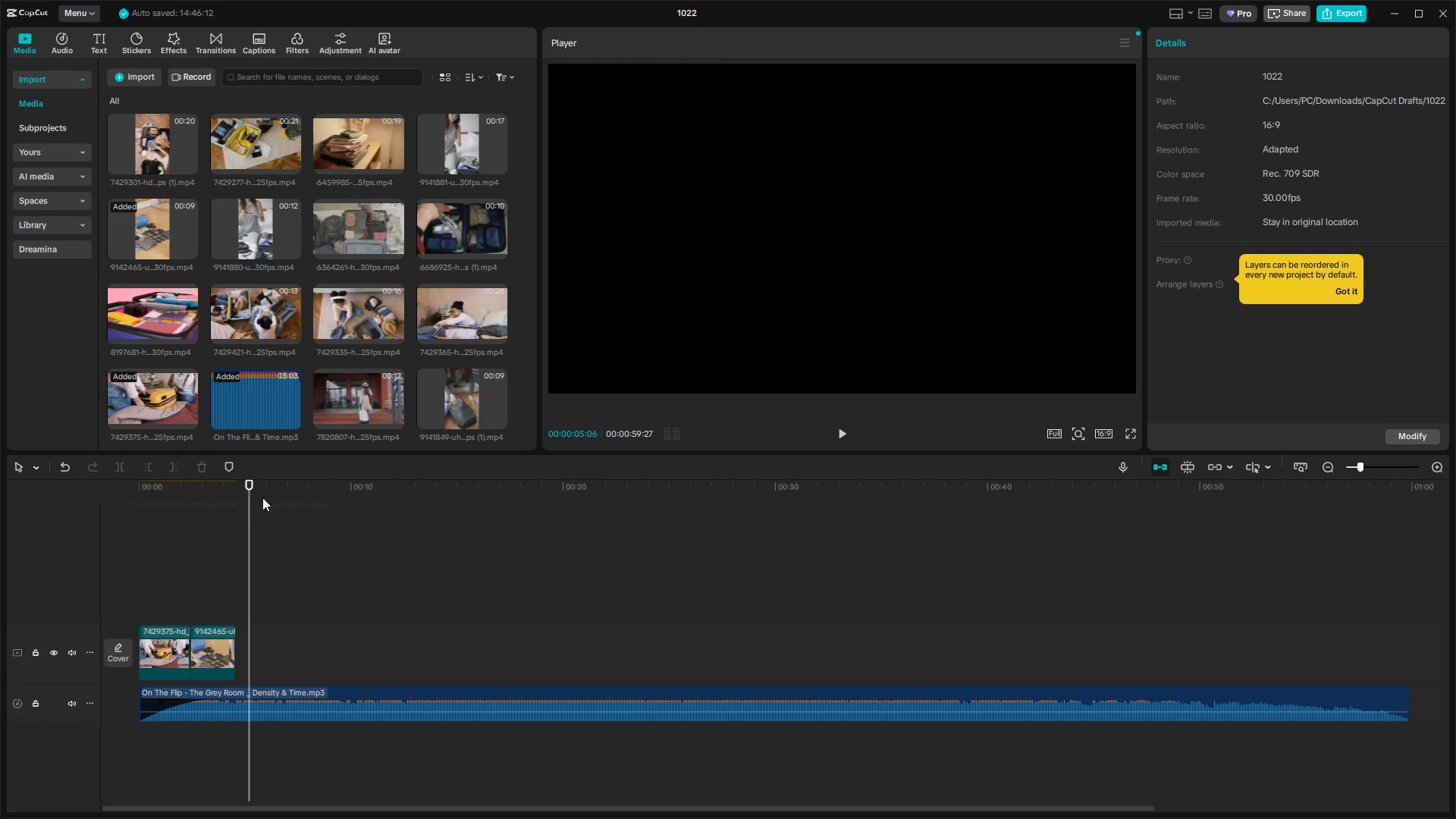 
key(ArrowLeft)
 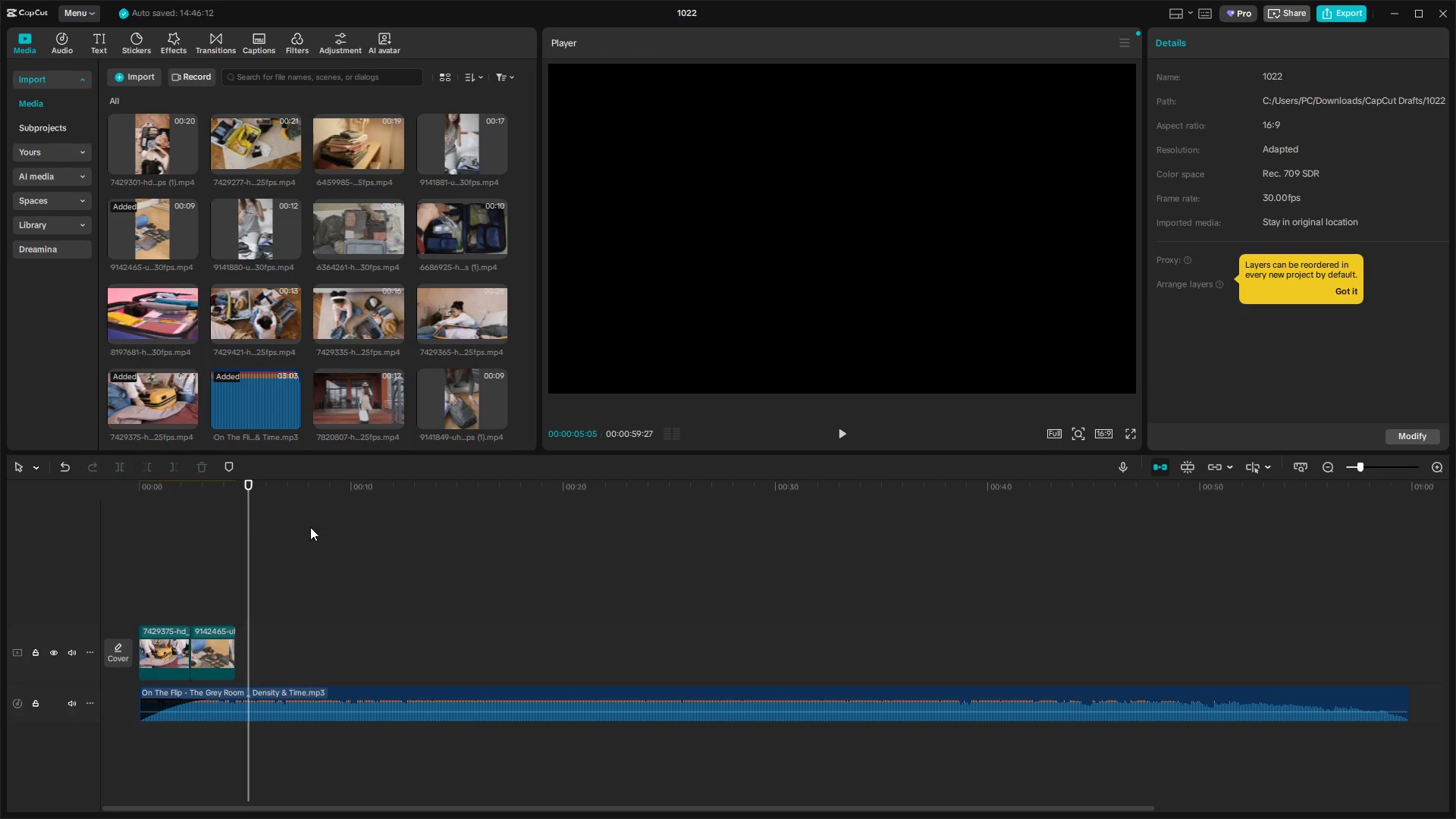 
key(ArrowLeft)
 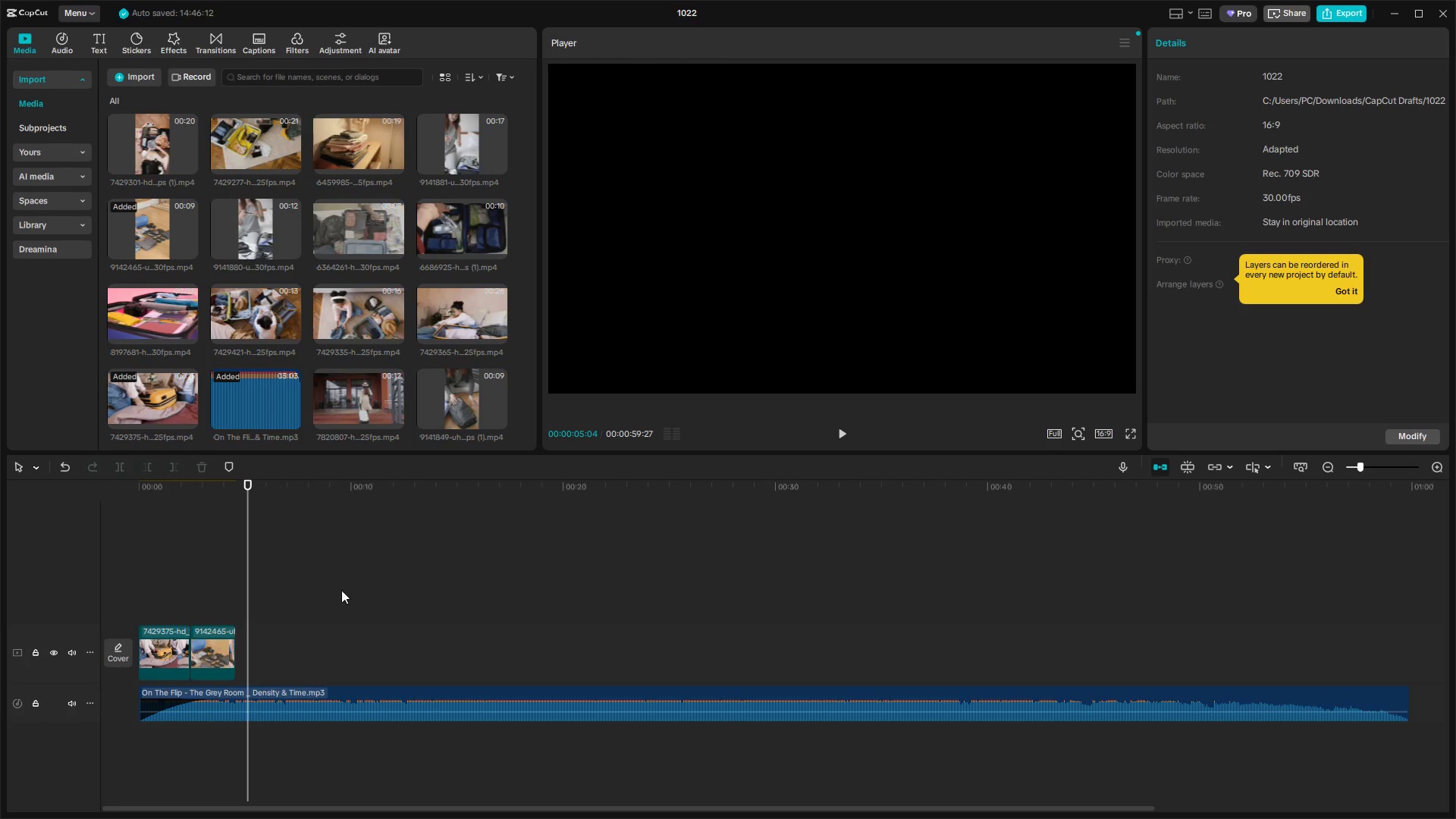 
key(ArrowLeft)
 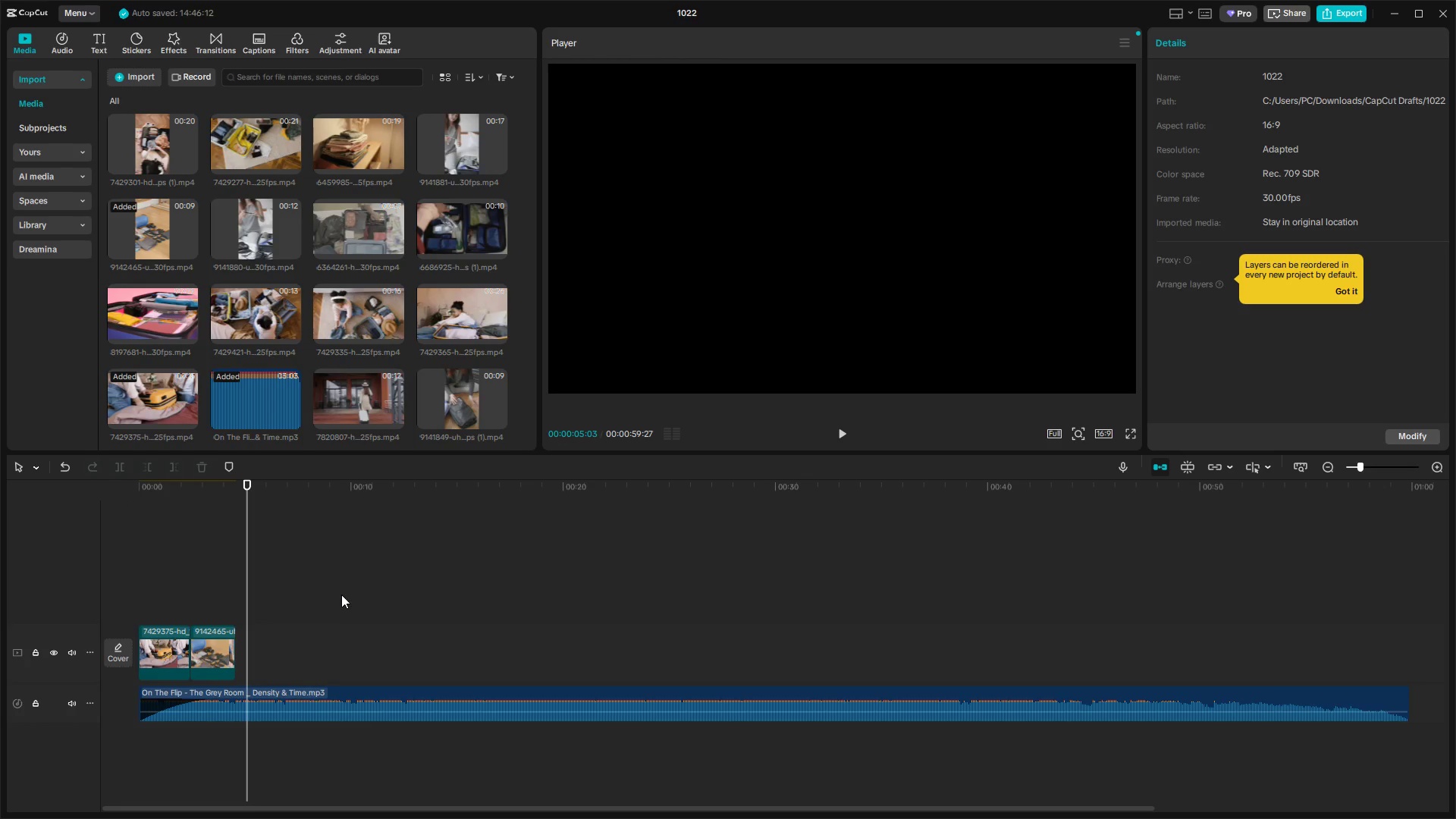 
key(ArrowLeft)
 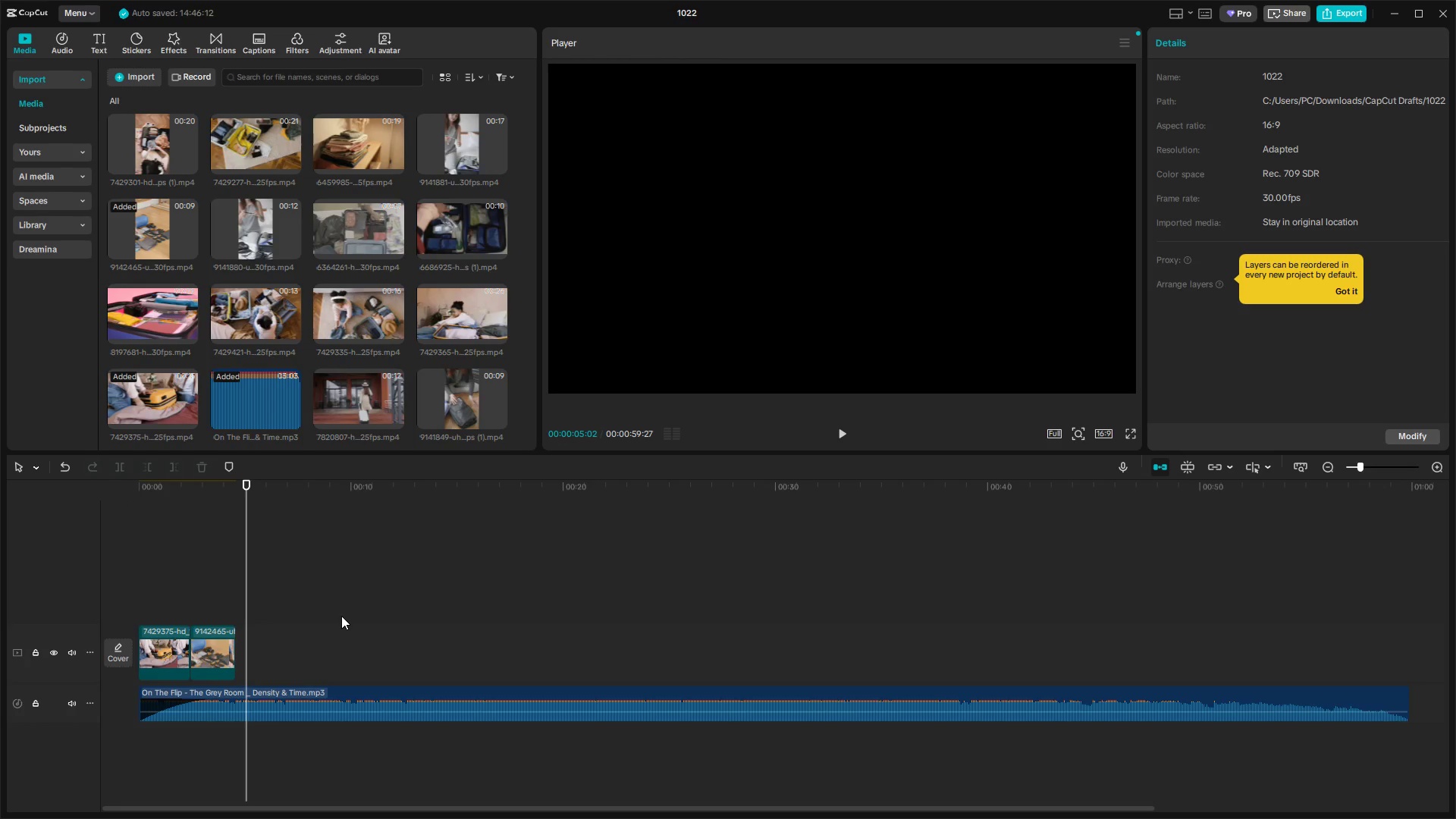 
key(ArrowLeft)
 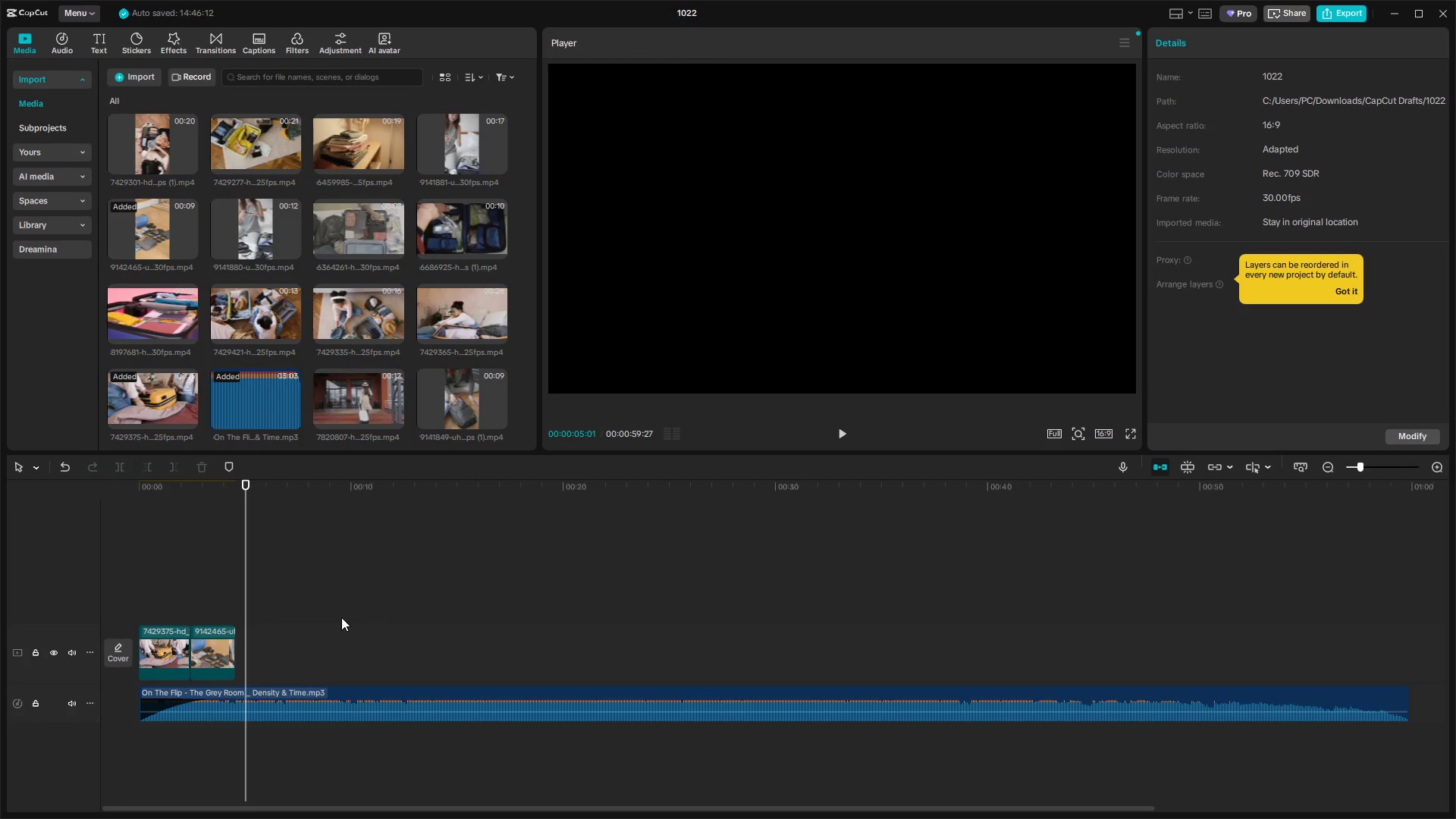 
key(ArrowLeft)
 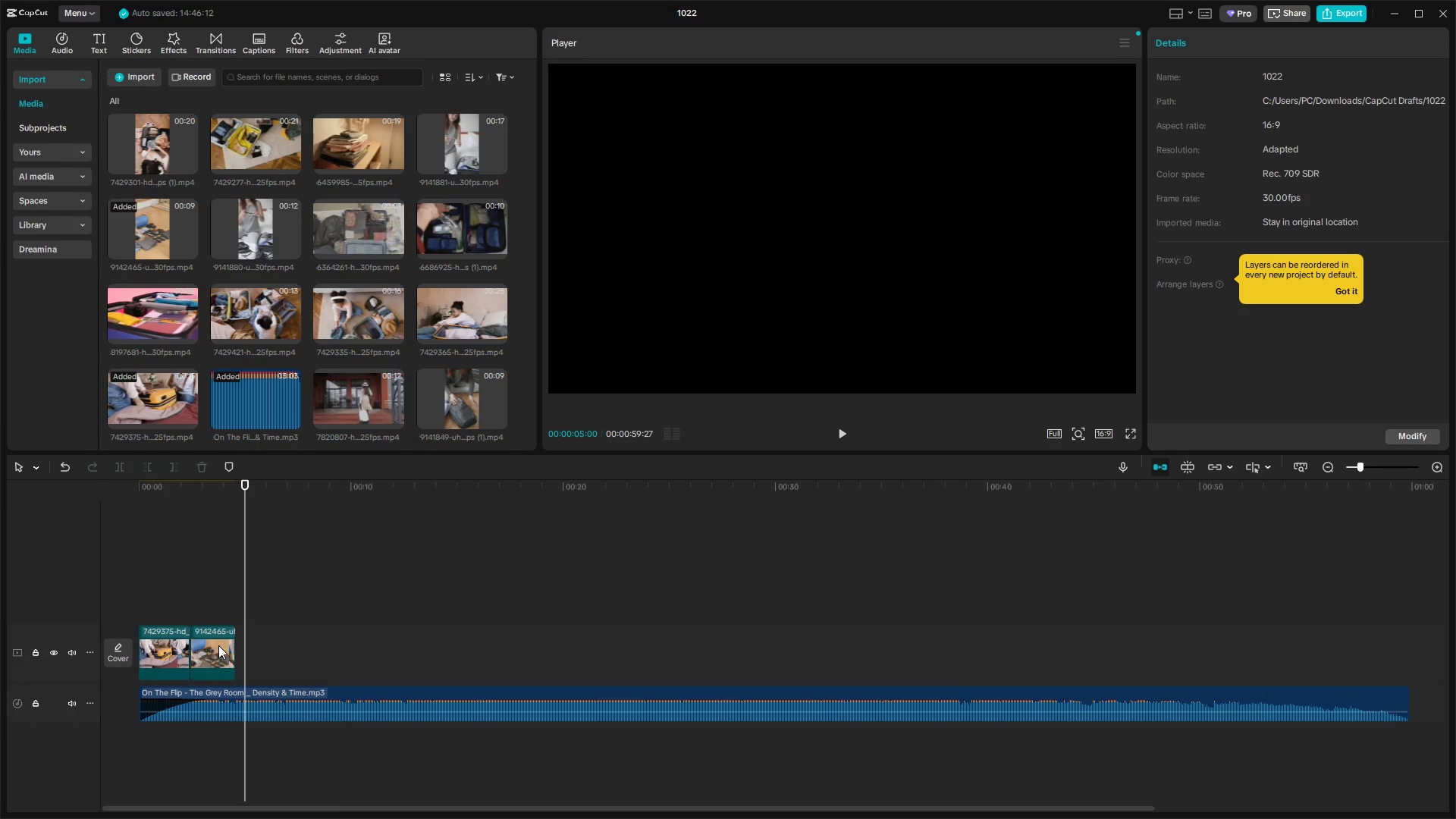 
left_click([218, 646])
 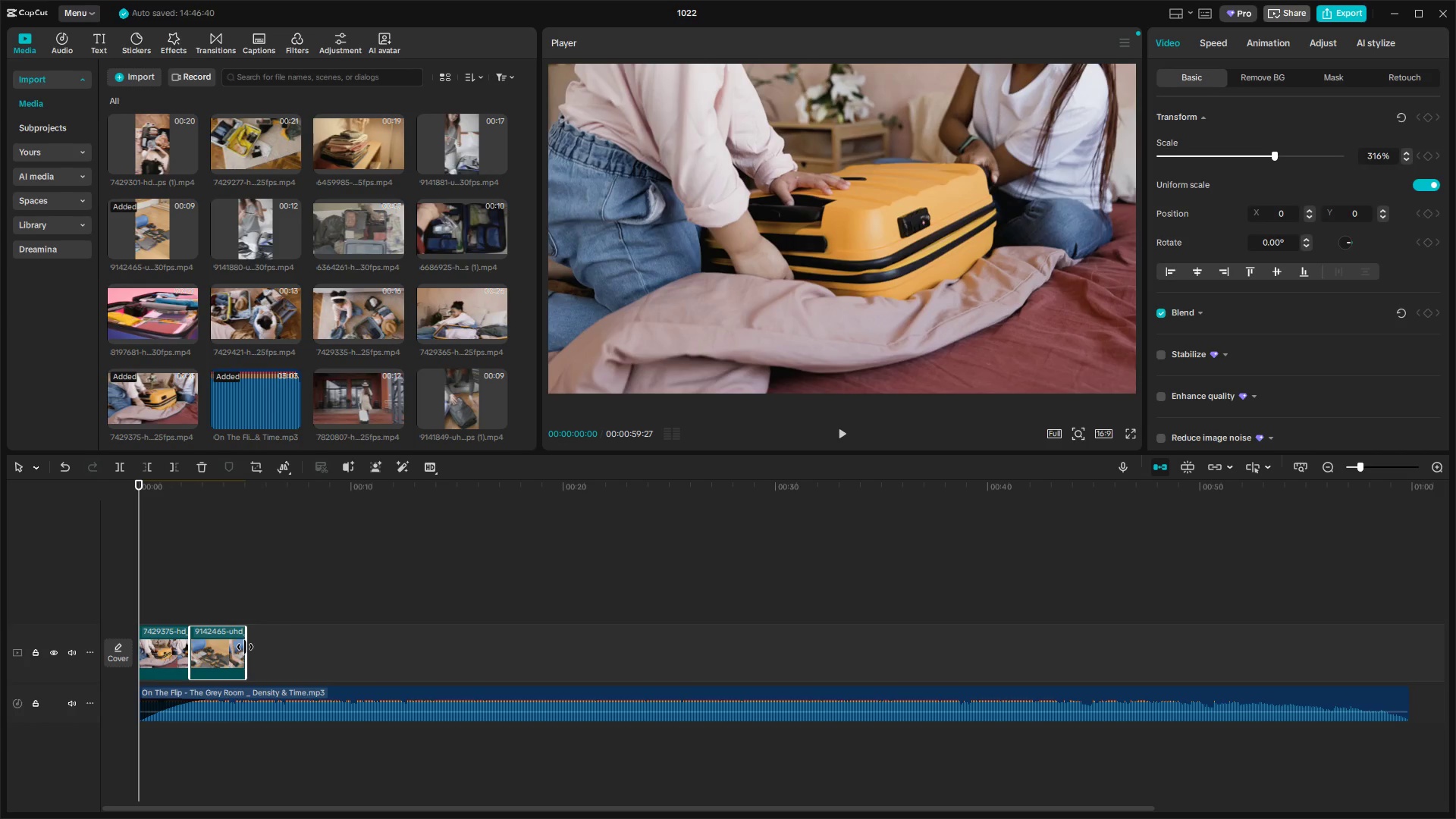 
wait(13.45)
 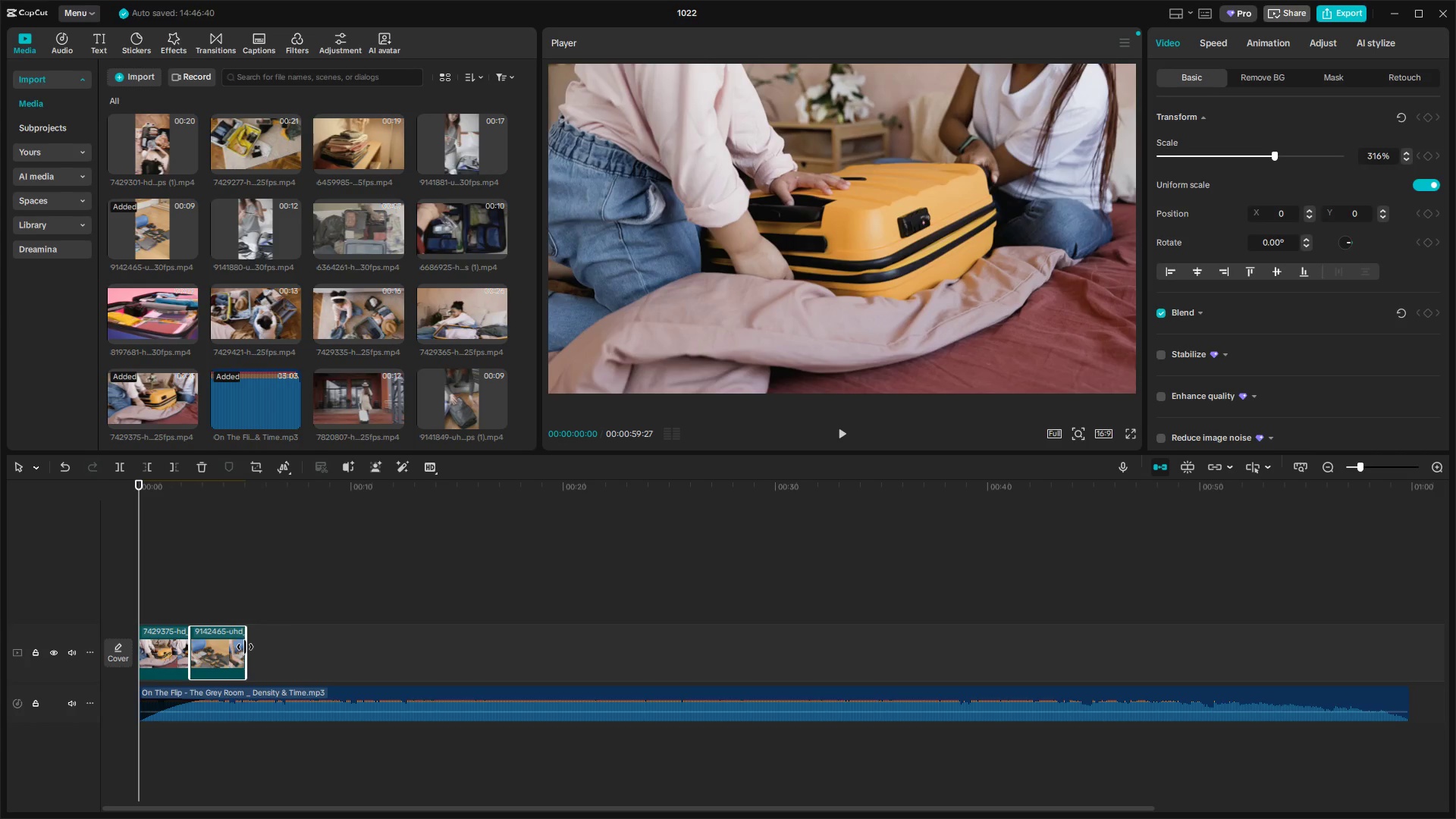 
key(Space)
 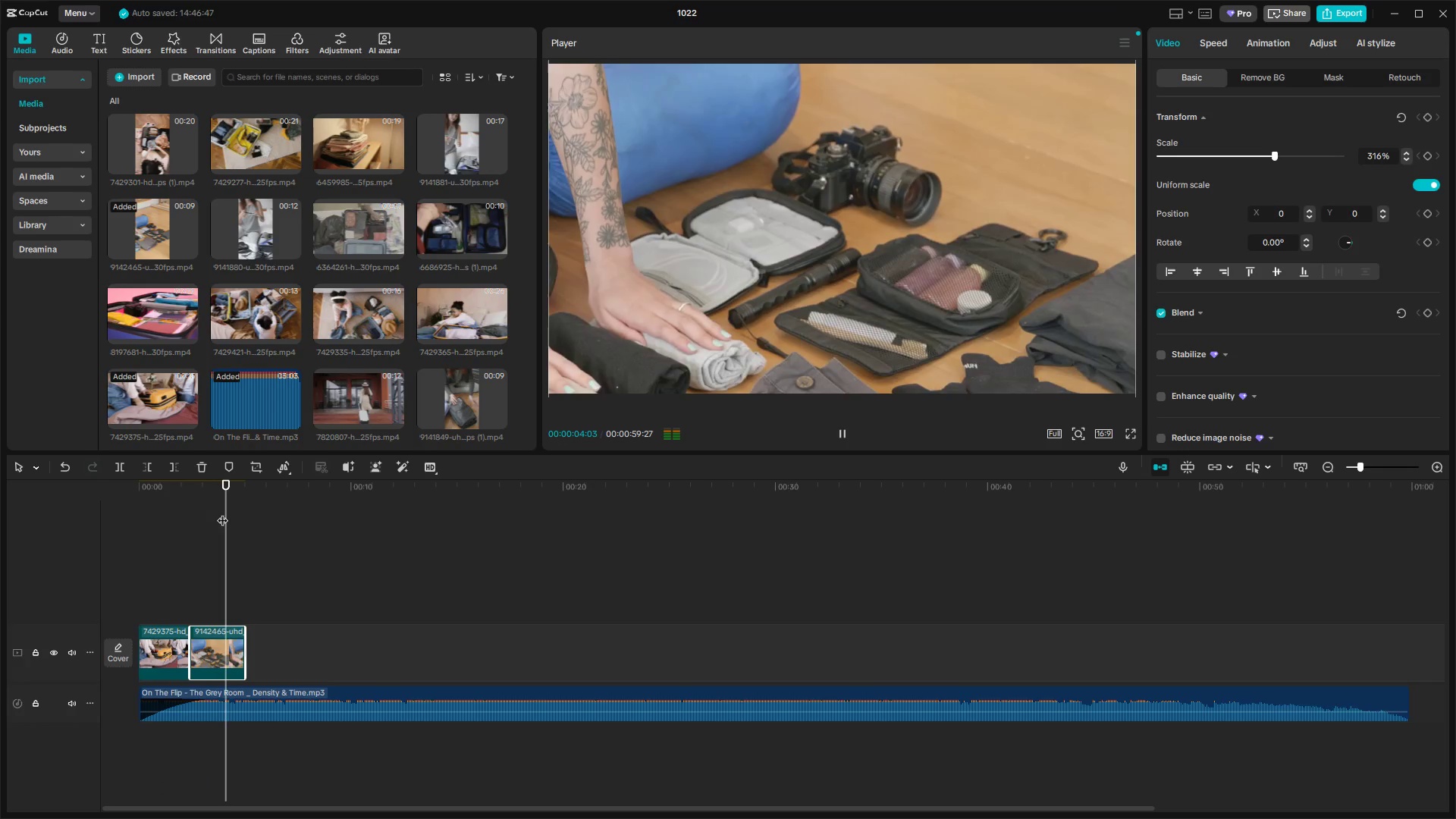 
wait(5.49)
 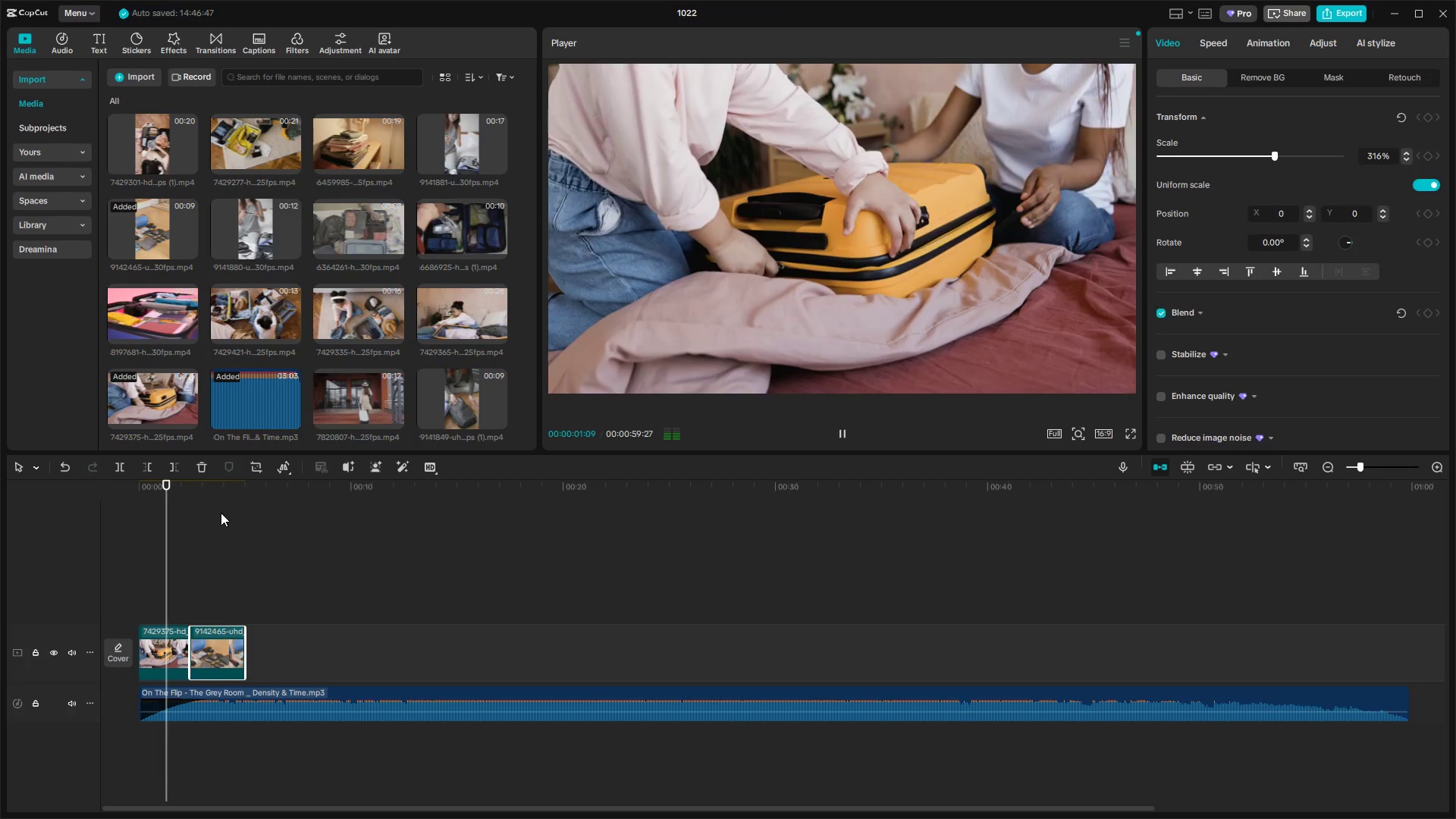 
key(Space)
 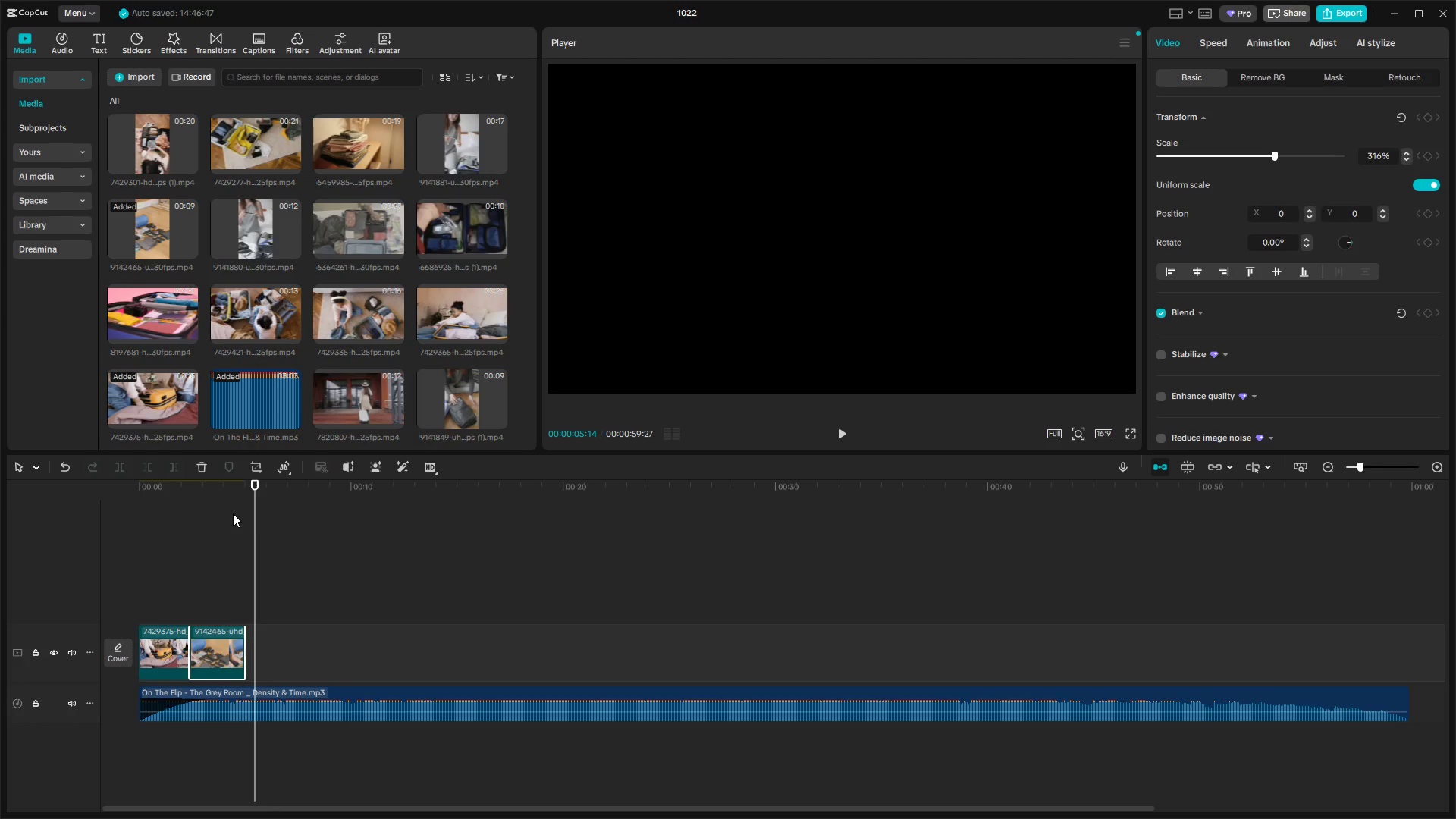 
wait(8.87)
 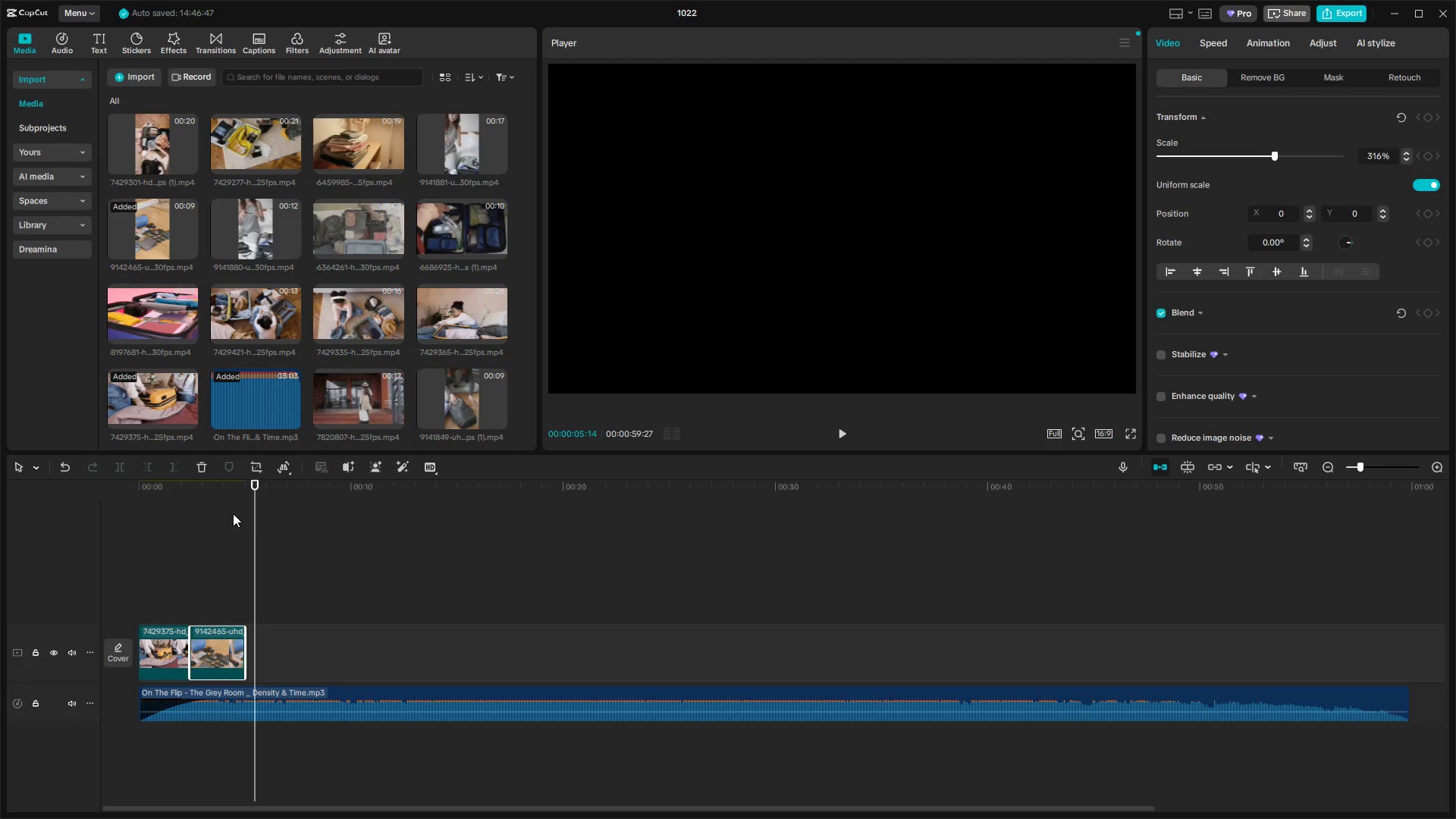 
key(Space)
 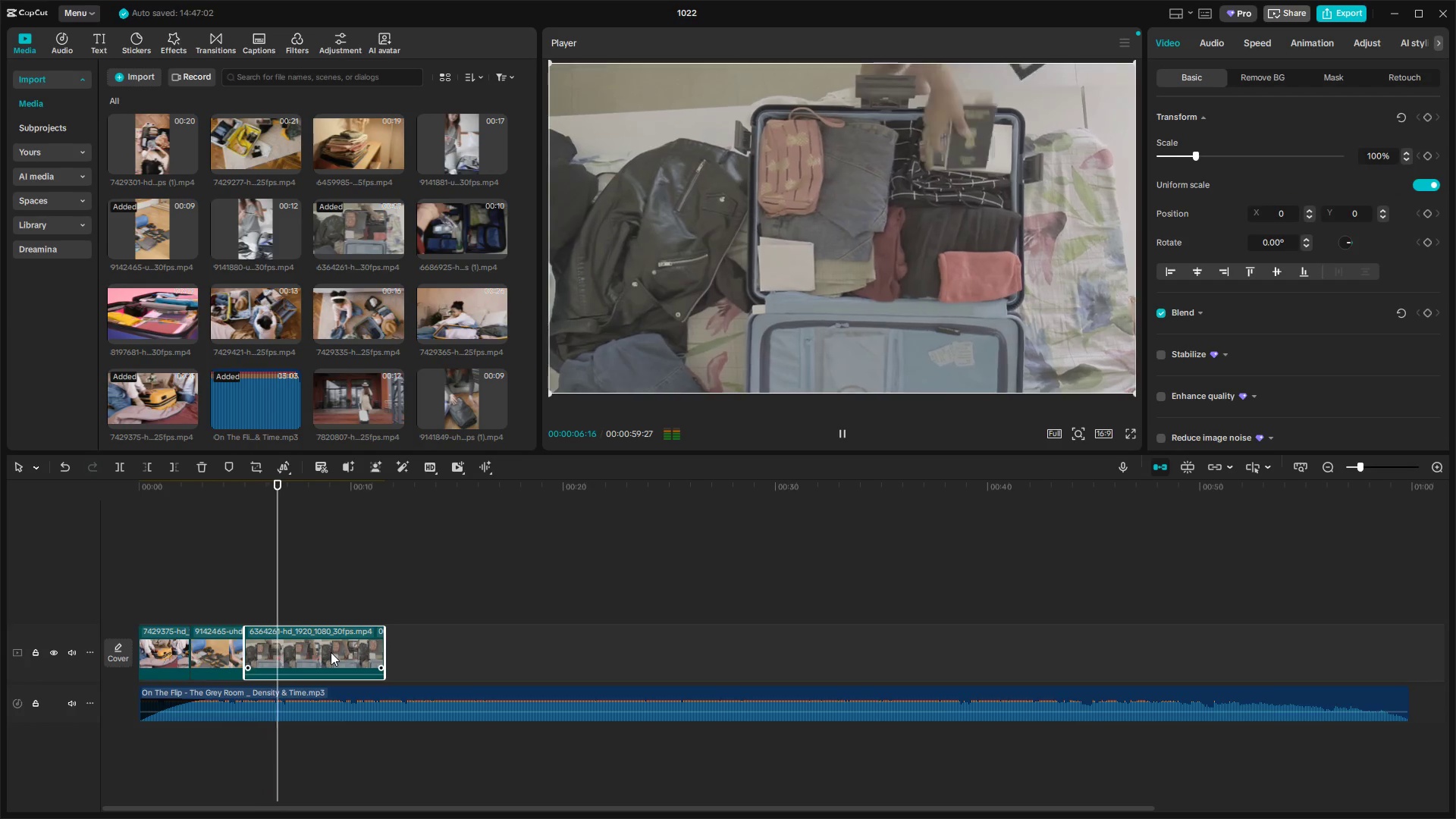 
key(Space)
 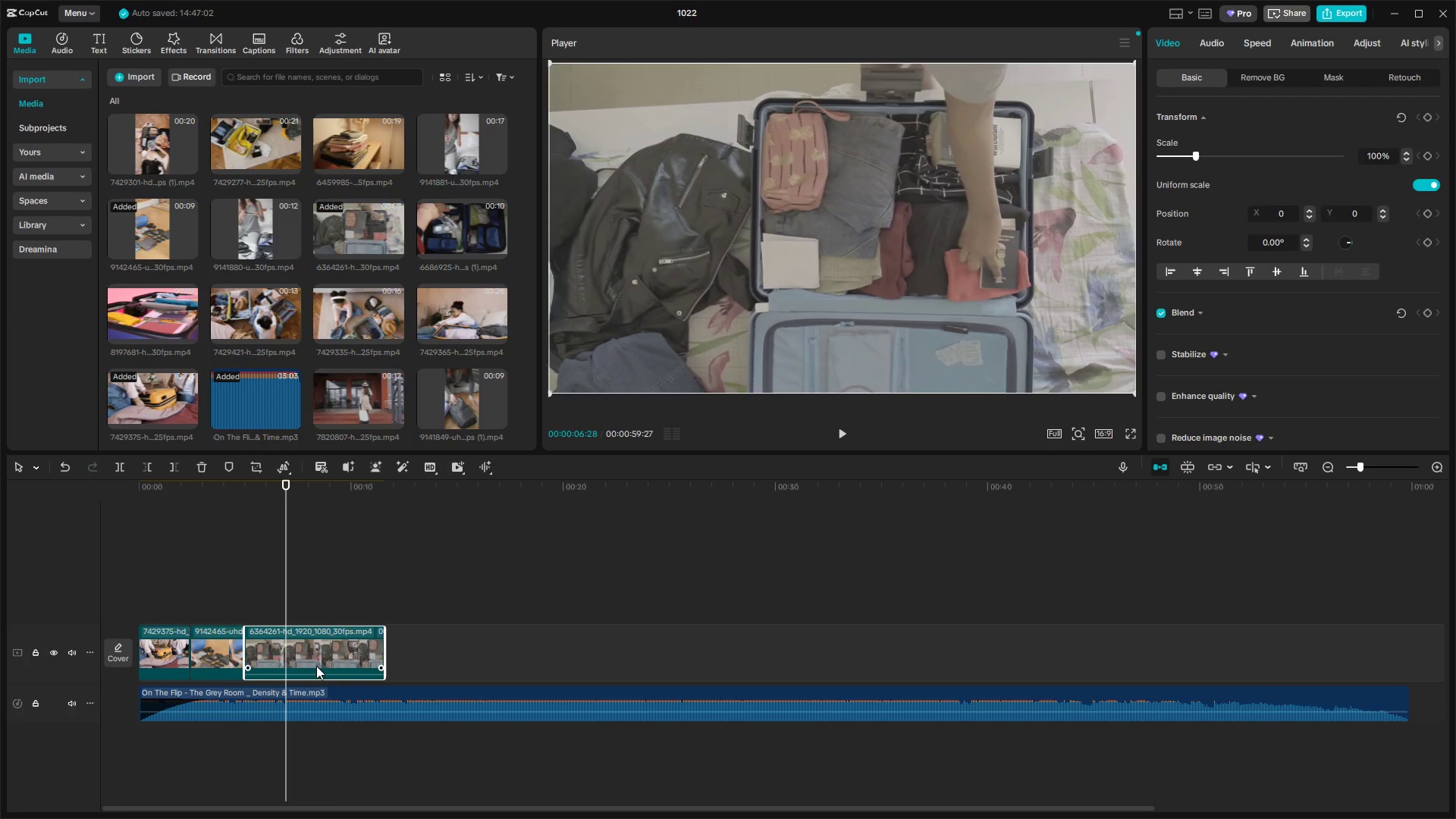 
left_click([331, 647])
 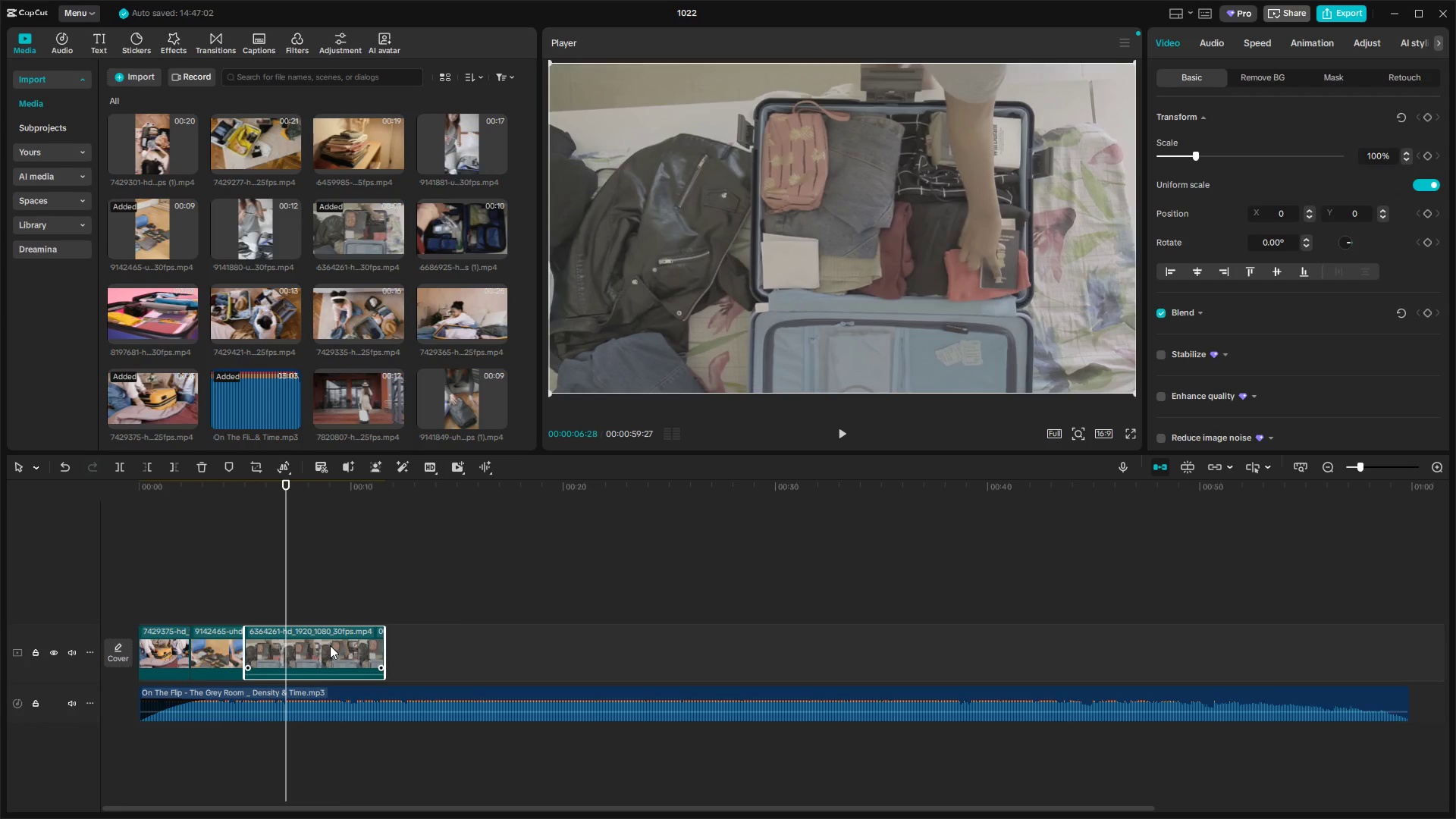 
key(Delete)
 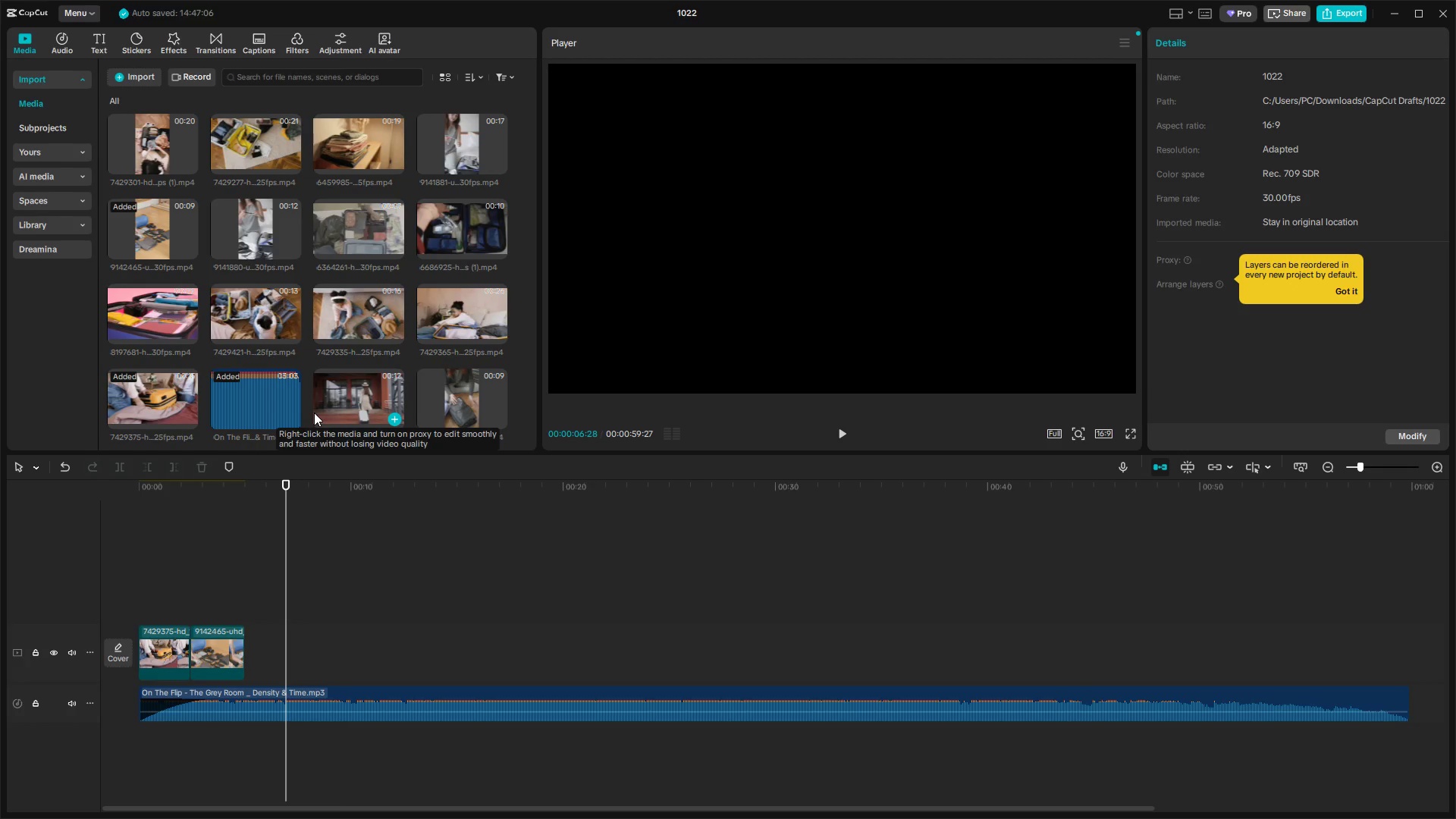 
wait(15.25)
 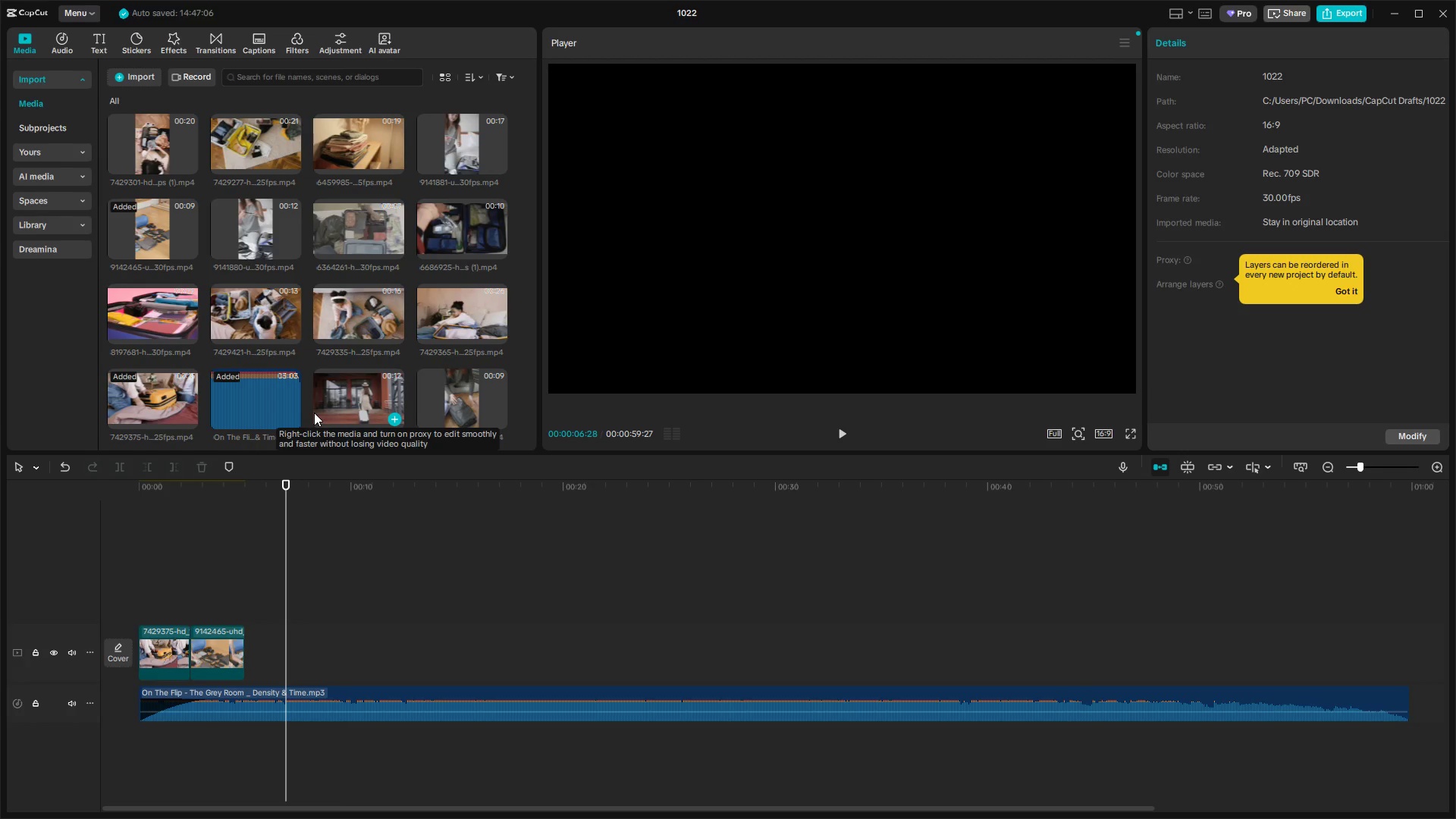 
scroll: coordinate [406, 318], scroll_direction: up, amount: 3.0
 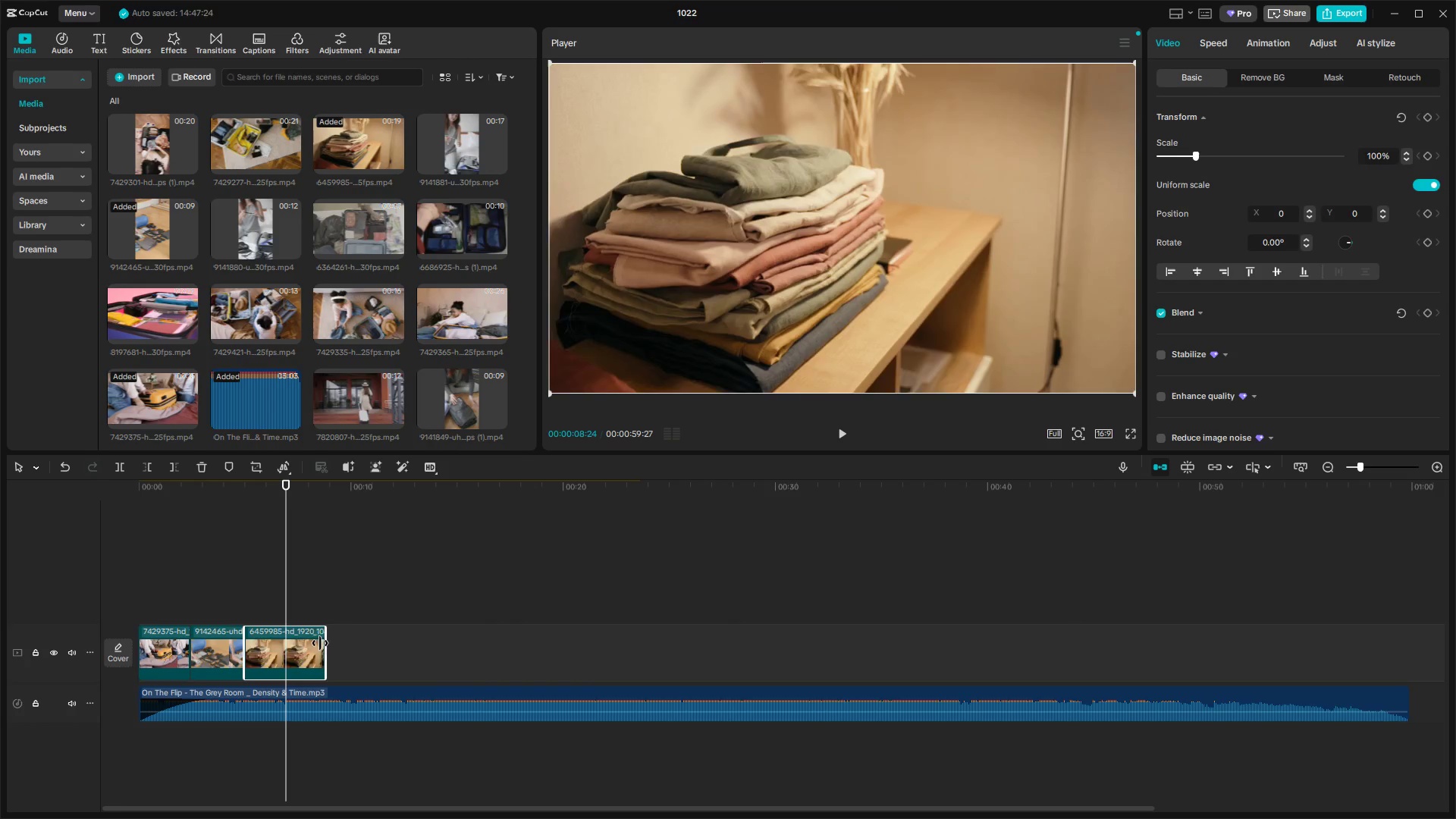 
wait(5.62)
 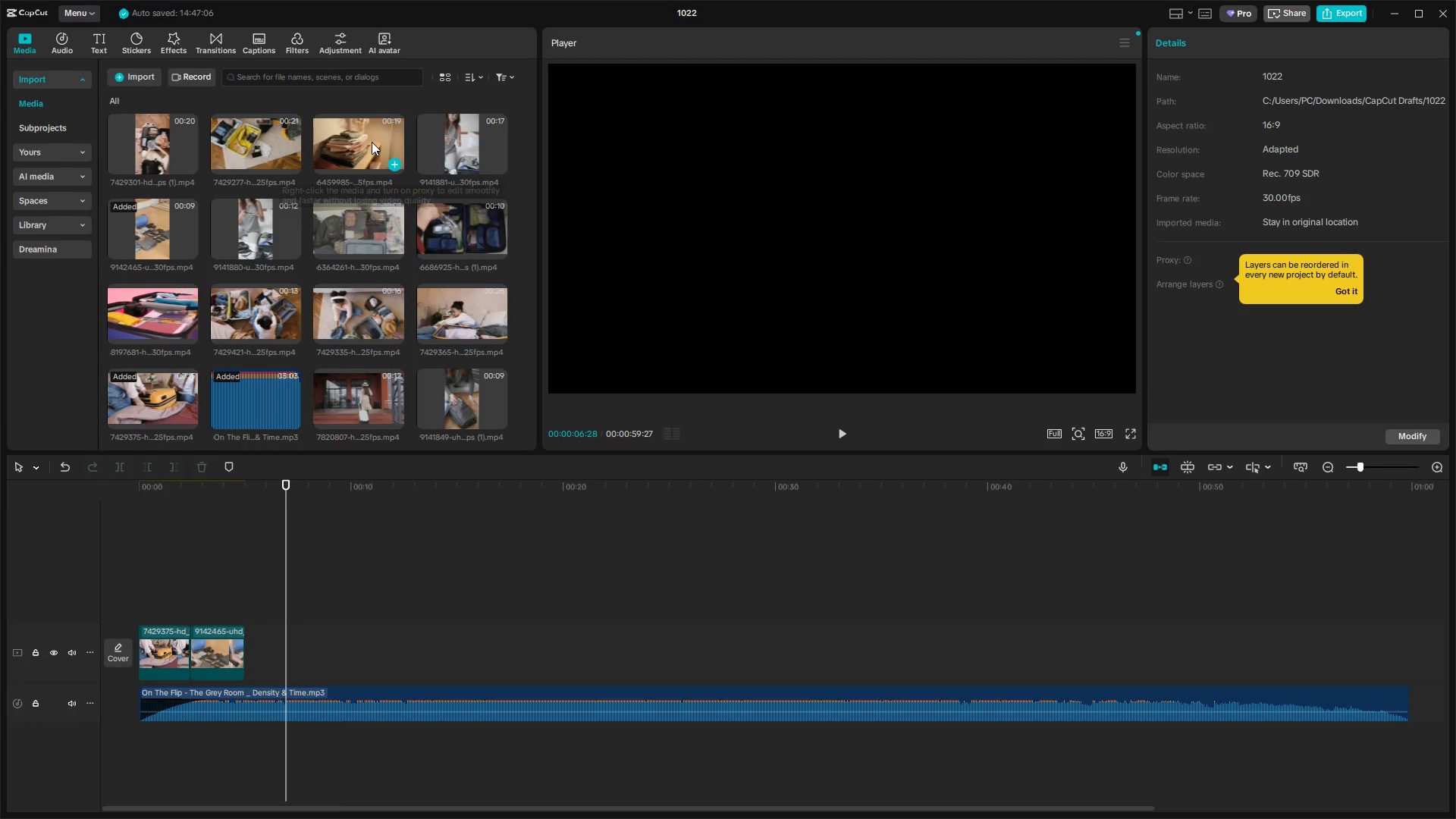 
mouse_move([258, 311])
 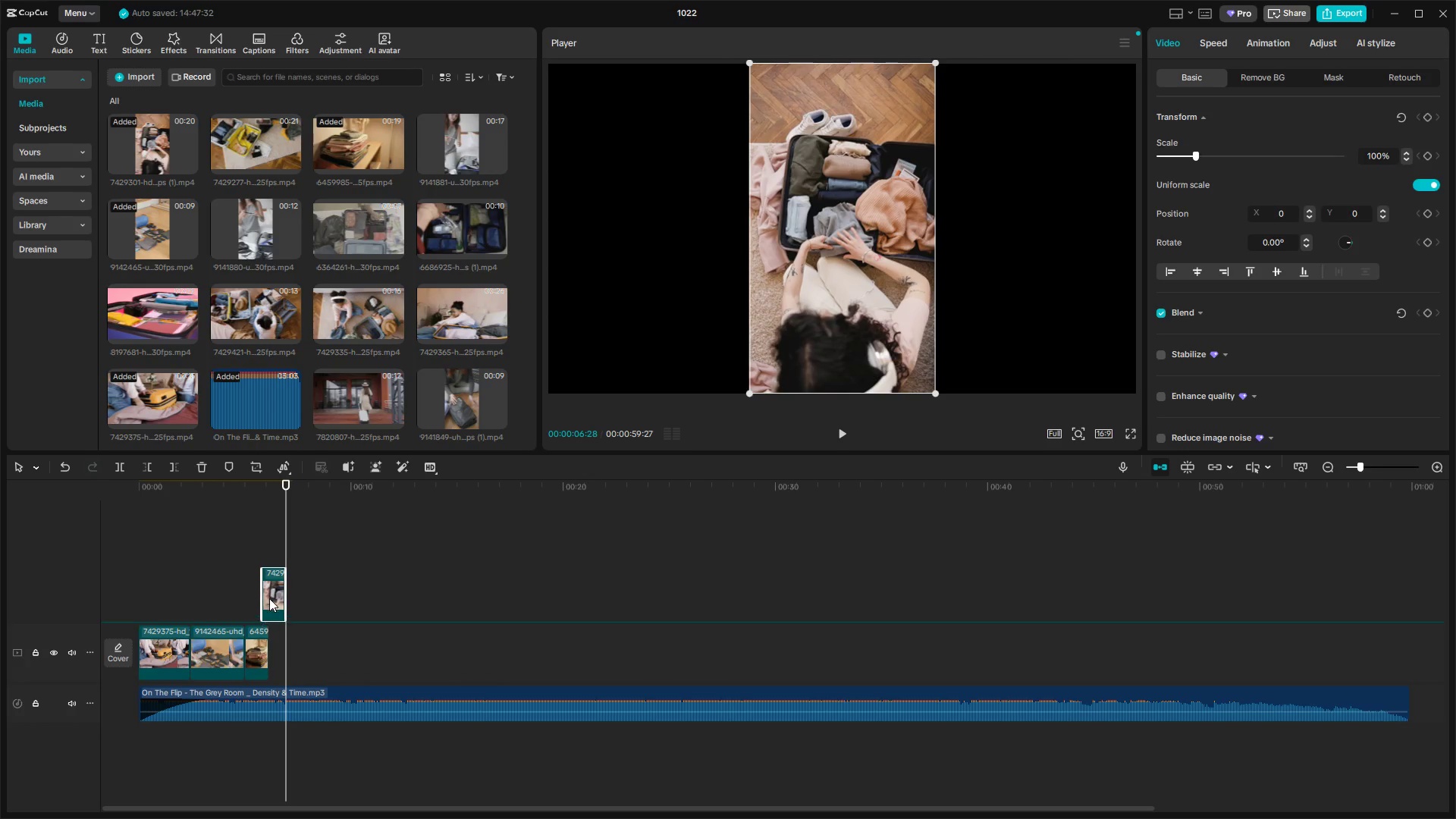 
wait(5.9)
 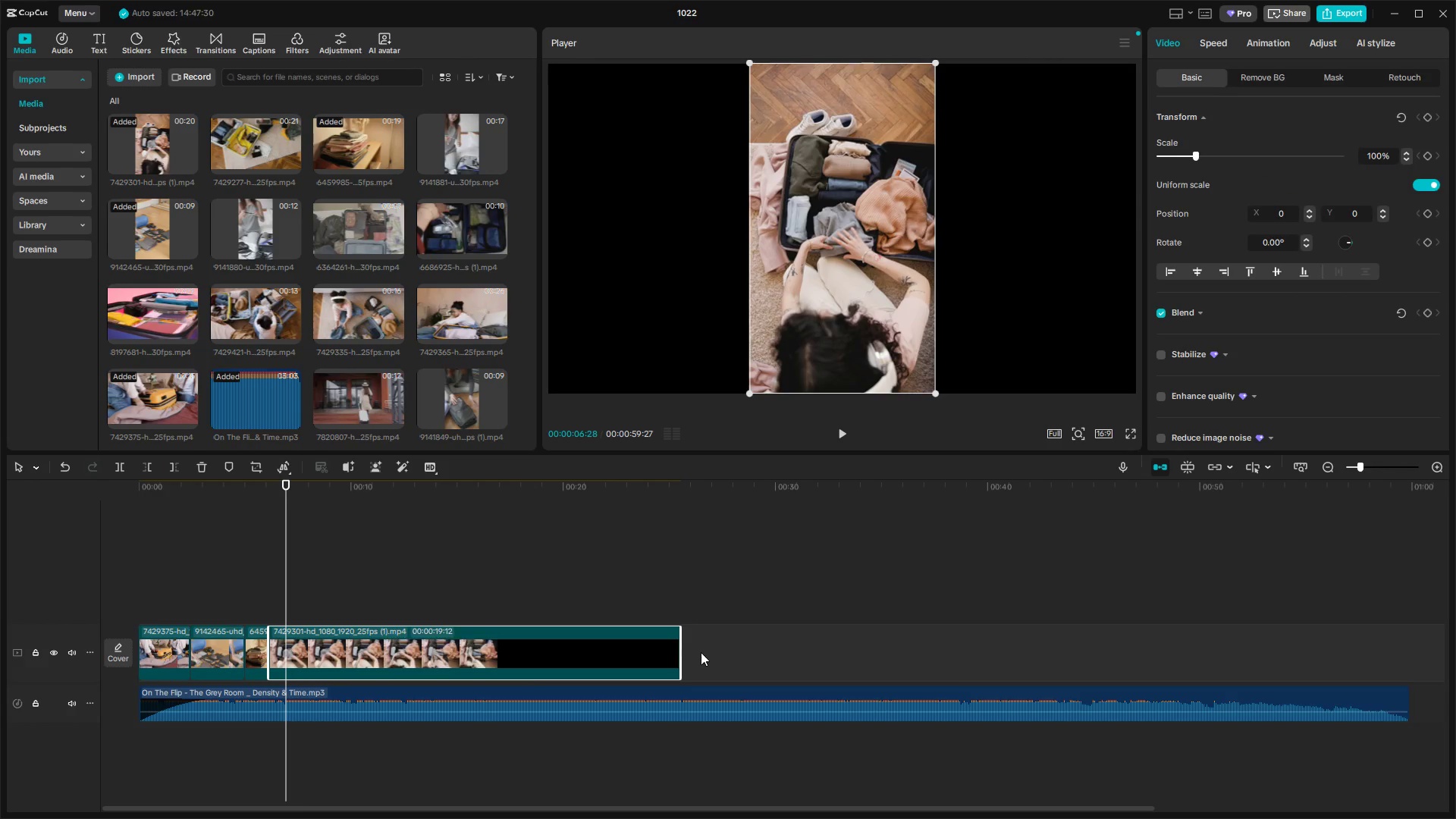 
left_click([245, 501])
 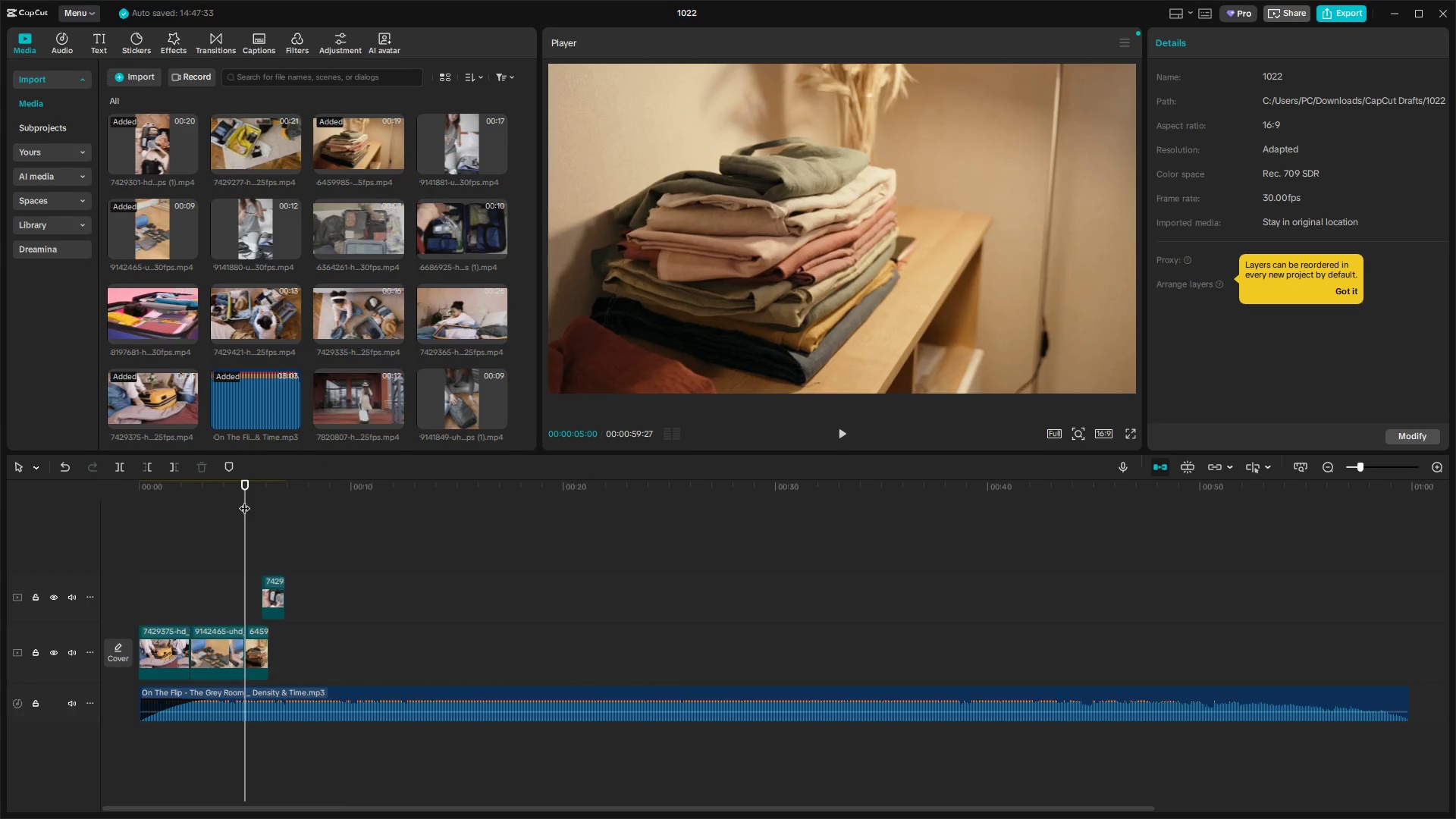 
key(Space)
 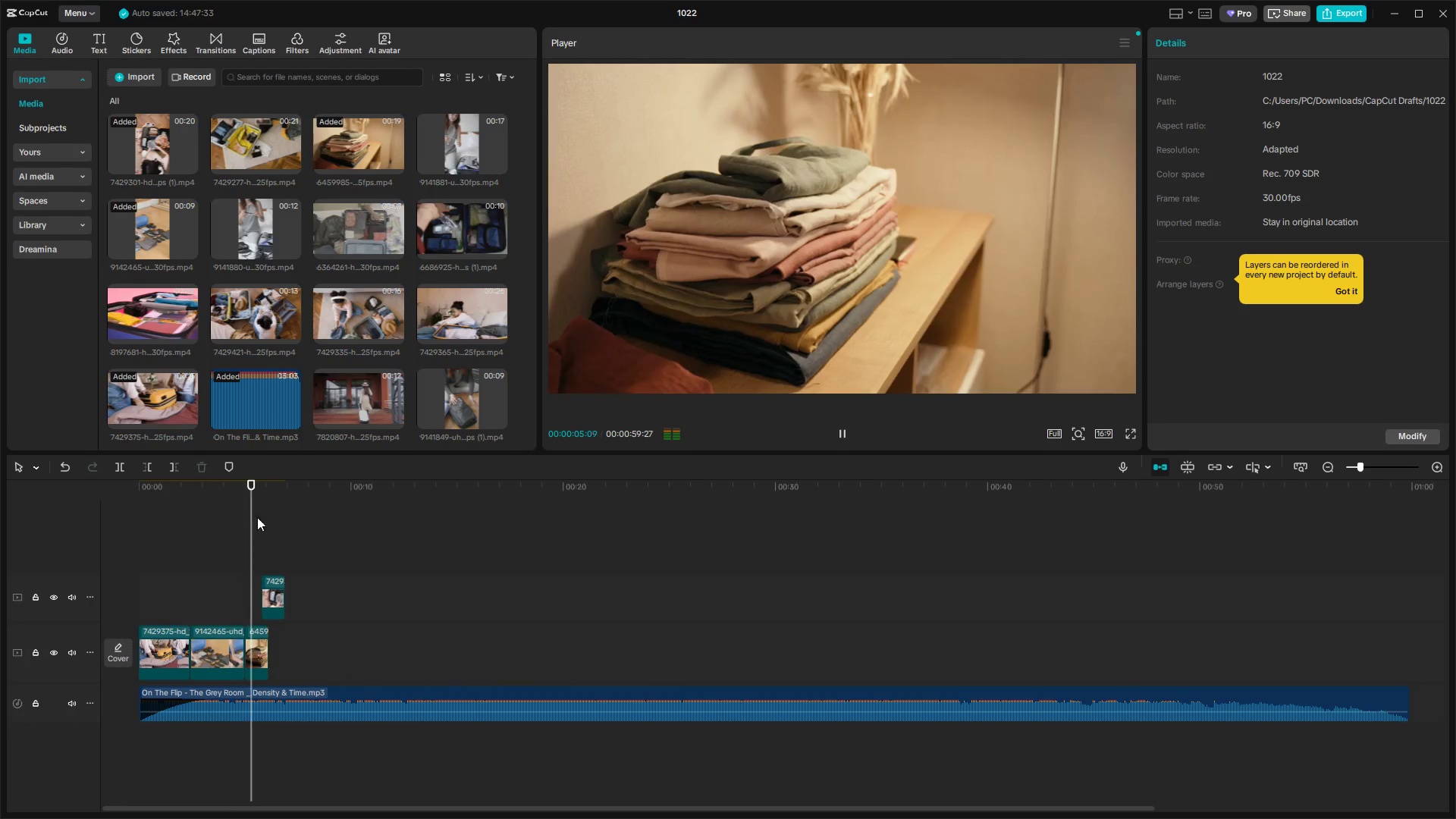 
key(Space)
 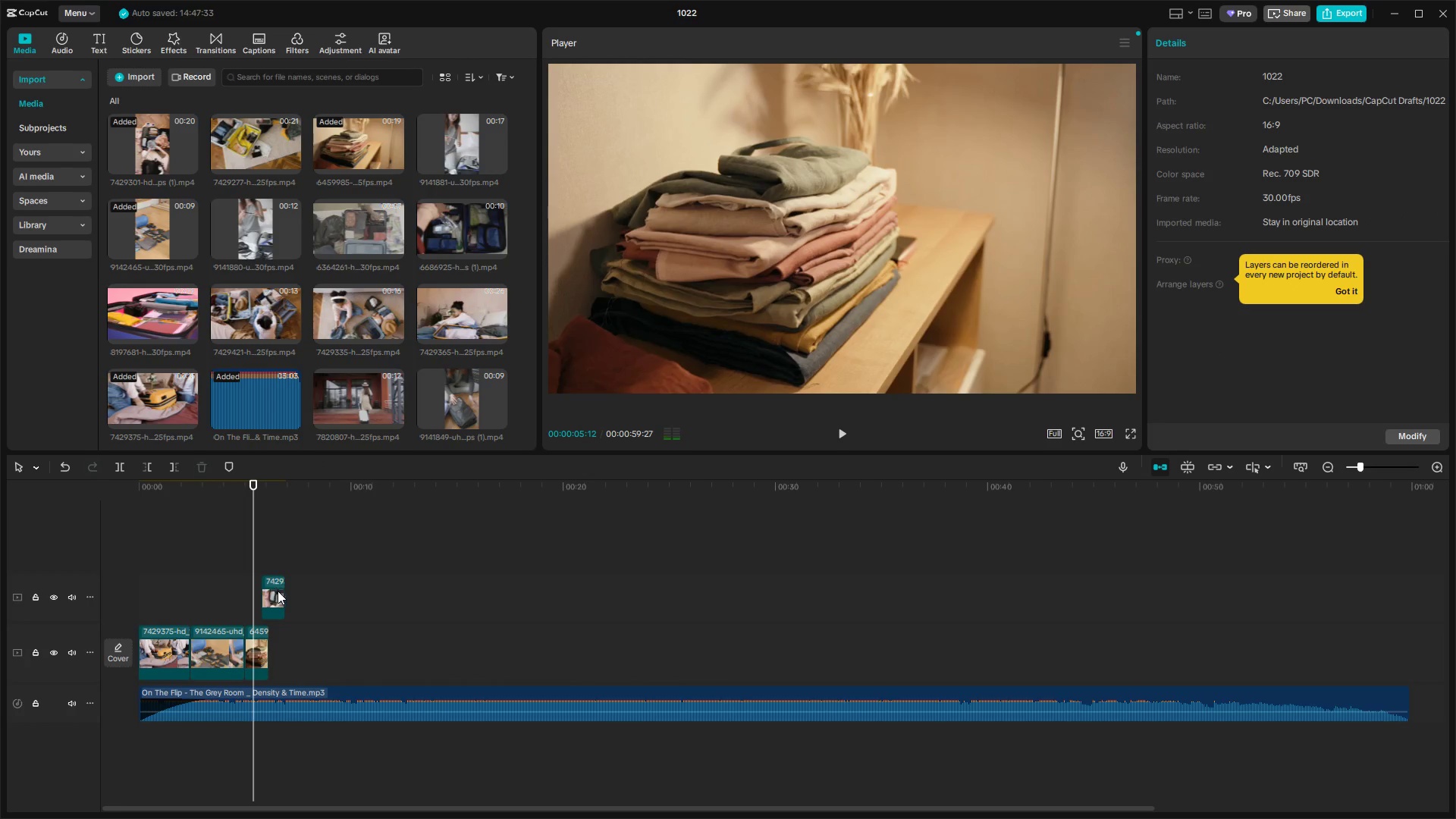 
key(Space)
 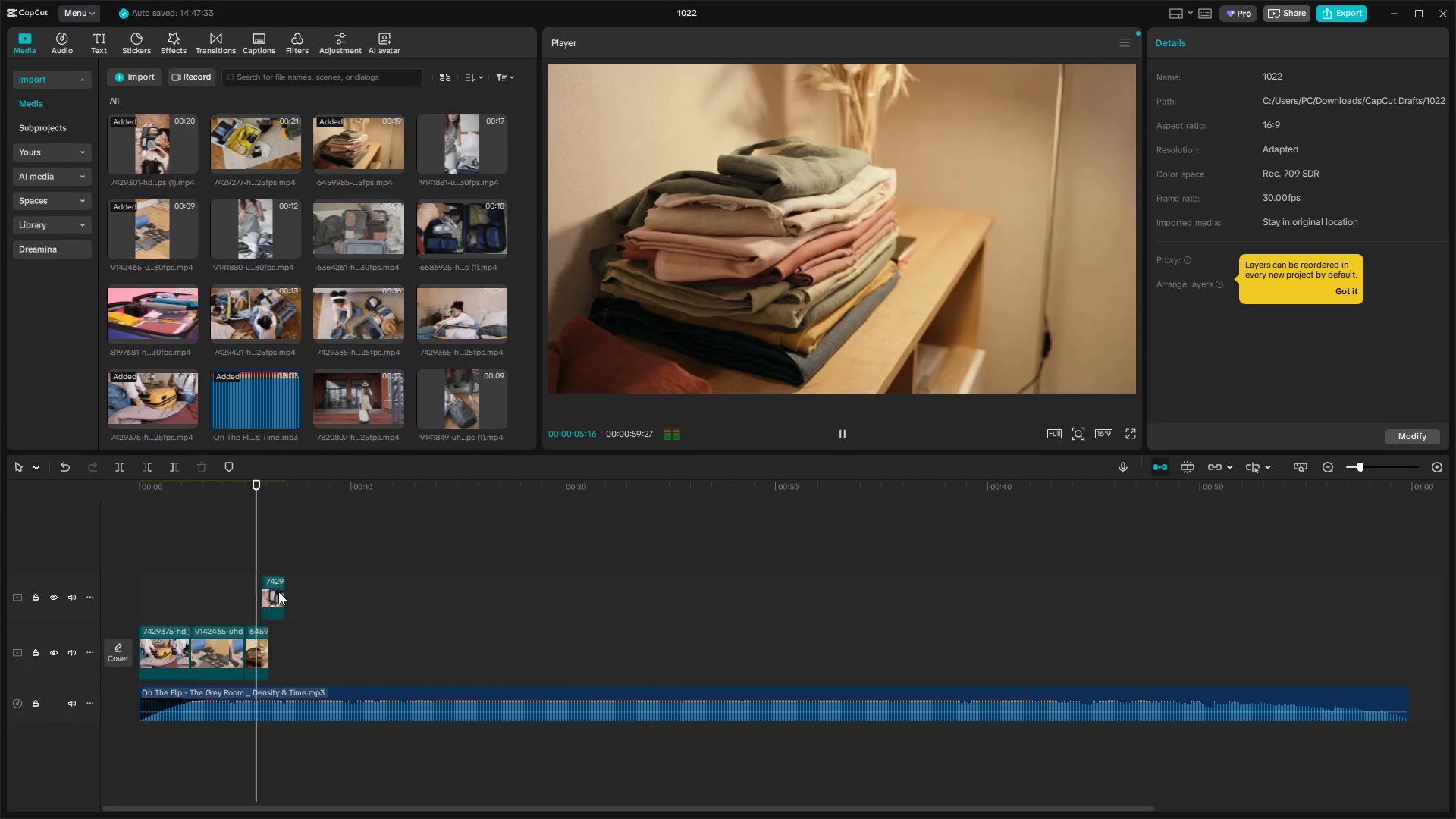 
key(Space)
 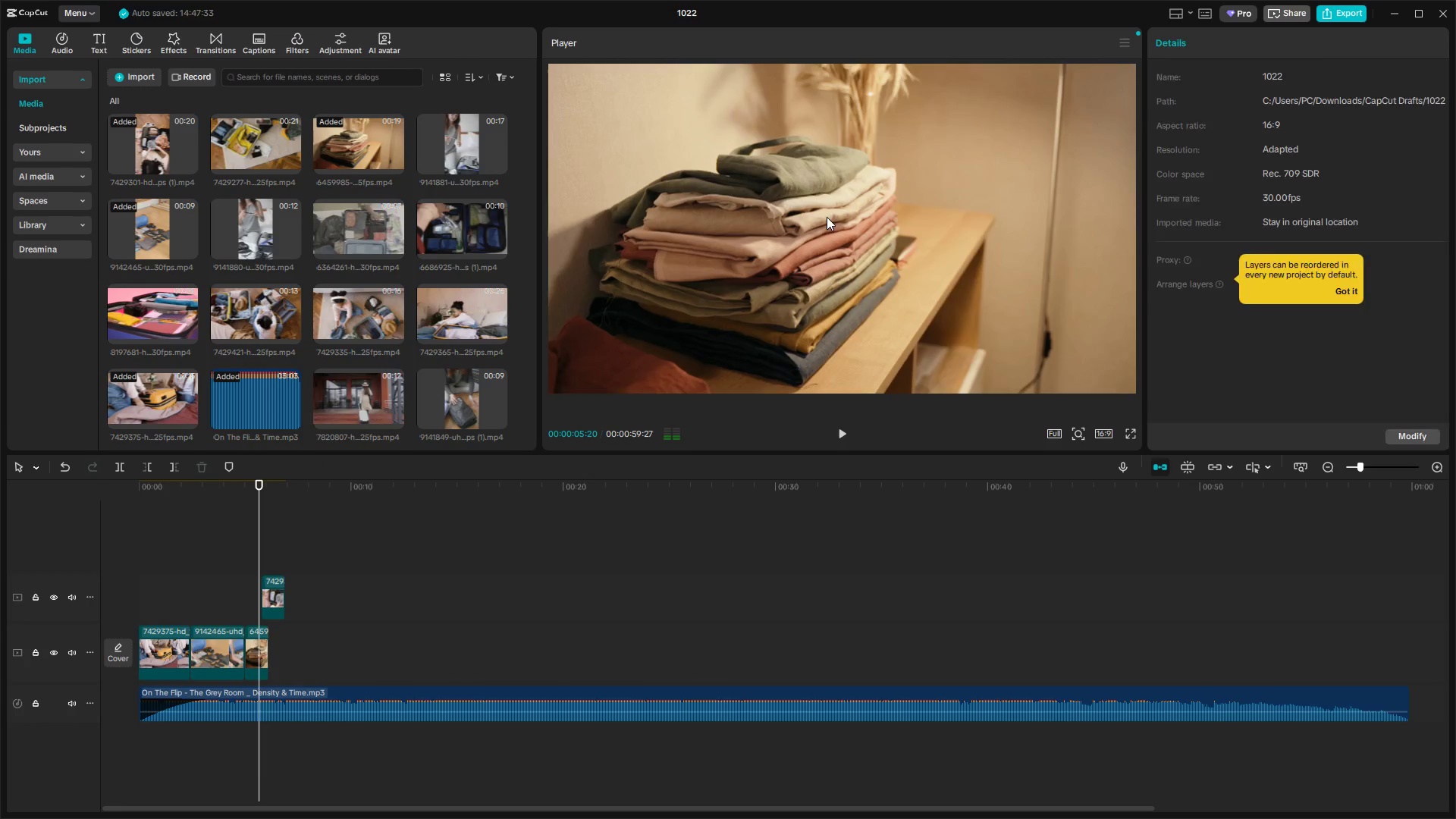 
left_click([827, 217])
 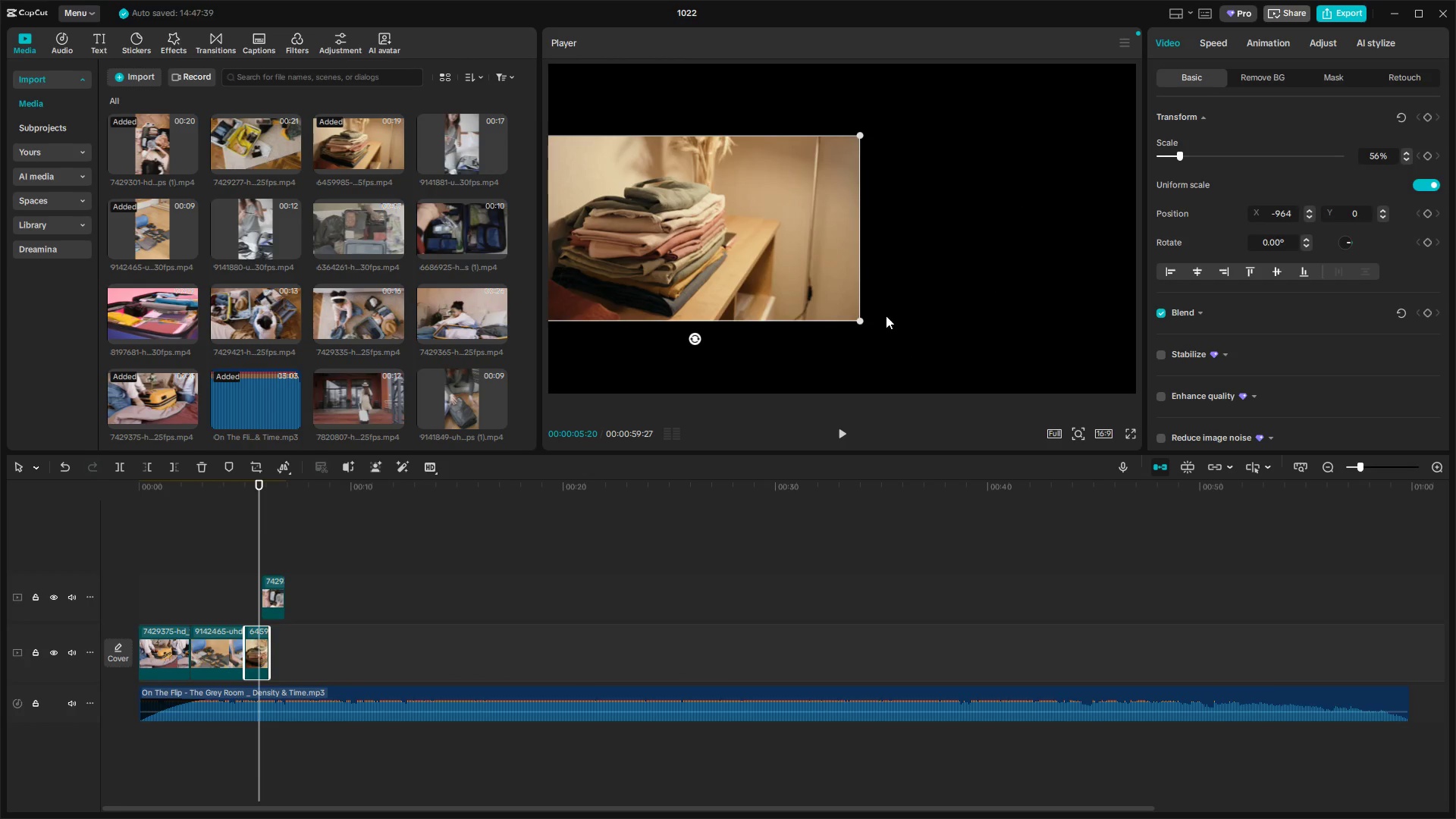 
wait(8.23)
 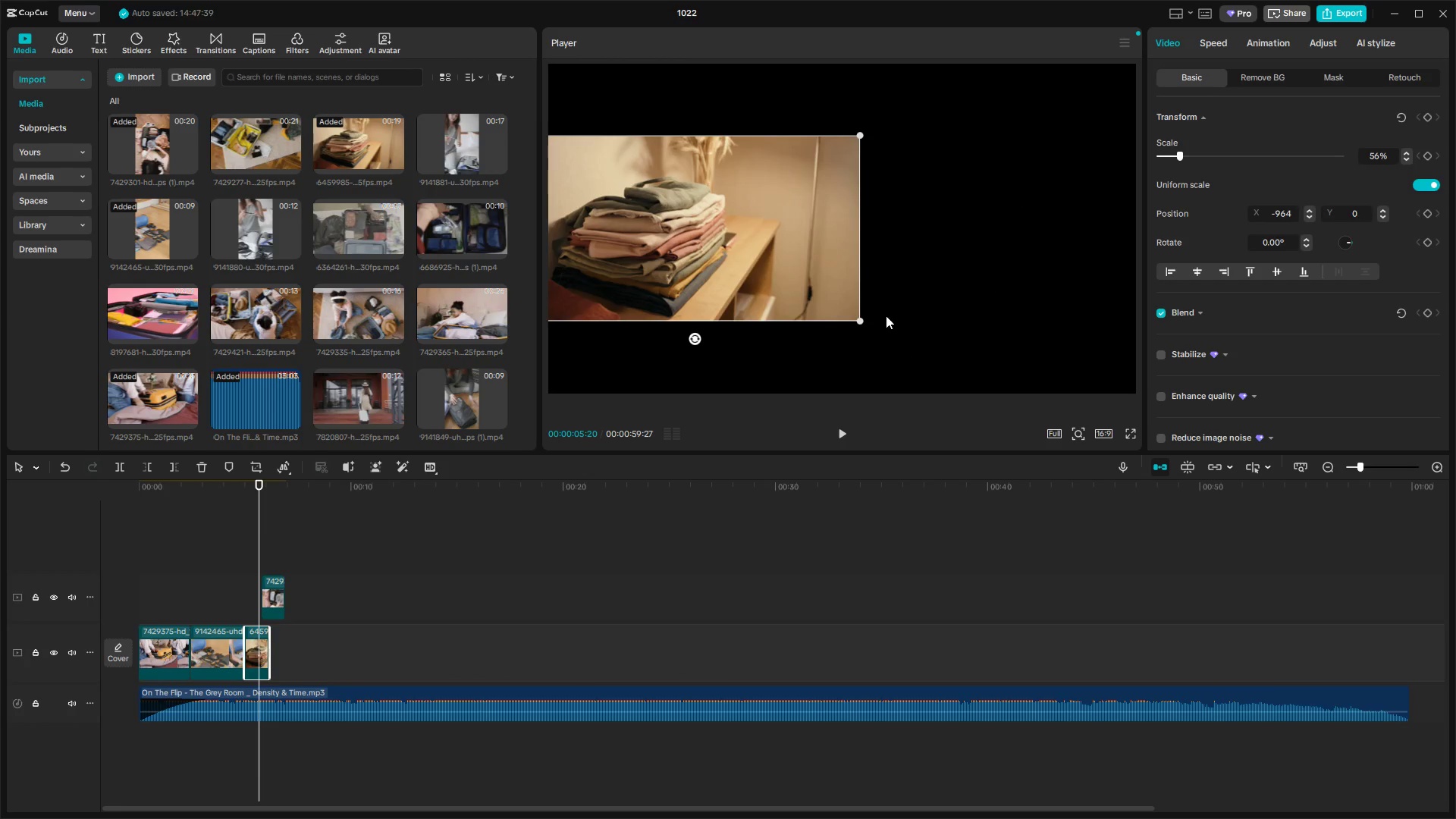 
left_click([273, 593])
 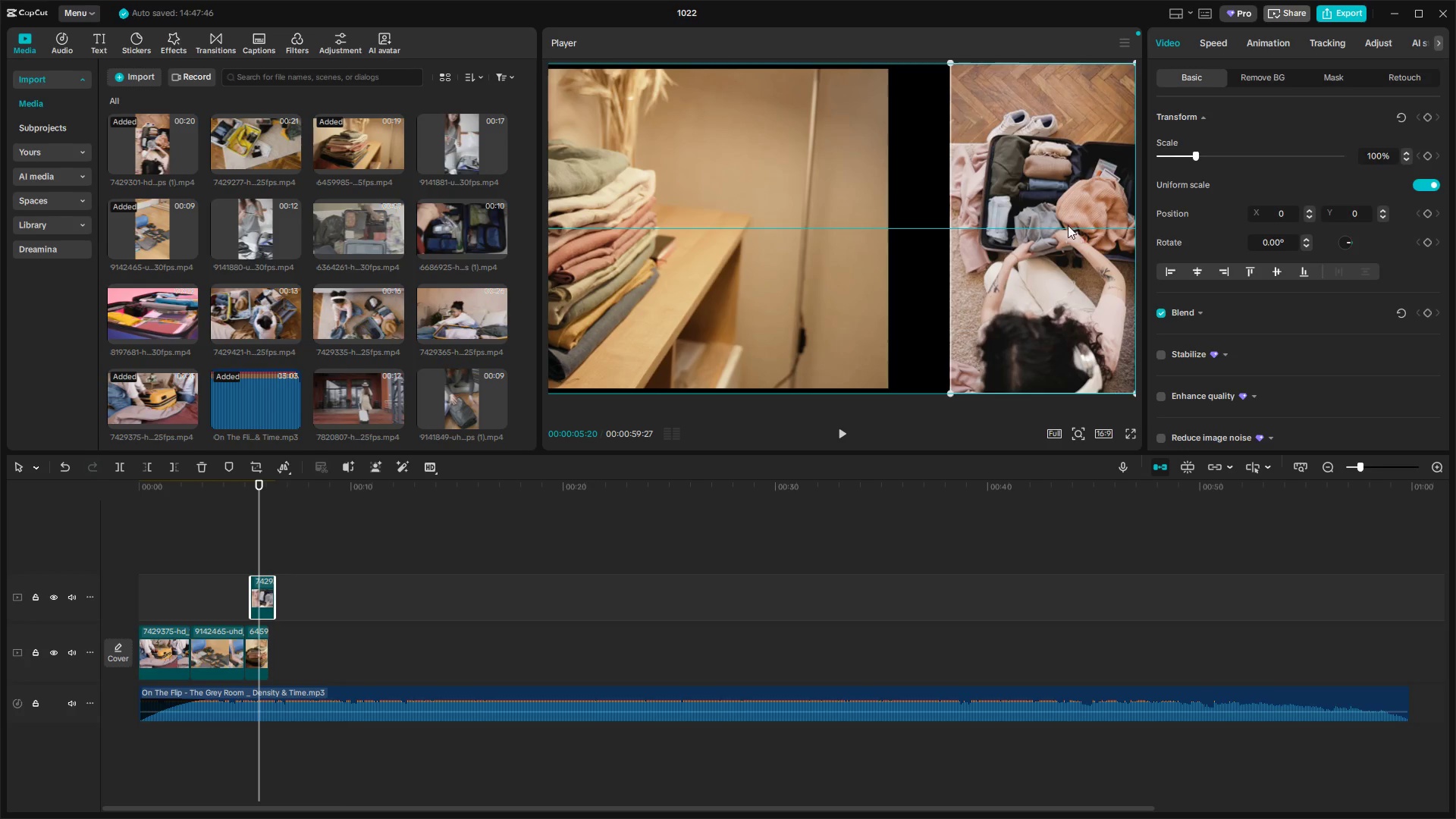 
wait(9.77)
 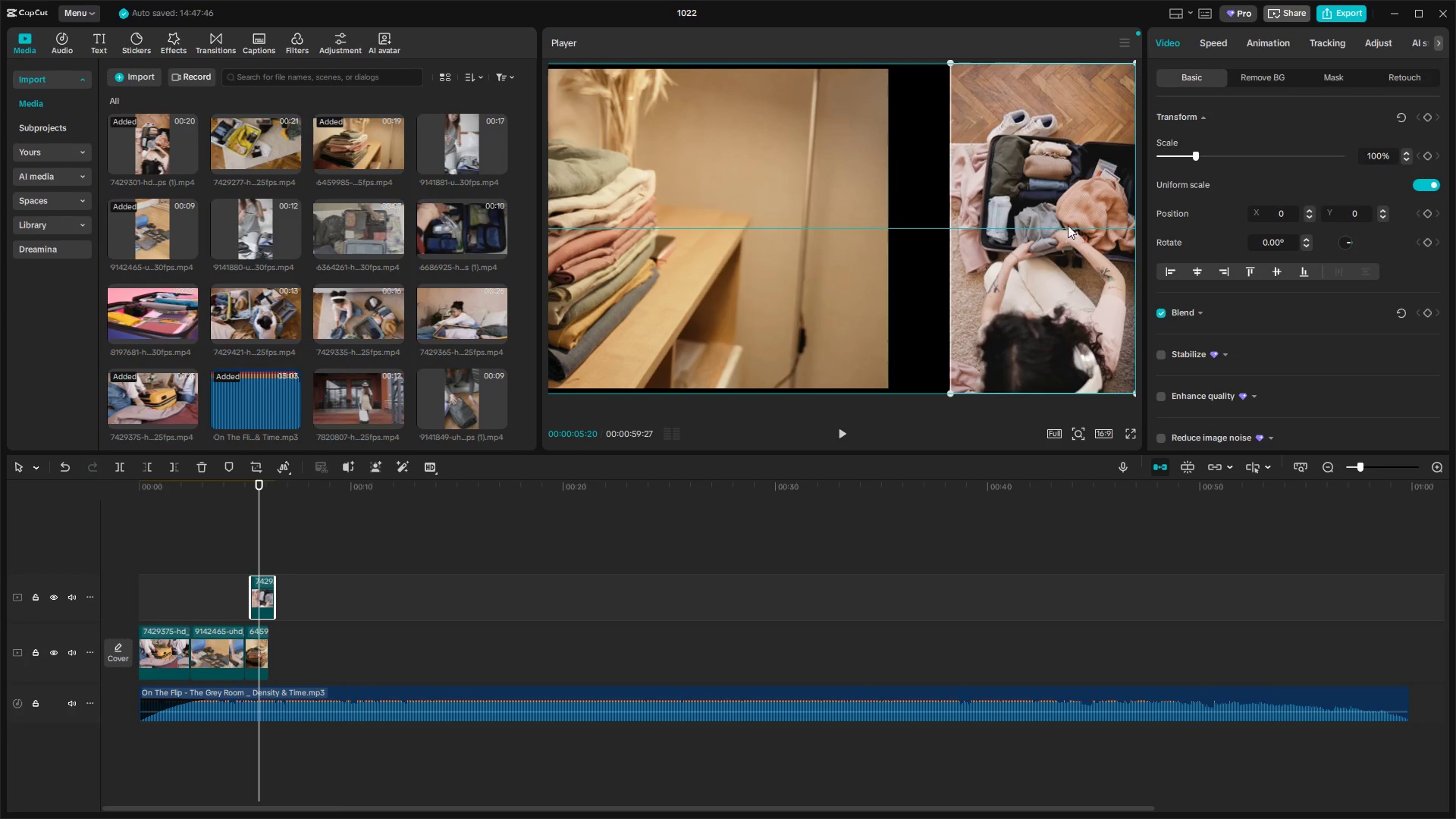 
double_click([909, 84])
 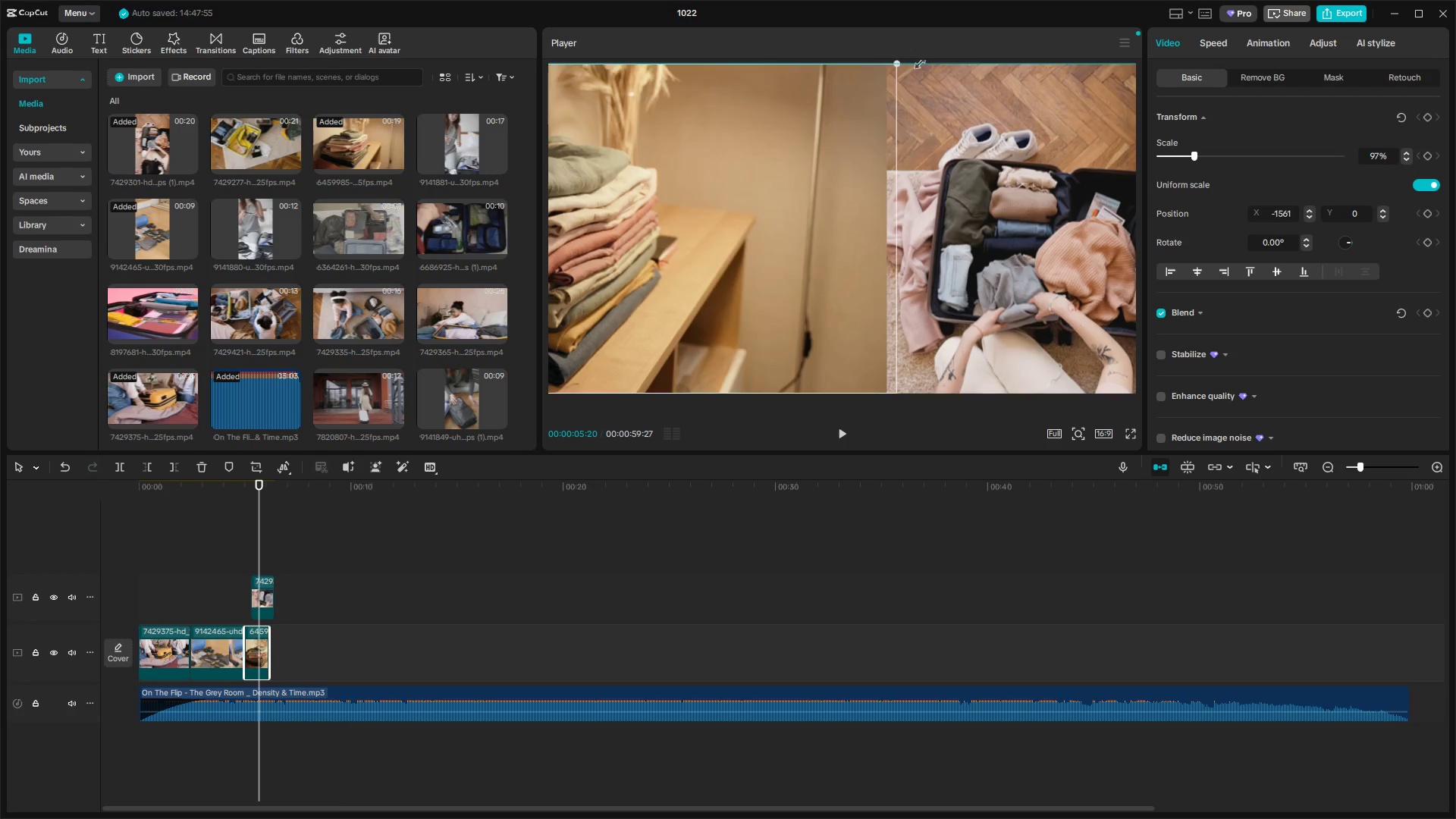 
left_click([1076, 310])
 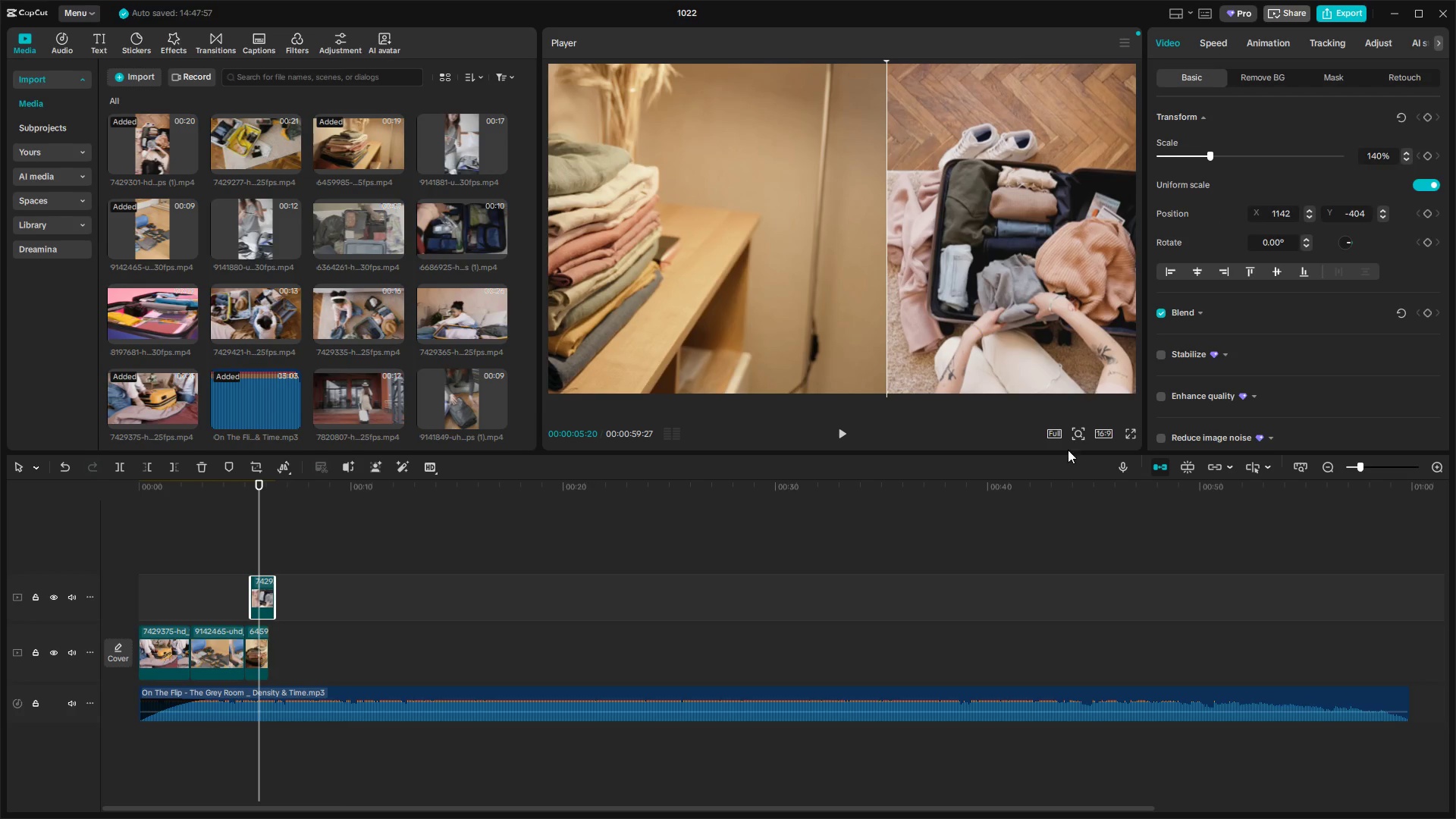 
left_click([1015, 466])
 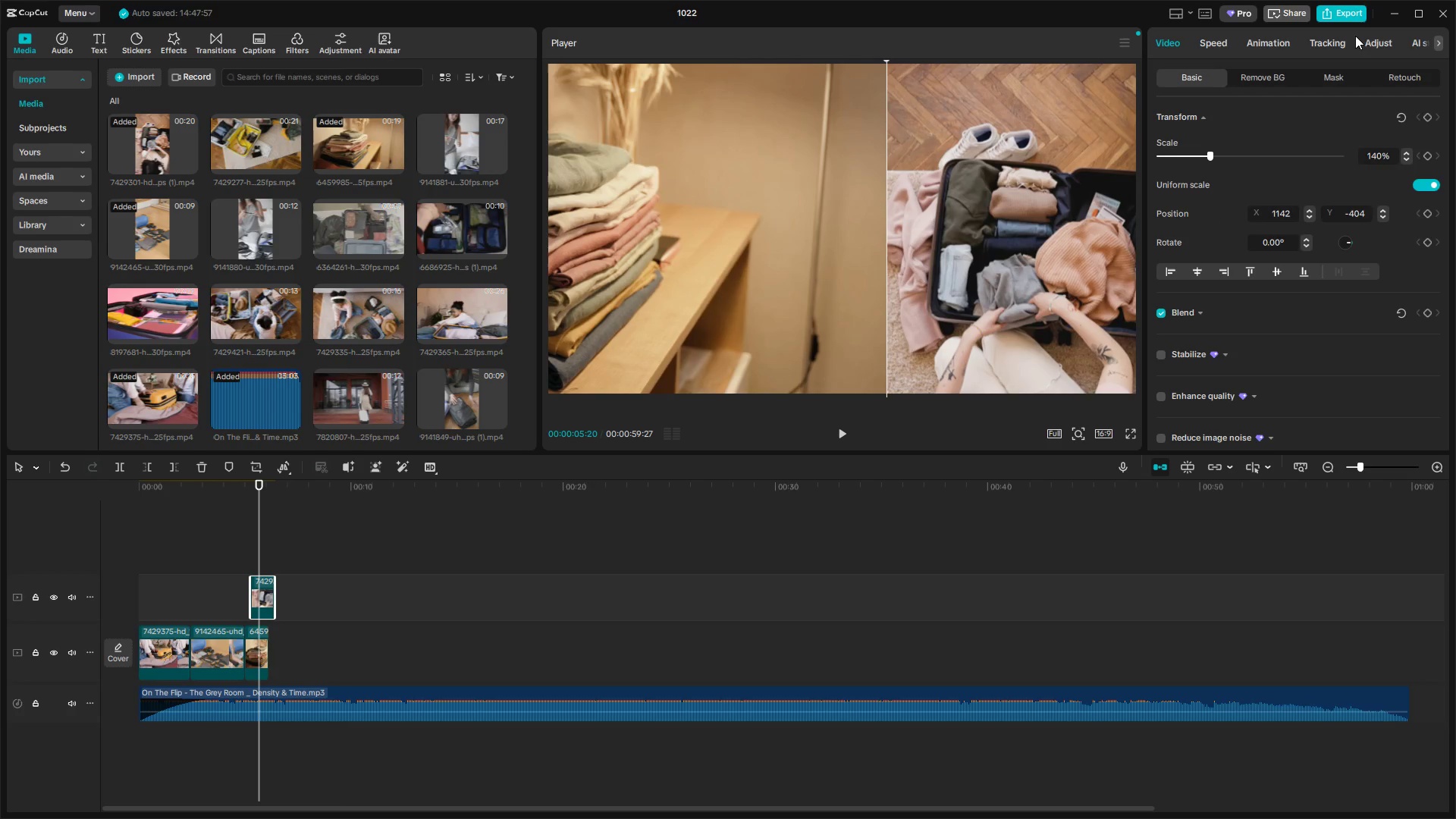 
left_click([1349, 21])
 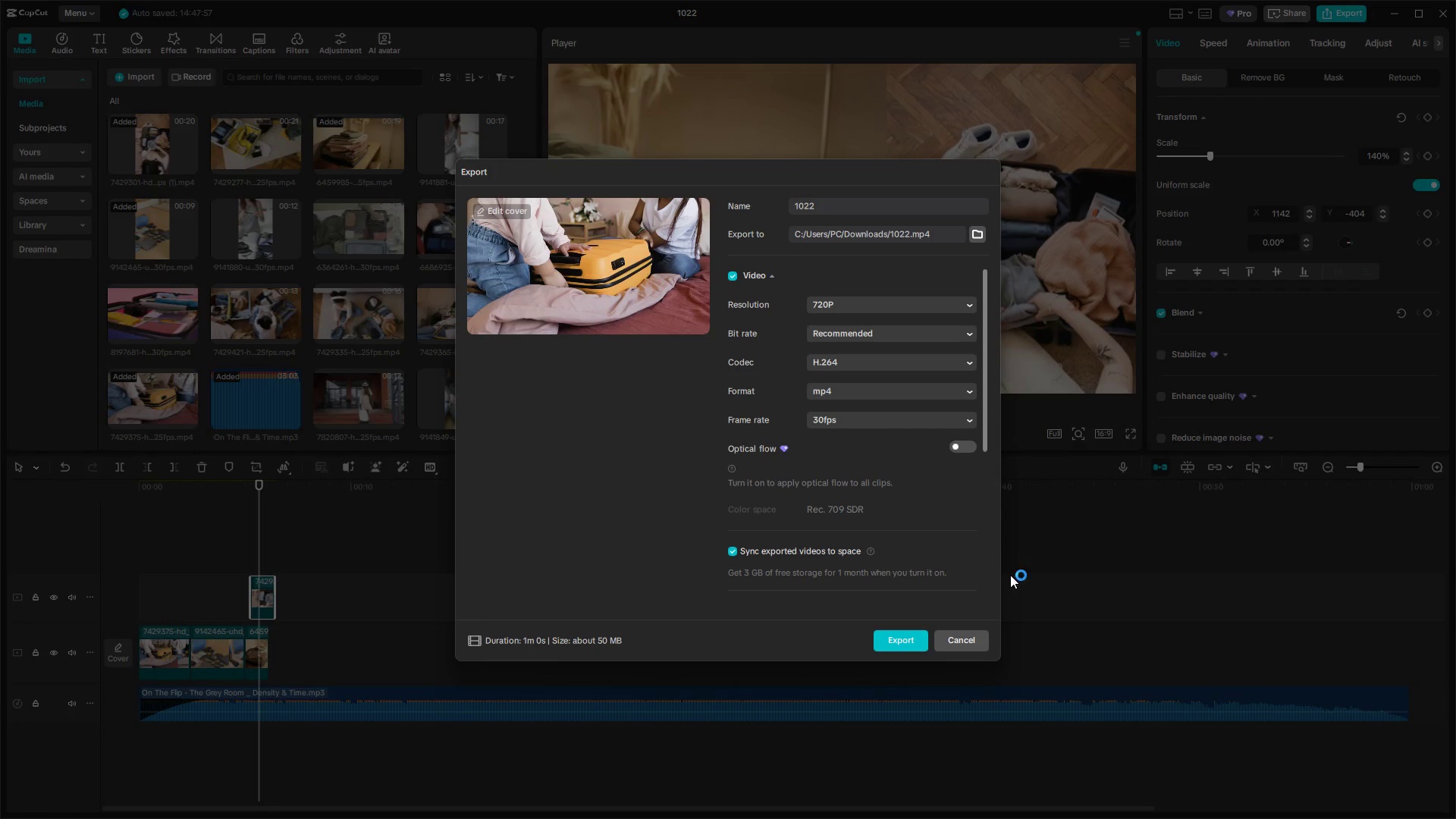 
left_click([970, 636])
 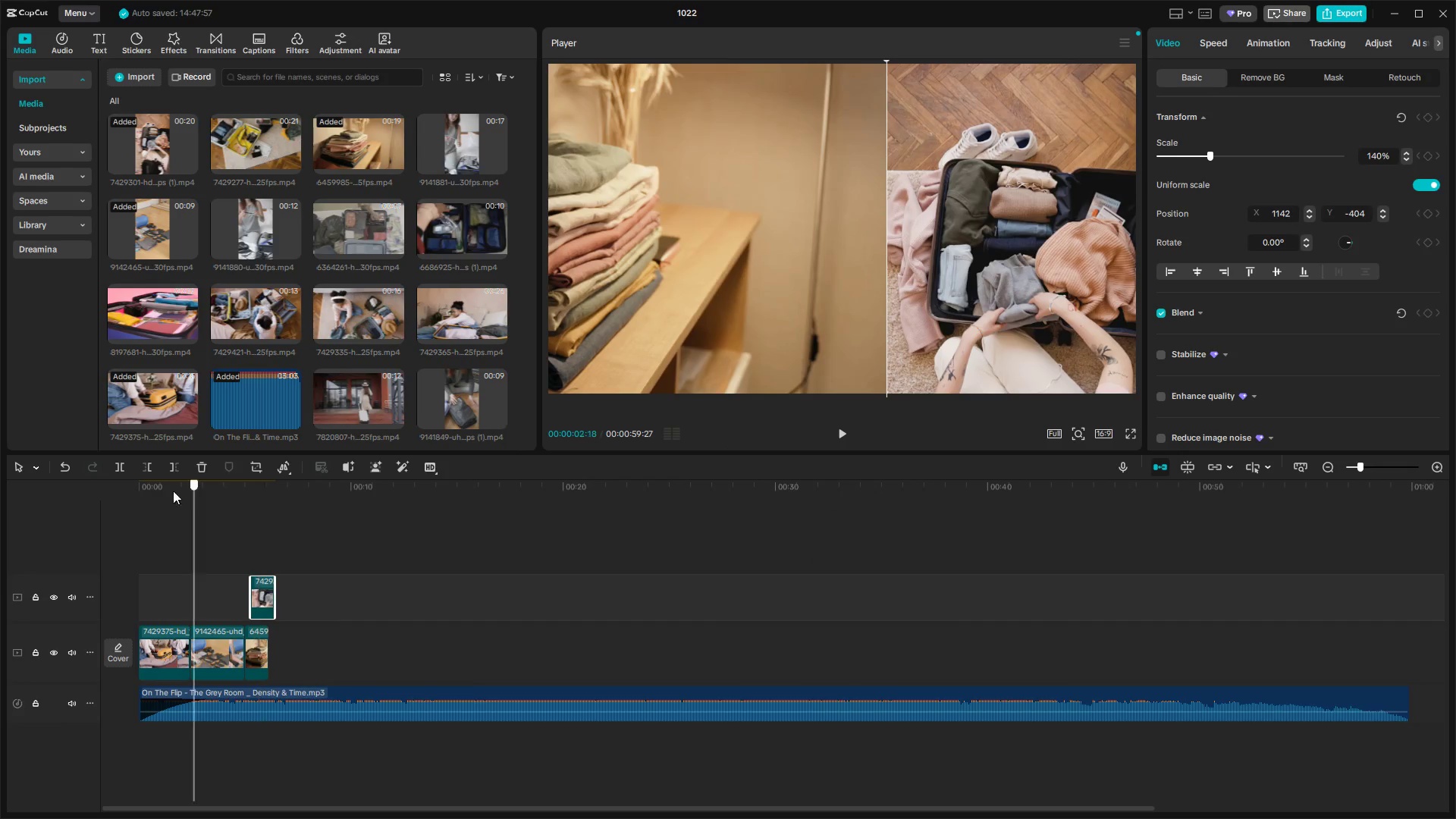 
key(Space)
 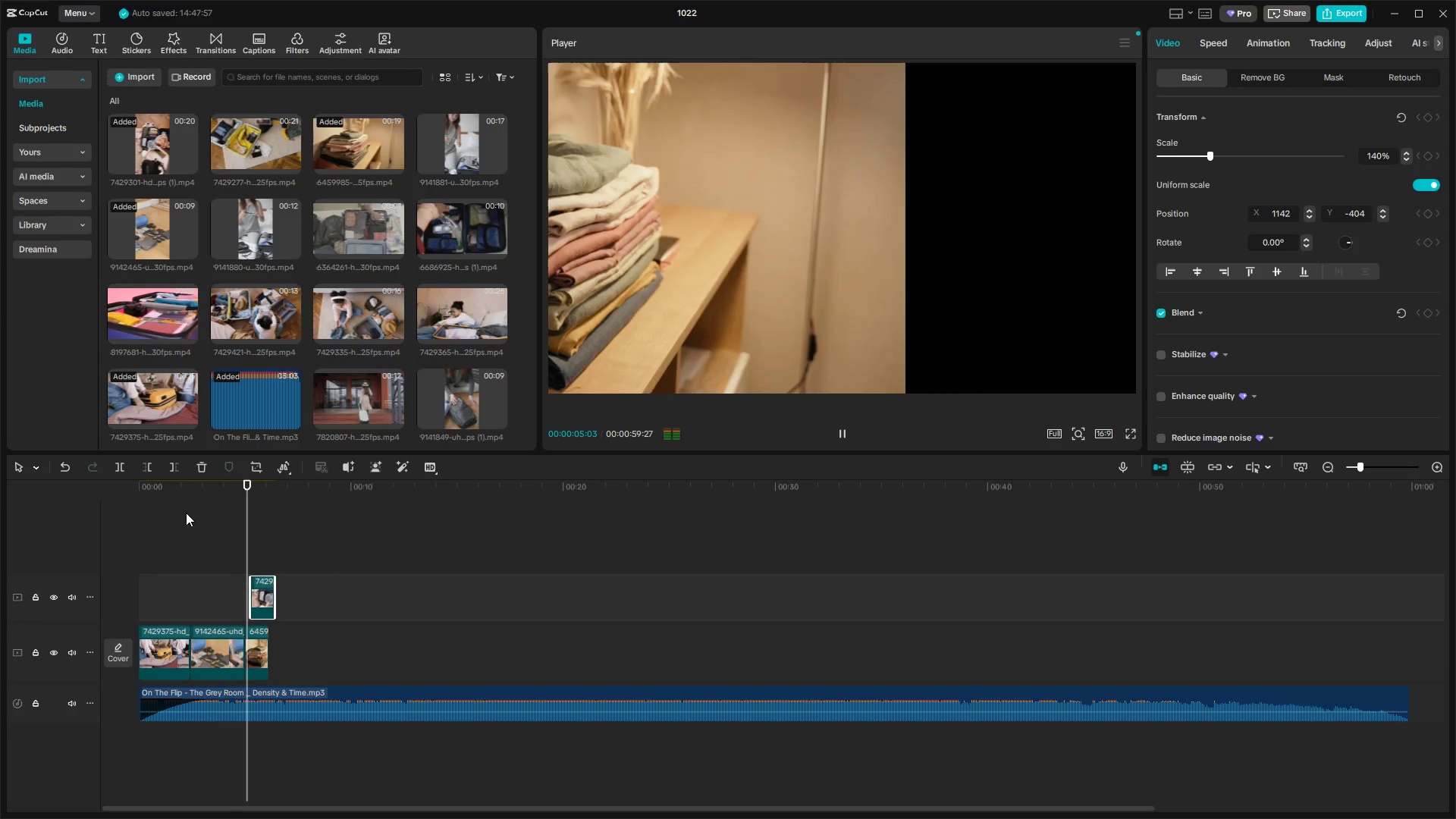 
wait(6.97)
 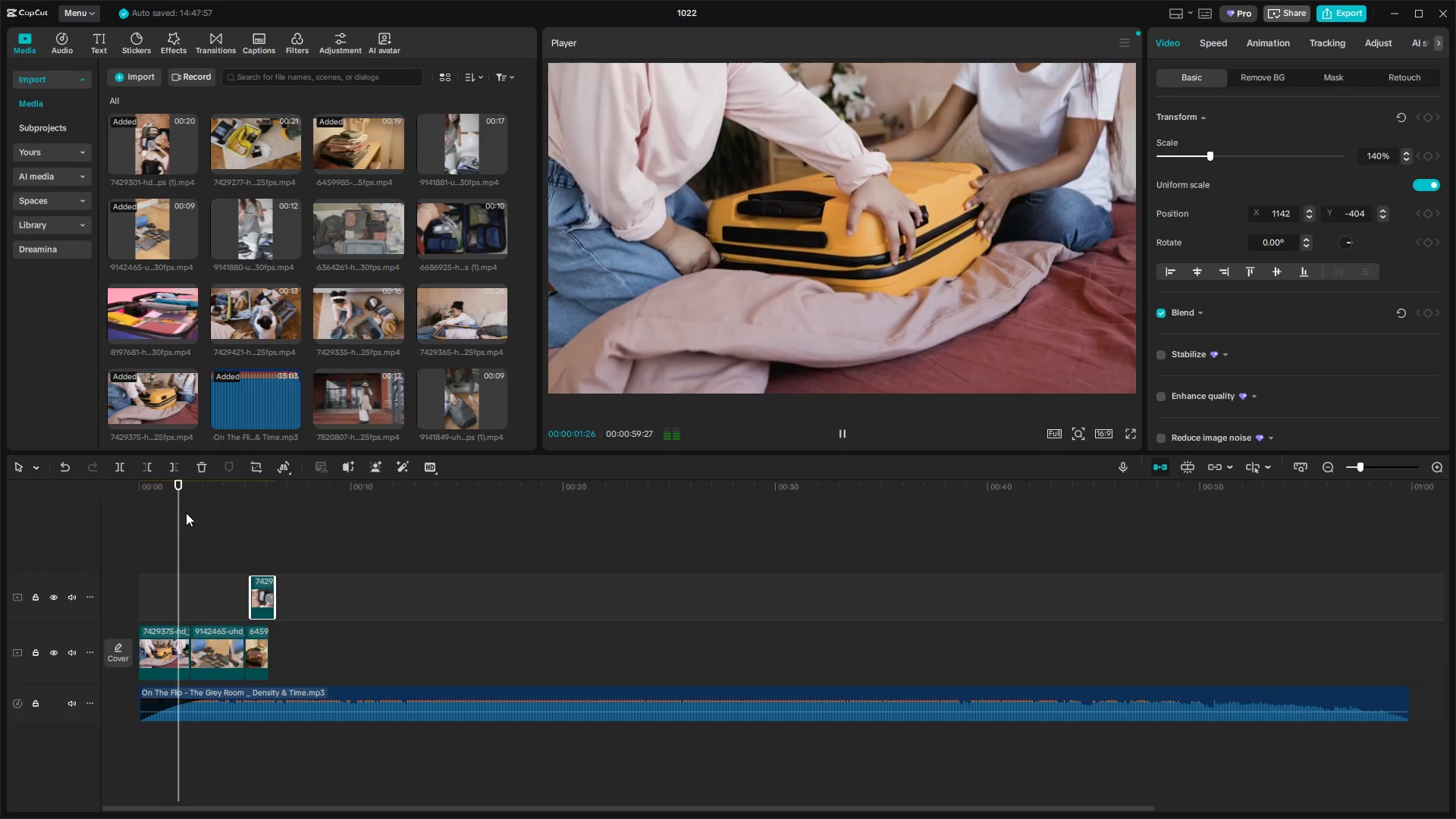 
key(Space)
 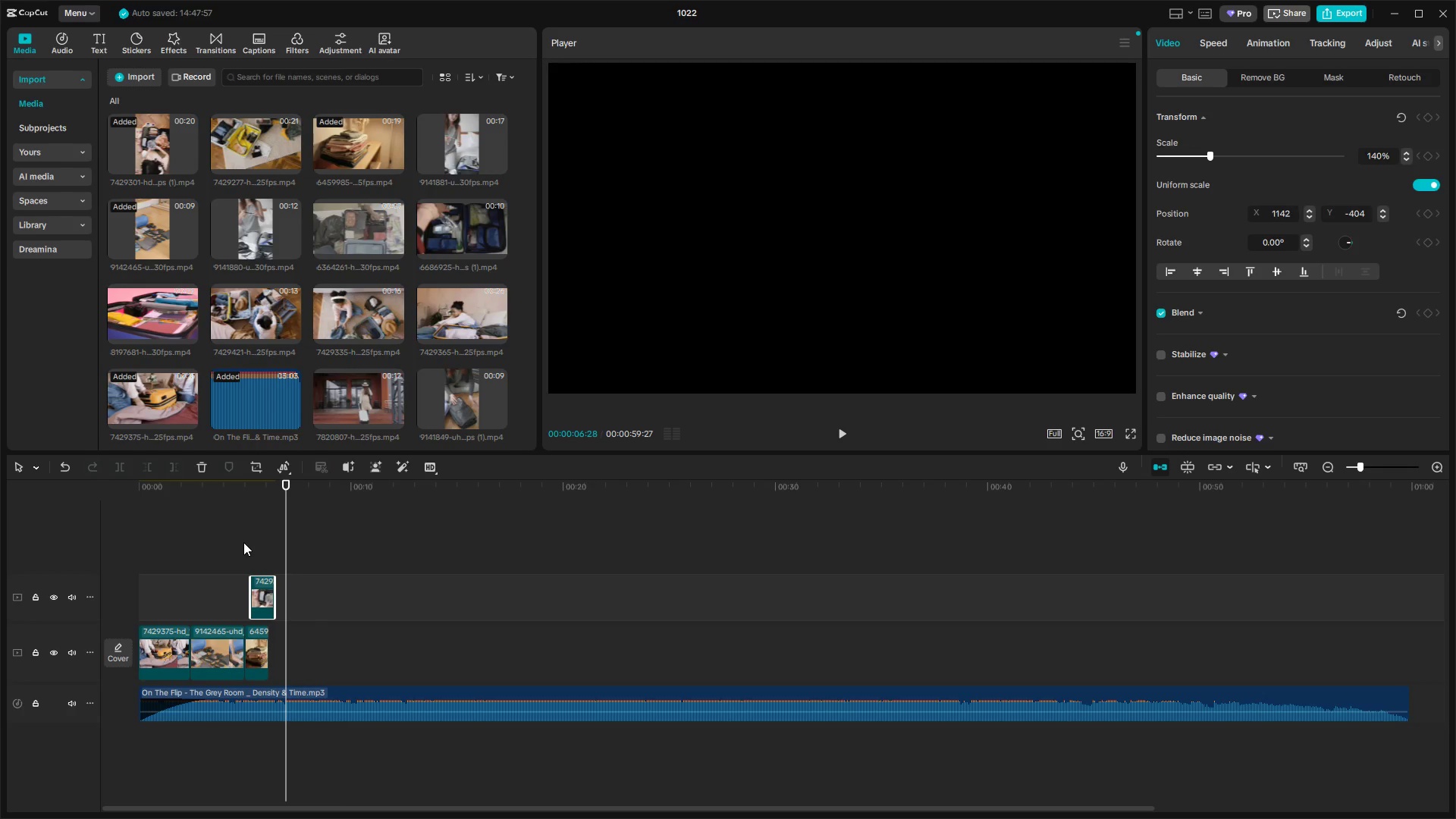 
double_click([236, 487])
 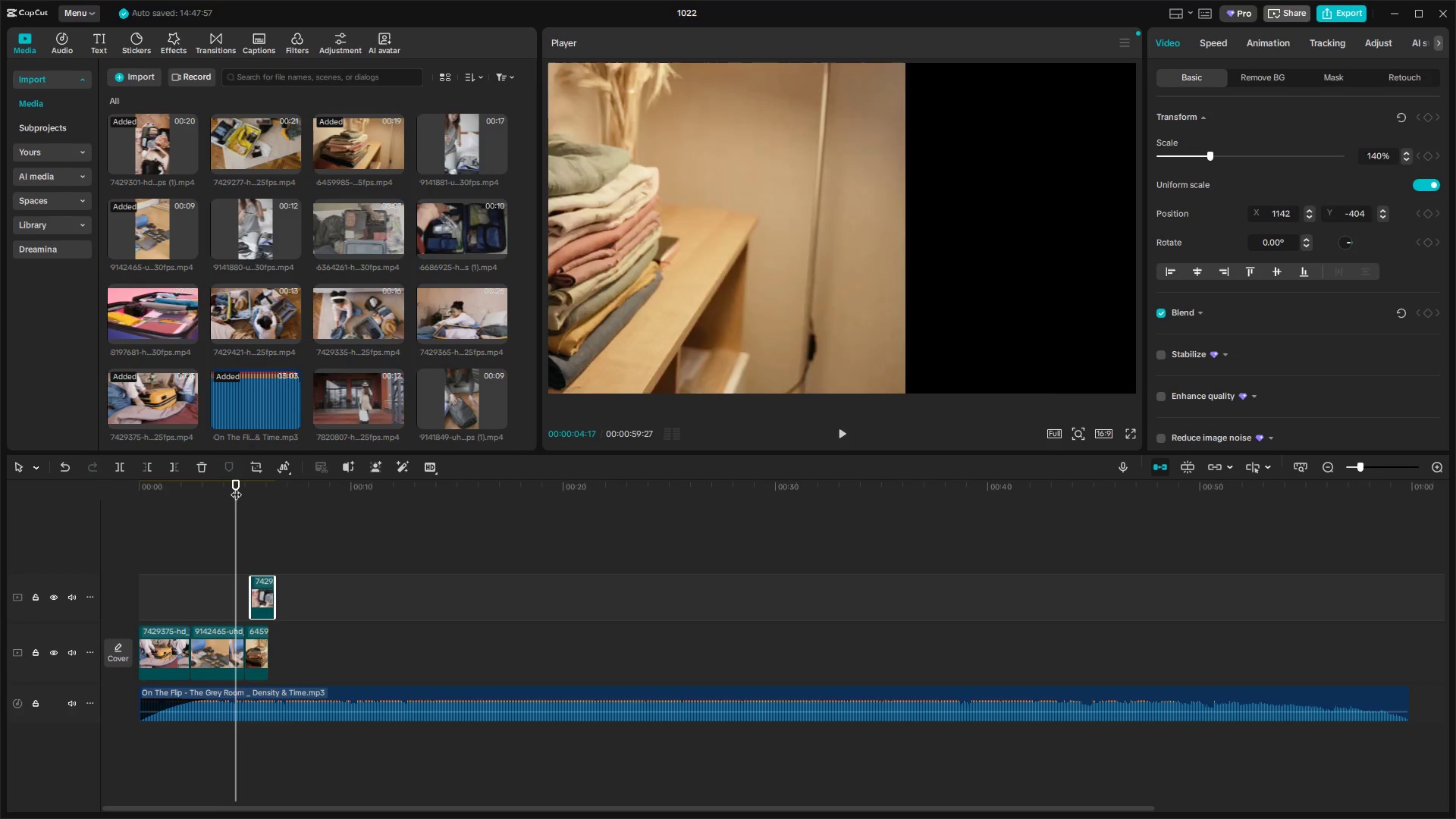 
key(Space)
 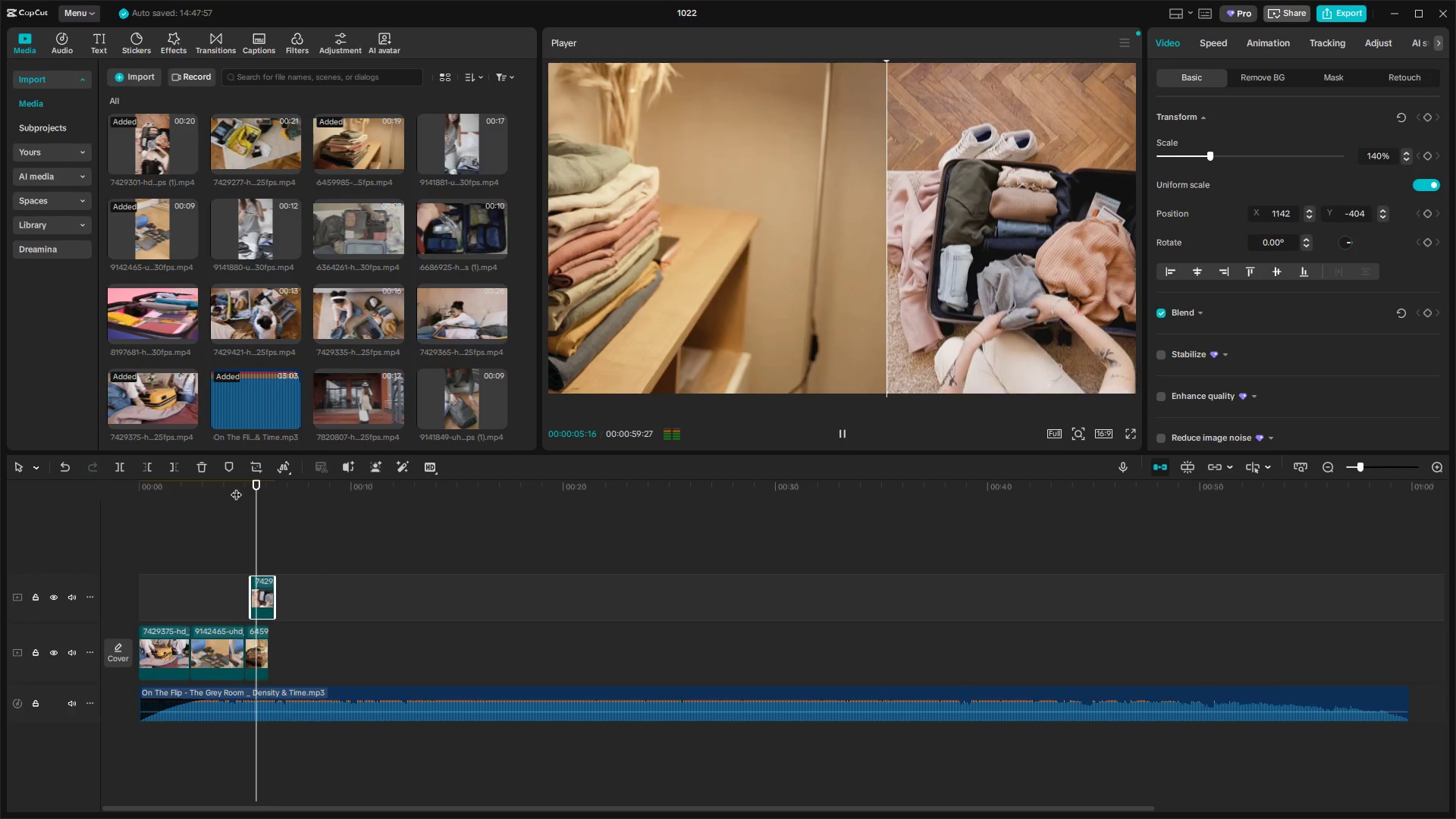 
key(Space)
 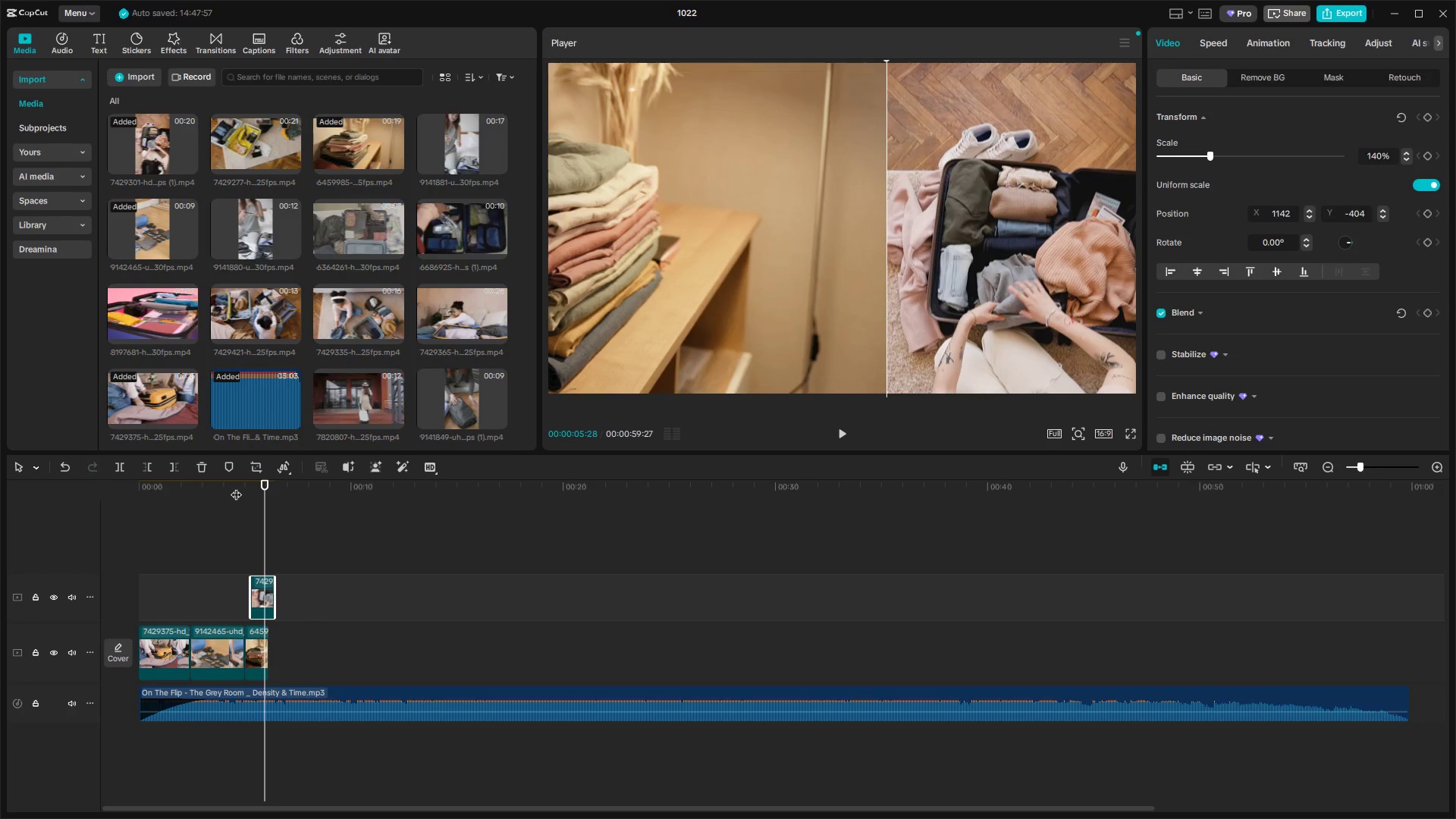 
key(Space)
 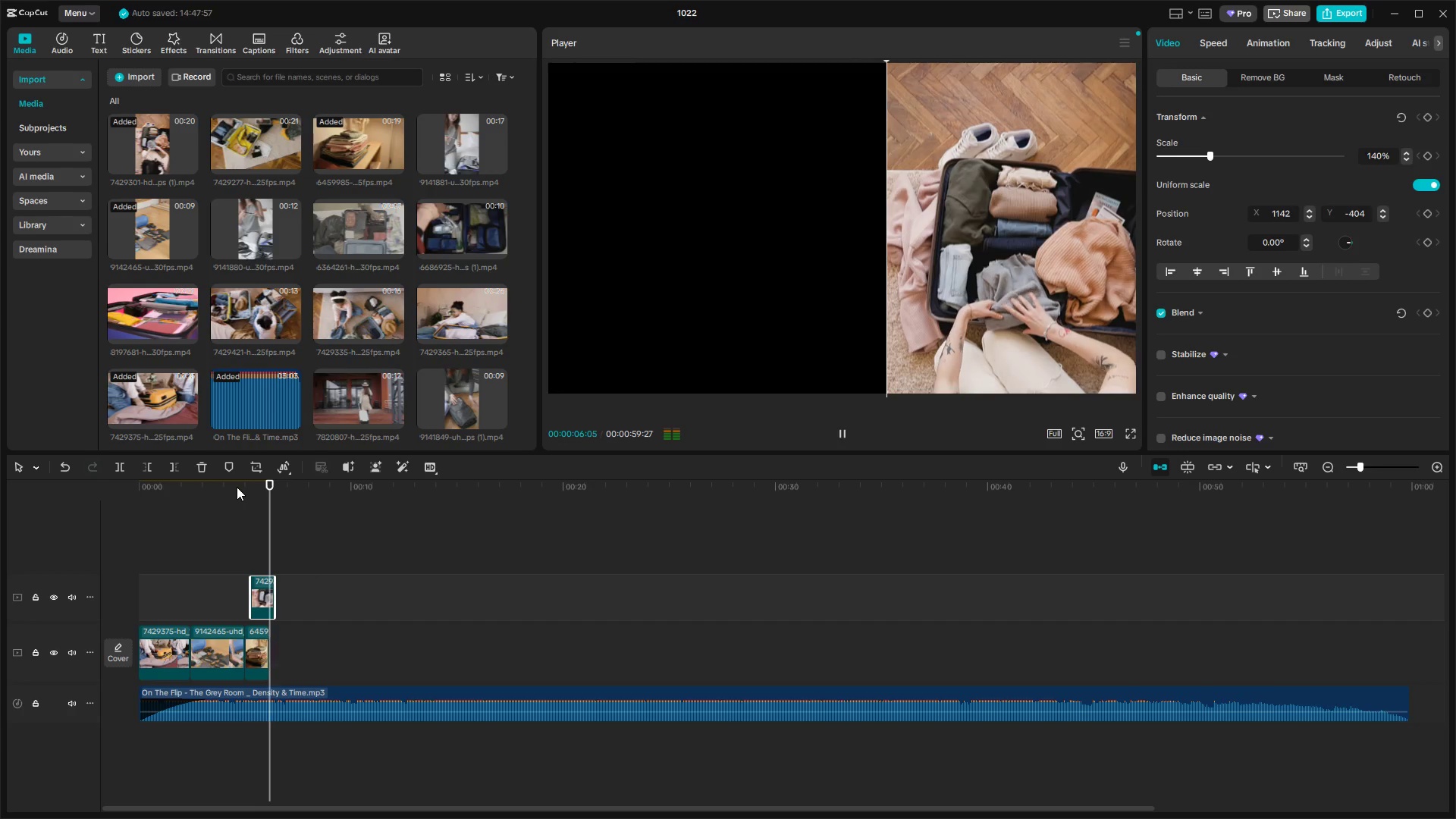 
key(Space)
 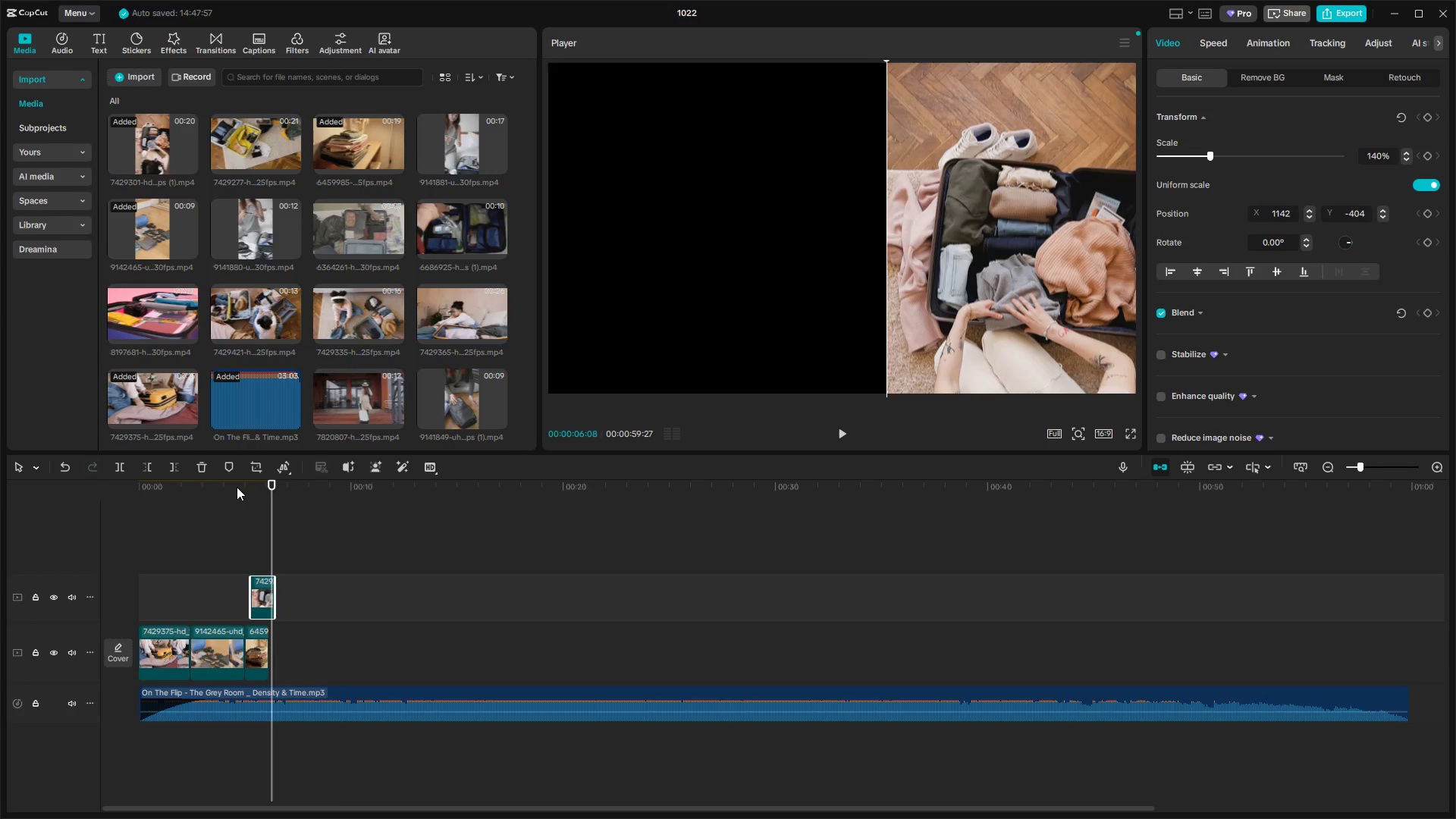 
wait(10.89)
 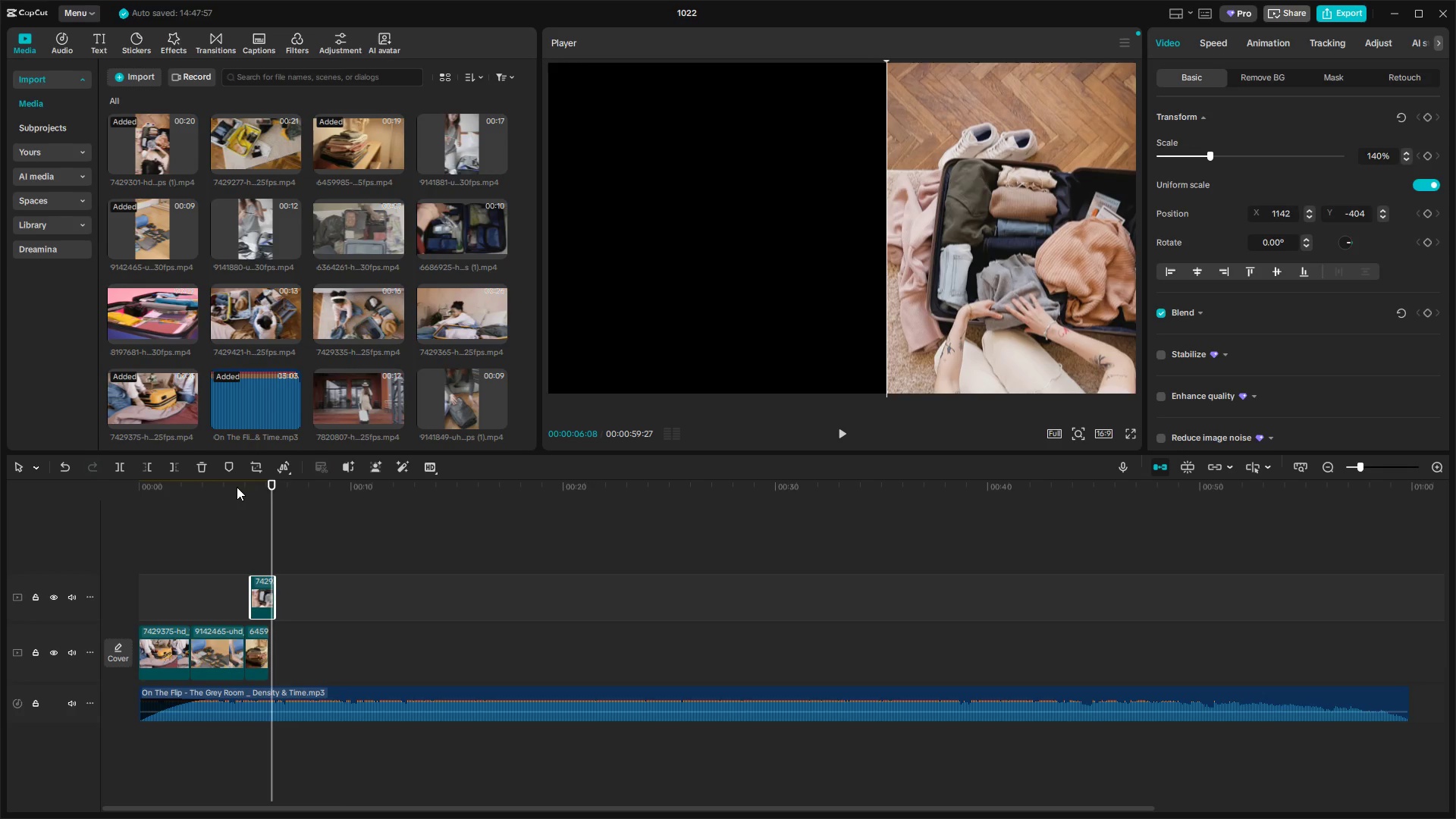 
left_click([261, 648])
 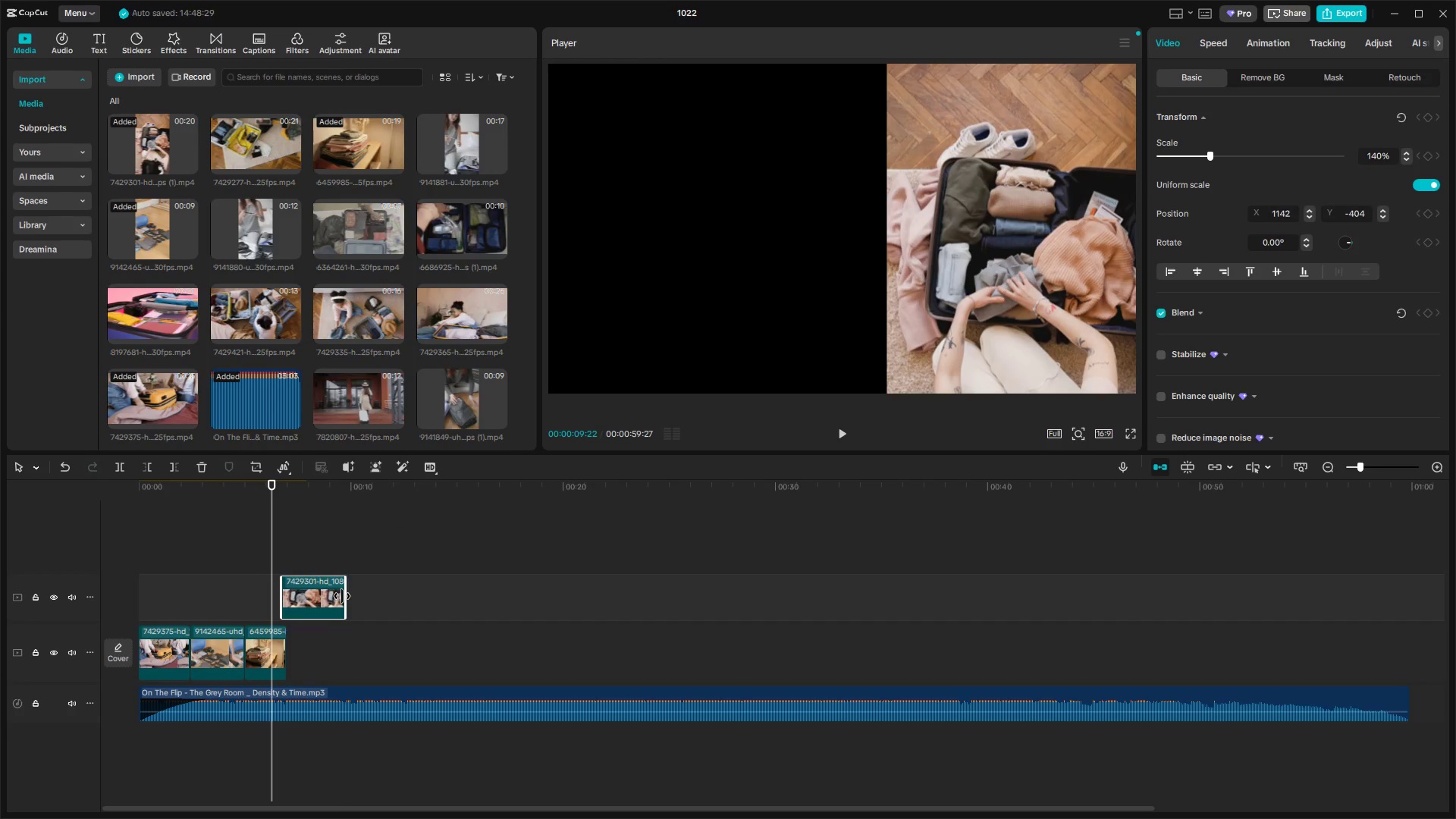 
left_click([283, 641])
 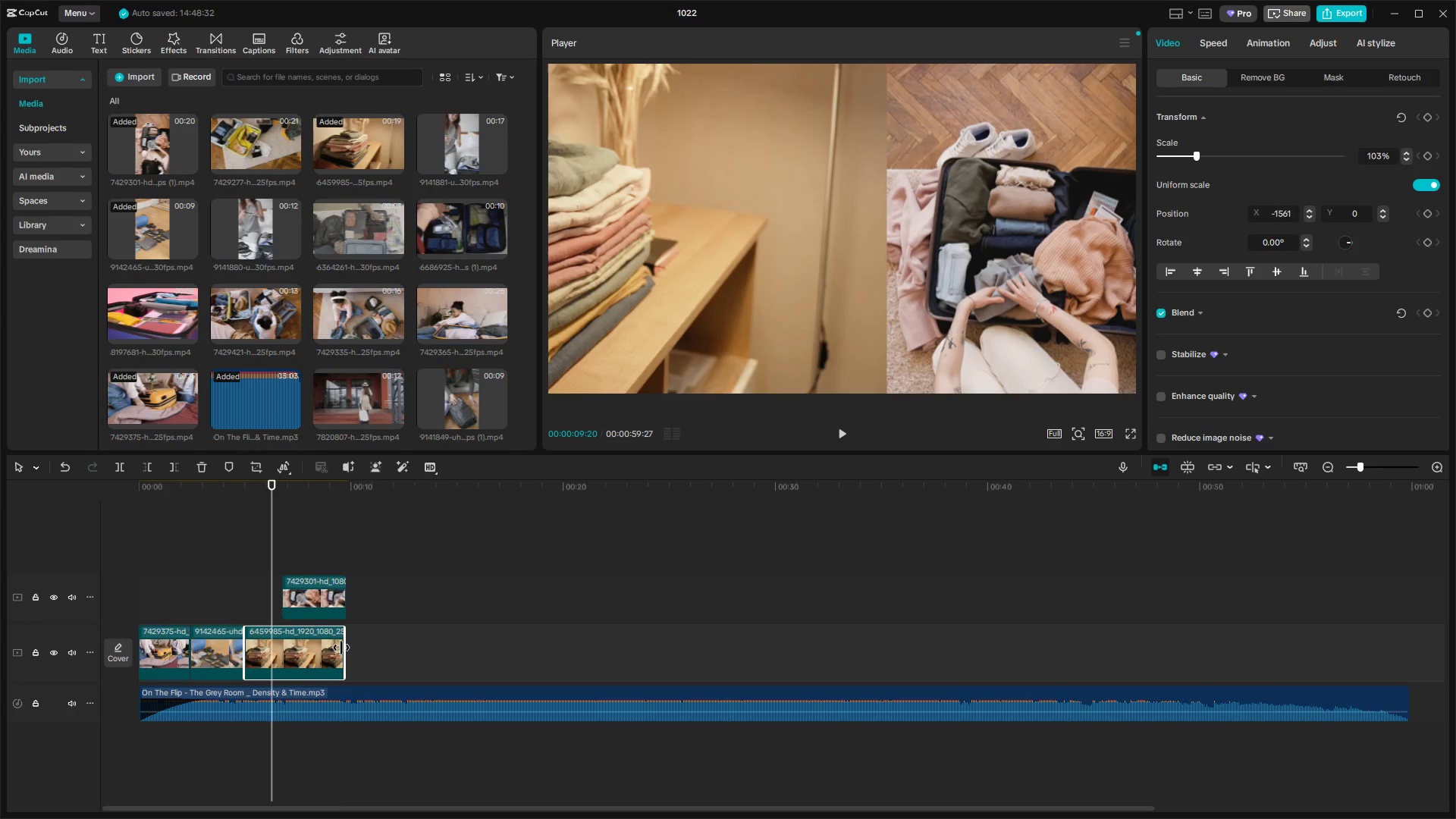 
wait(5.9)
 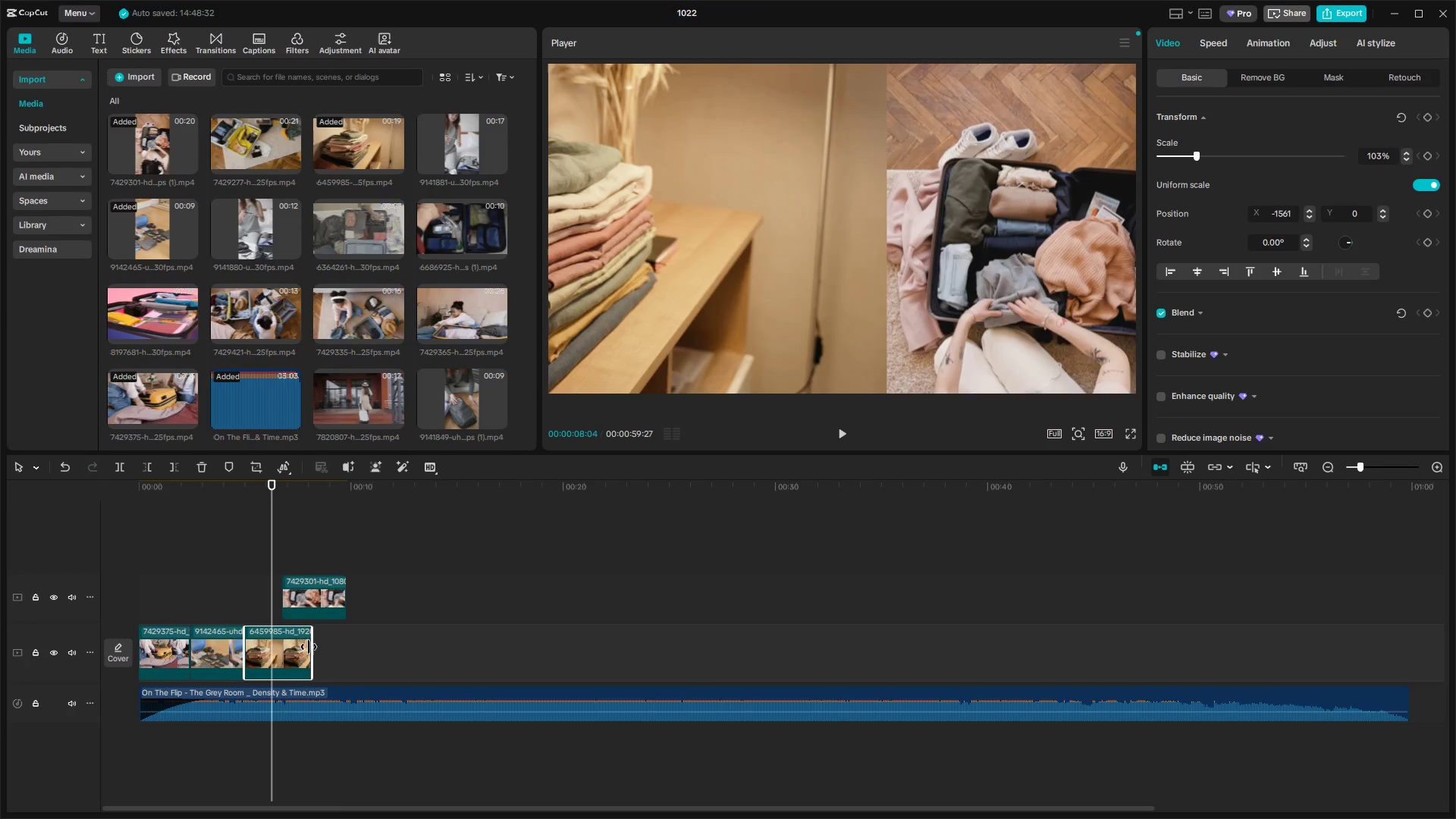 
left_click([352, 488])
 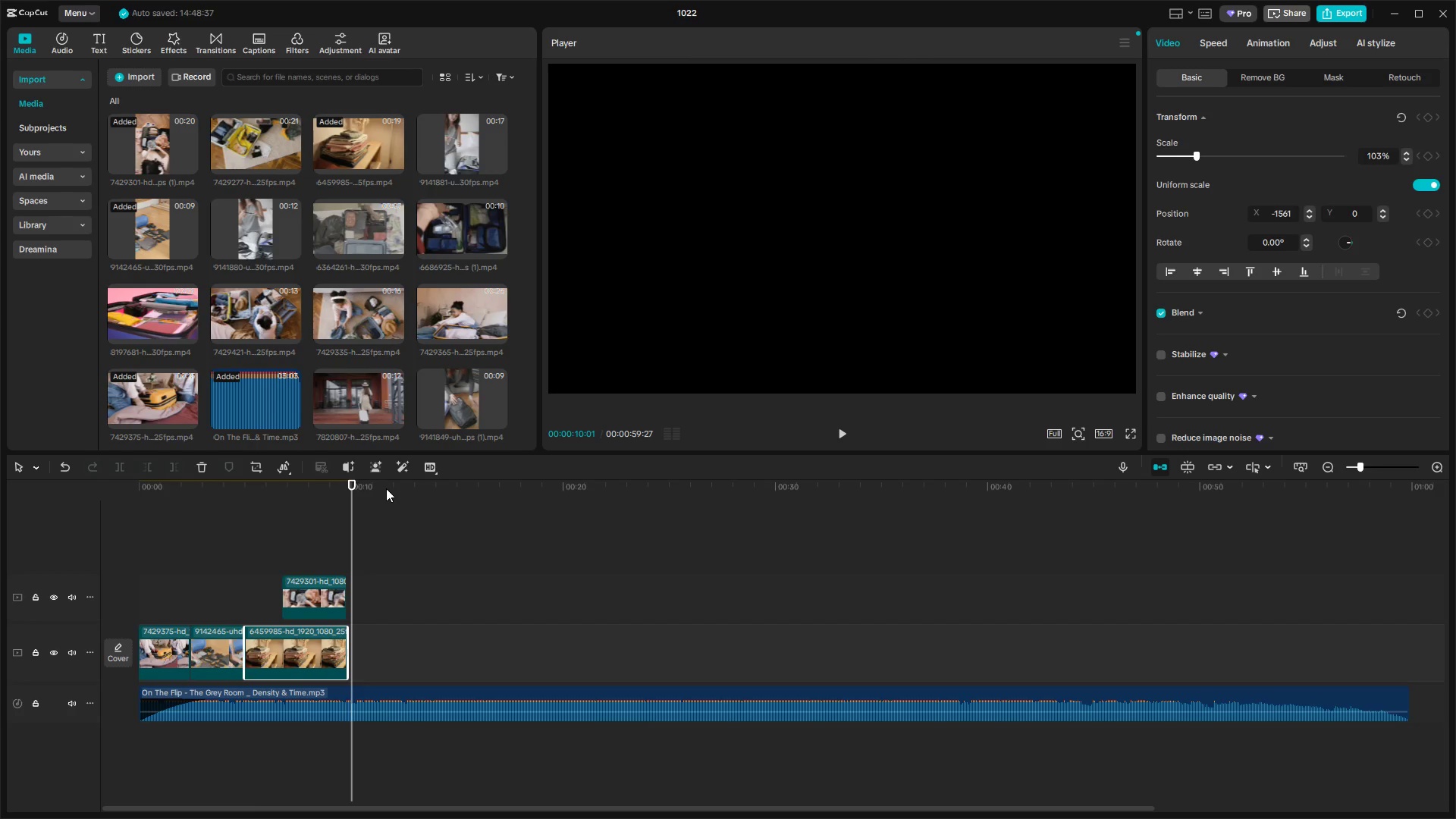 
key(ArrowLeft)
 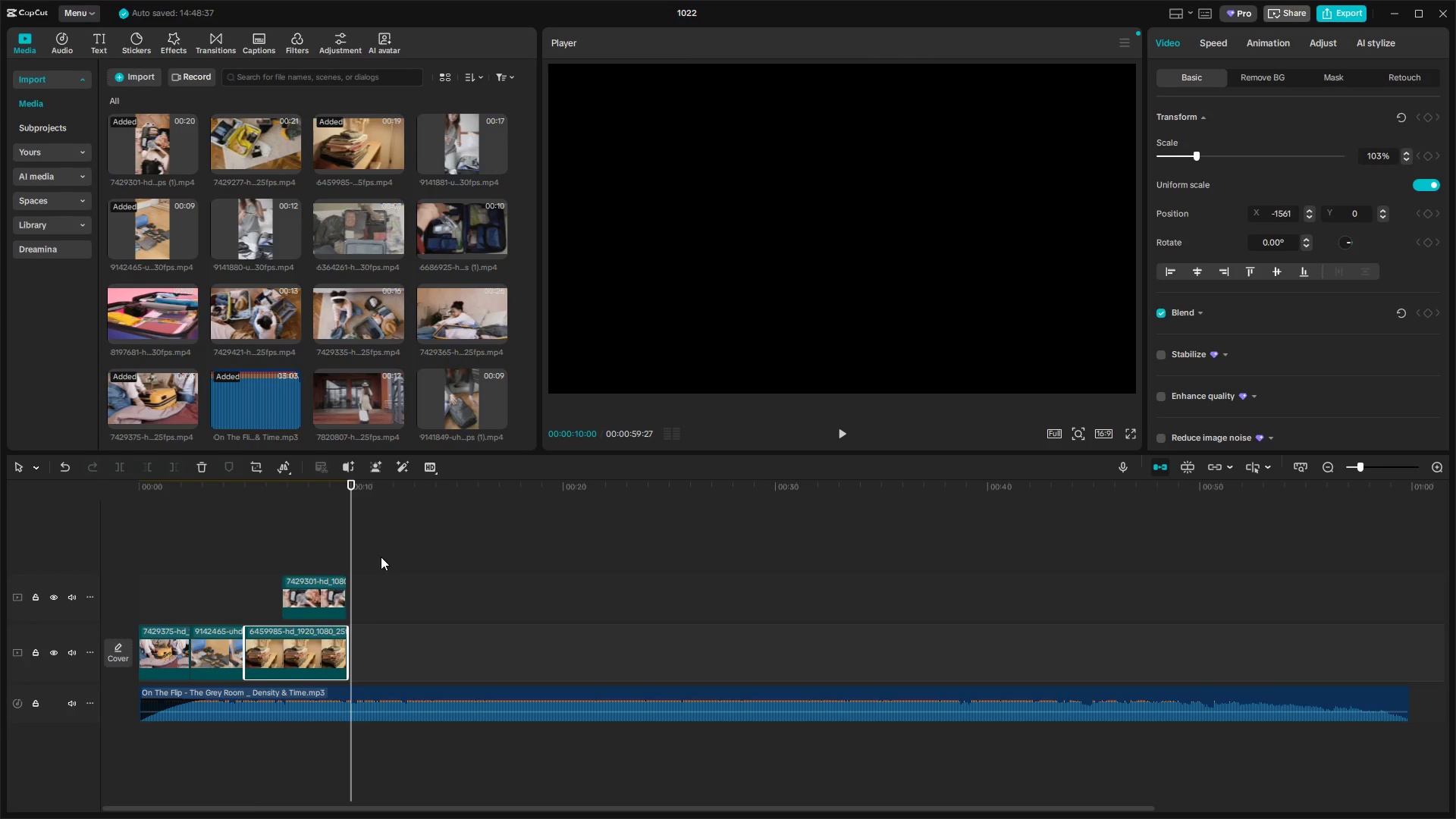 
mouse_move([347, 611])
 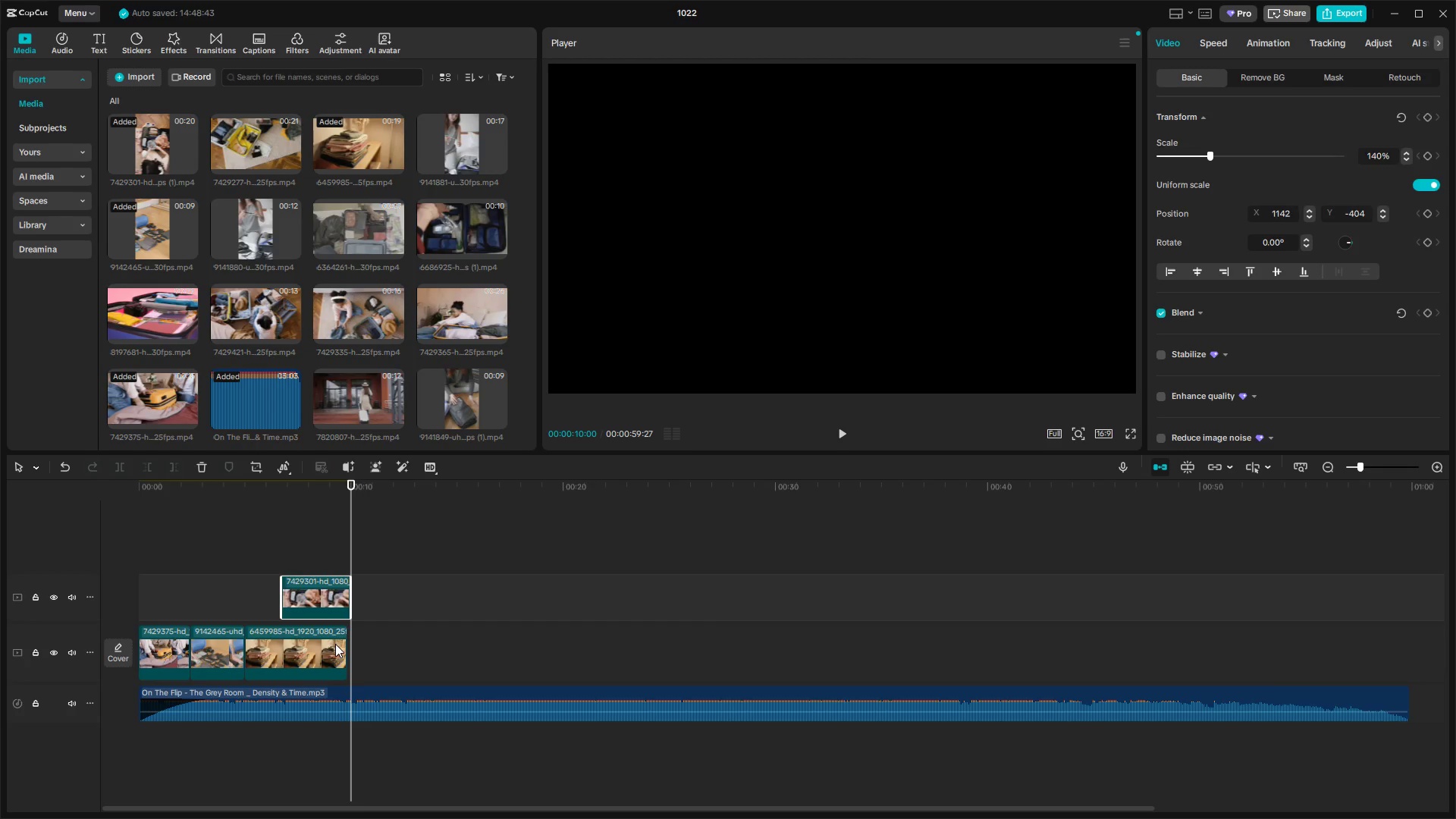 
left_click([335, 645])
 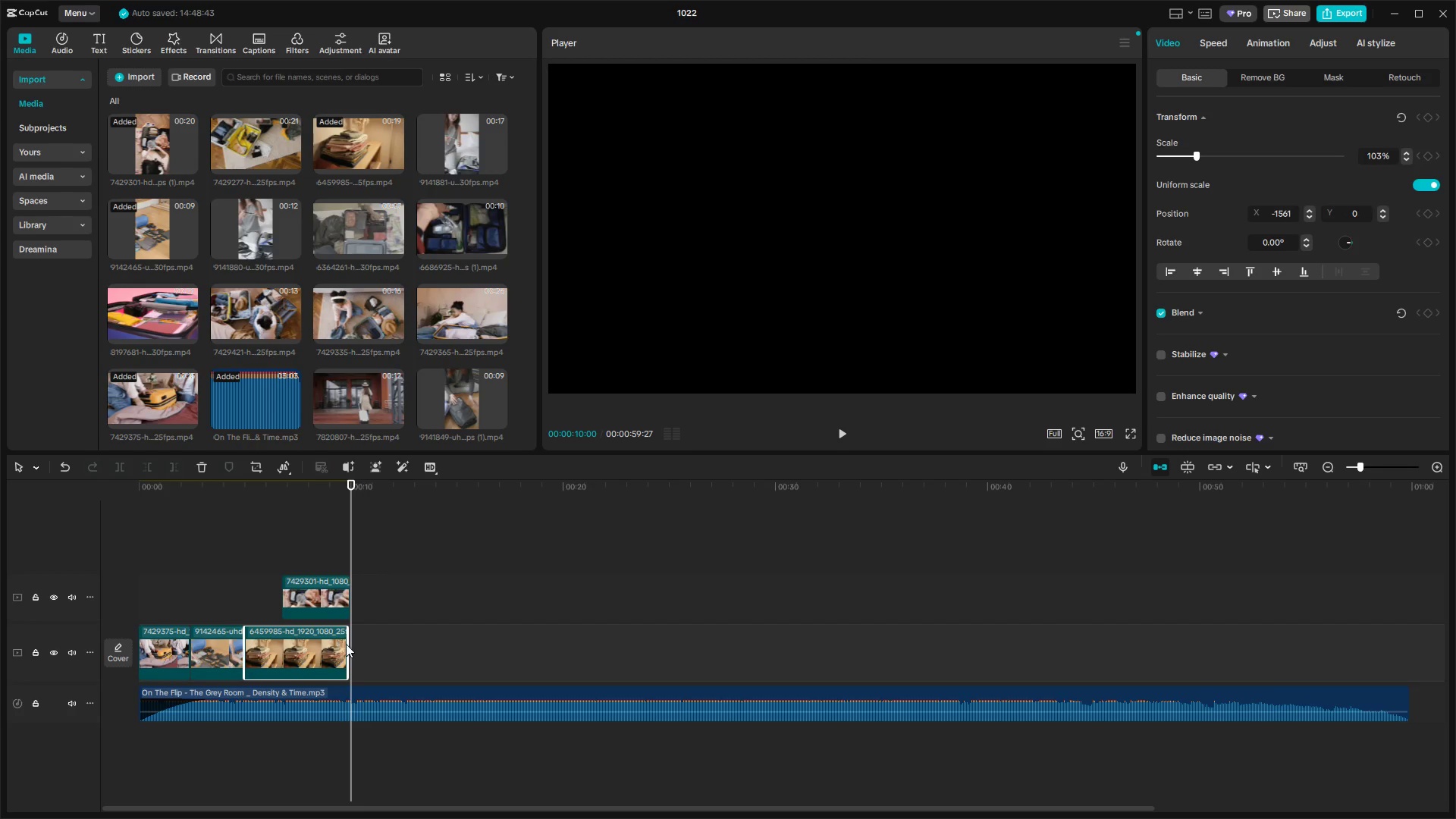 
left_click([347, 644])
 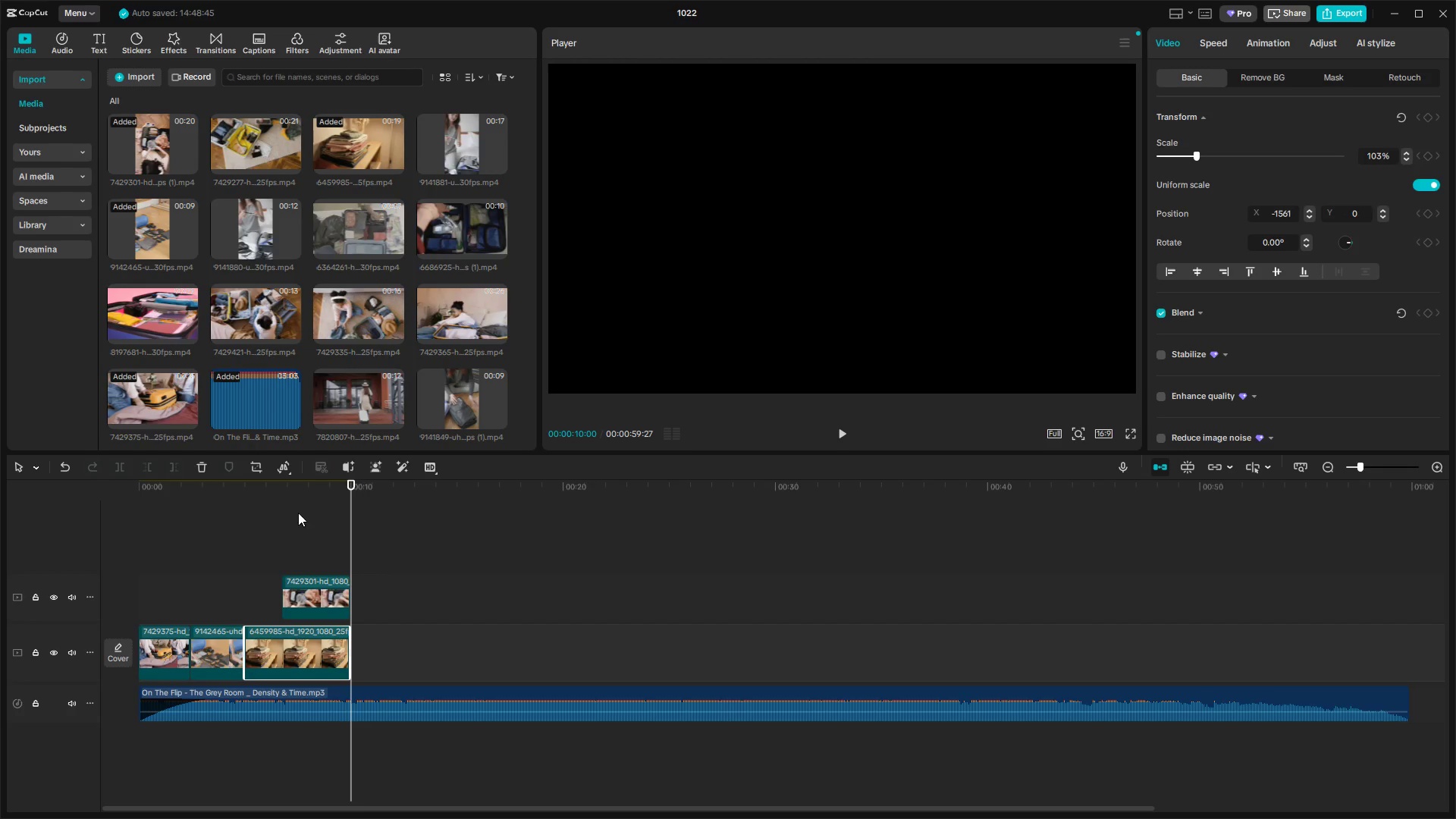 
key(Space)
 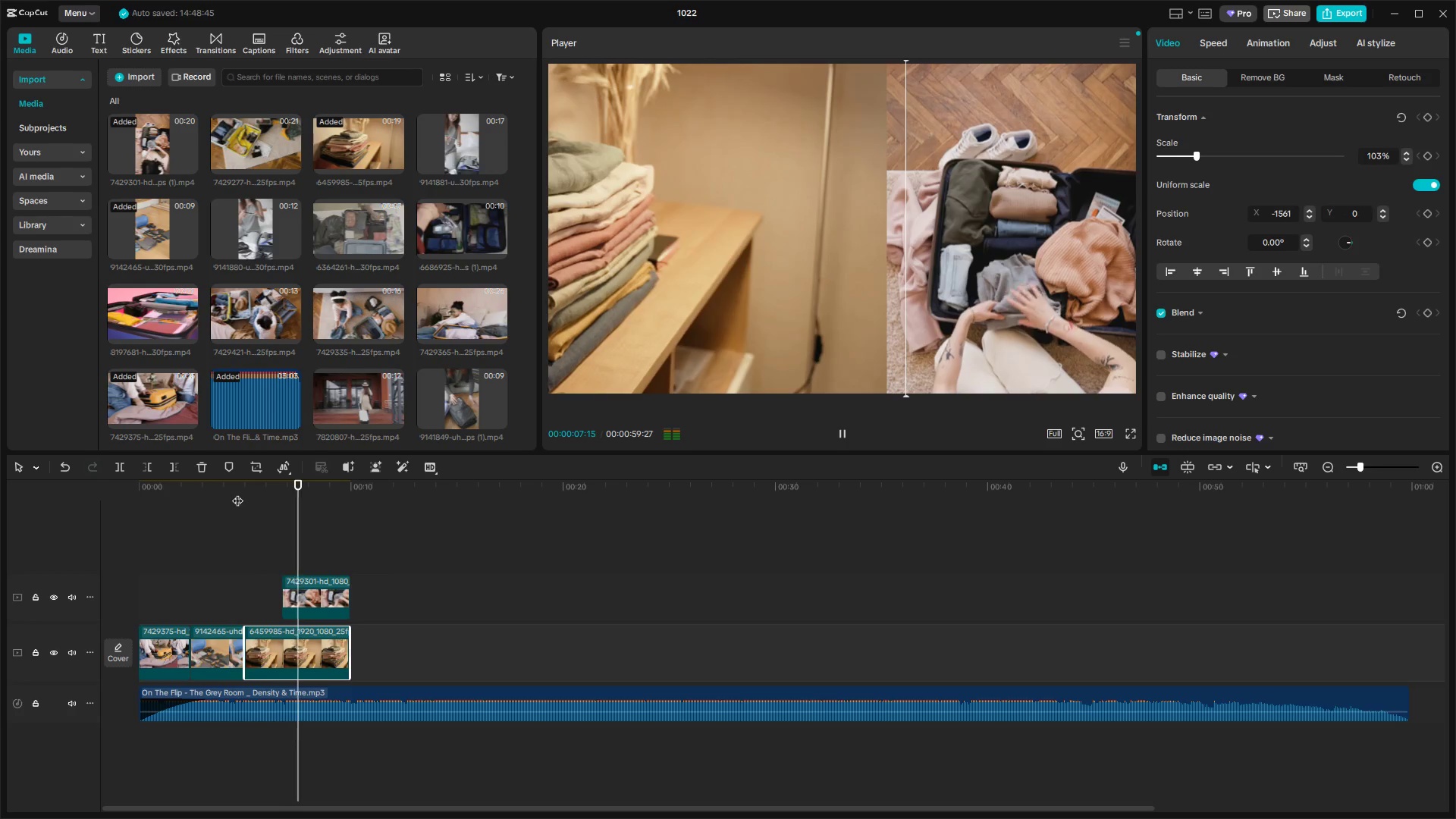 
key(Space)
 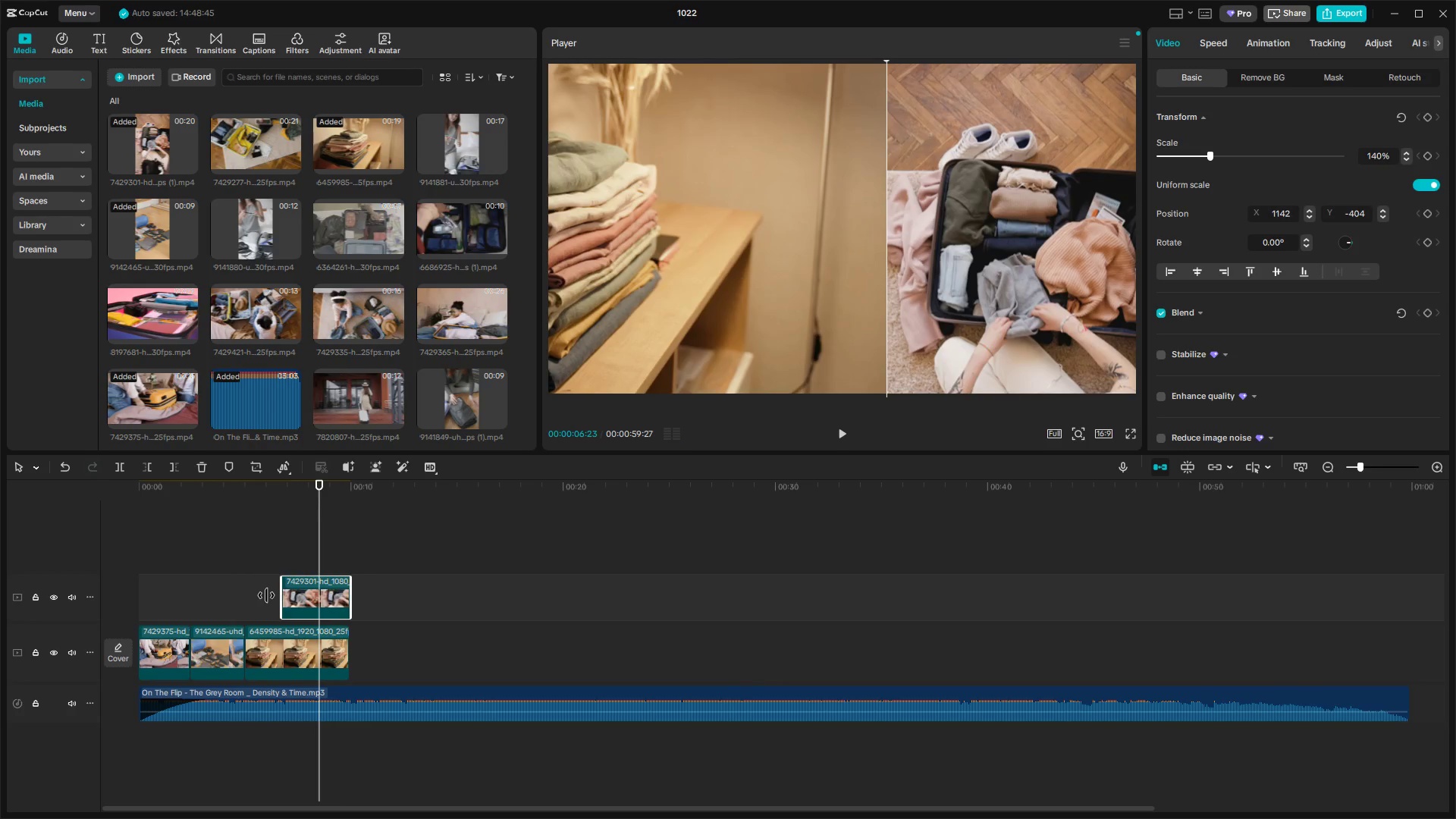 
mouse_move([338, 594])
 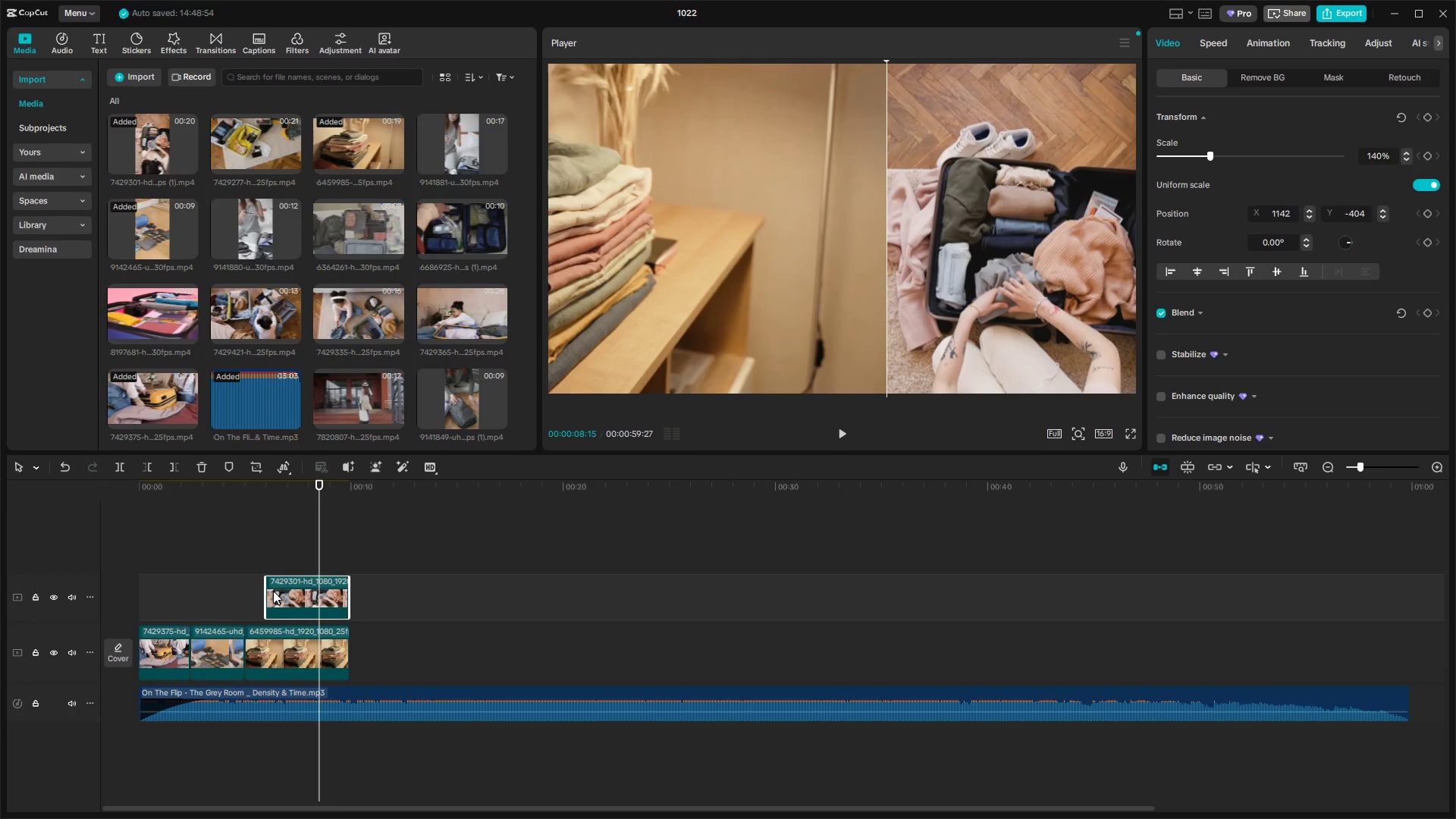 
left_click([237, 488])
 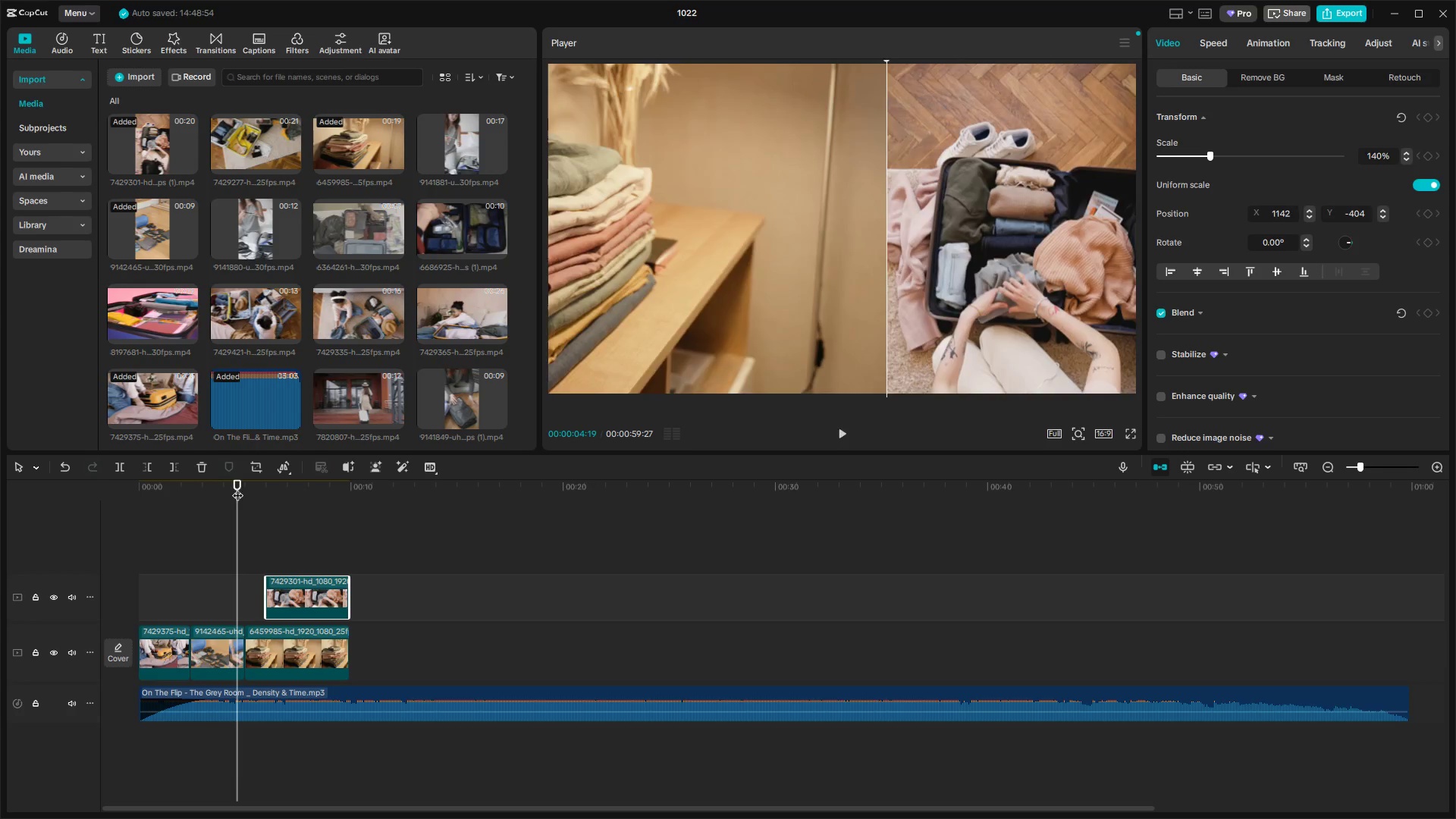 
key(Space)
 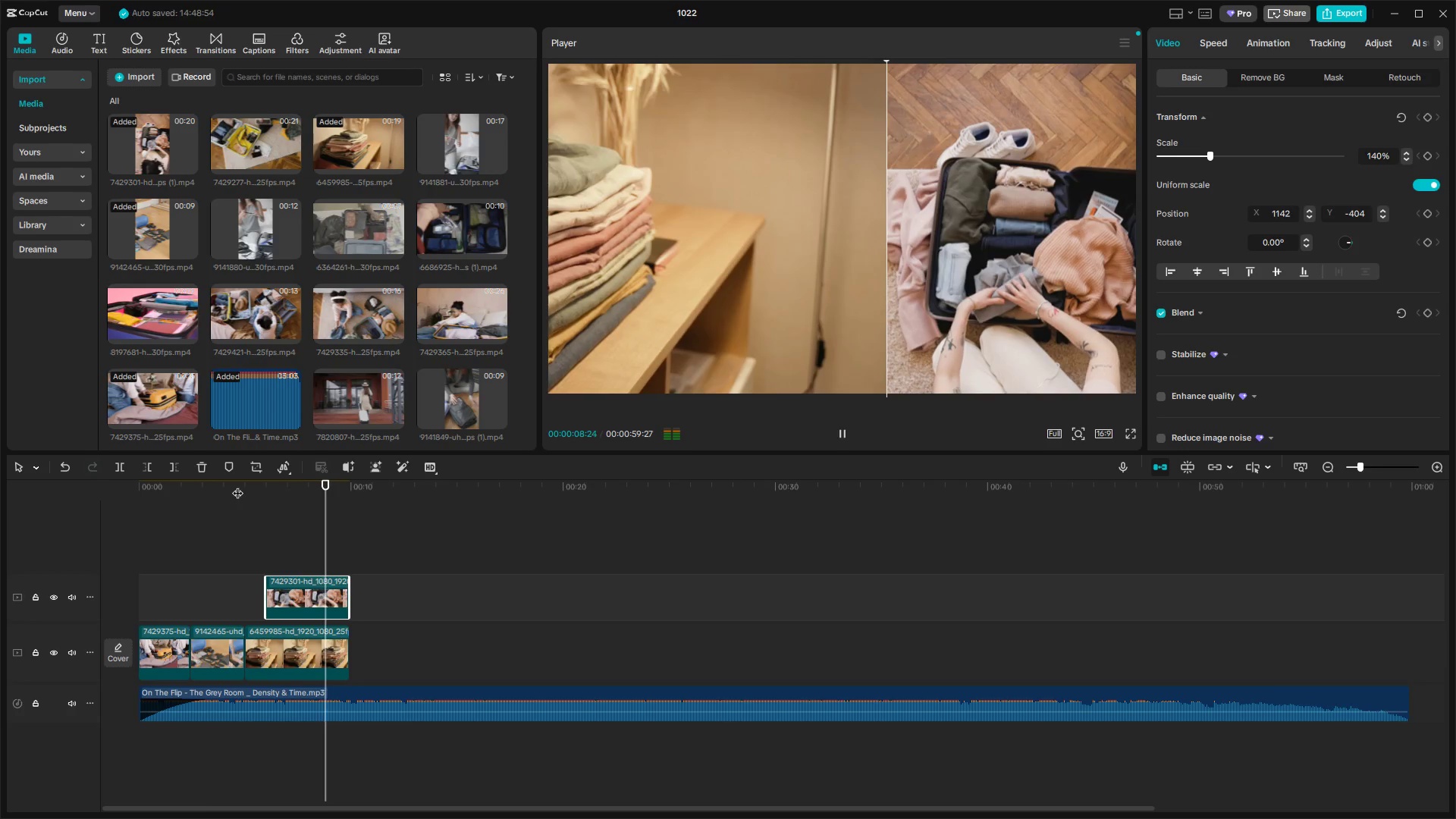 
wait(5.71)
 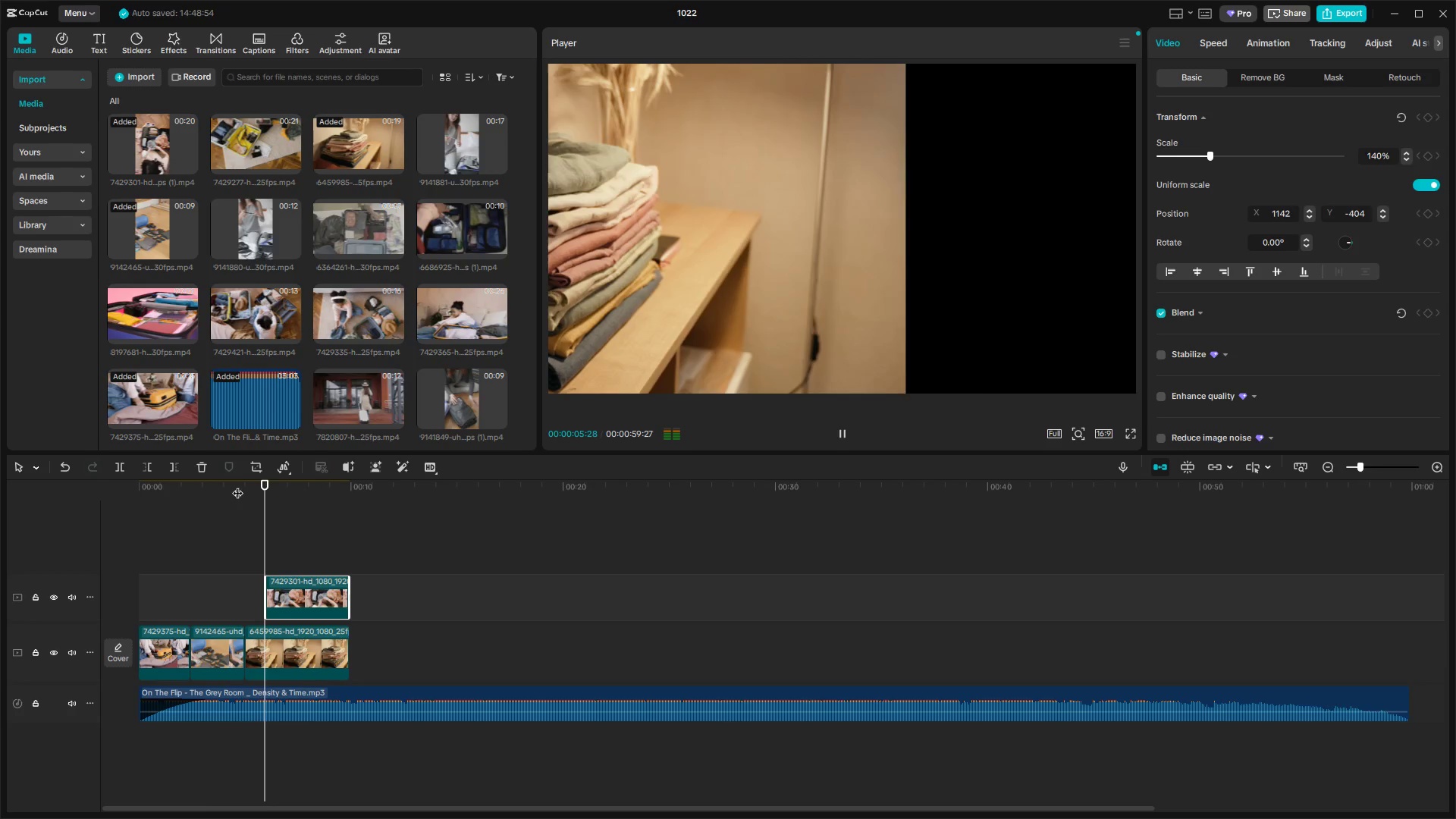 
key(Space)
 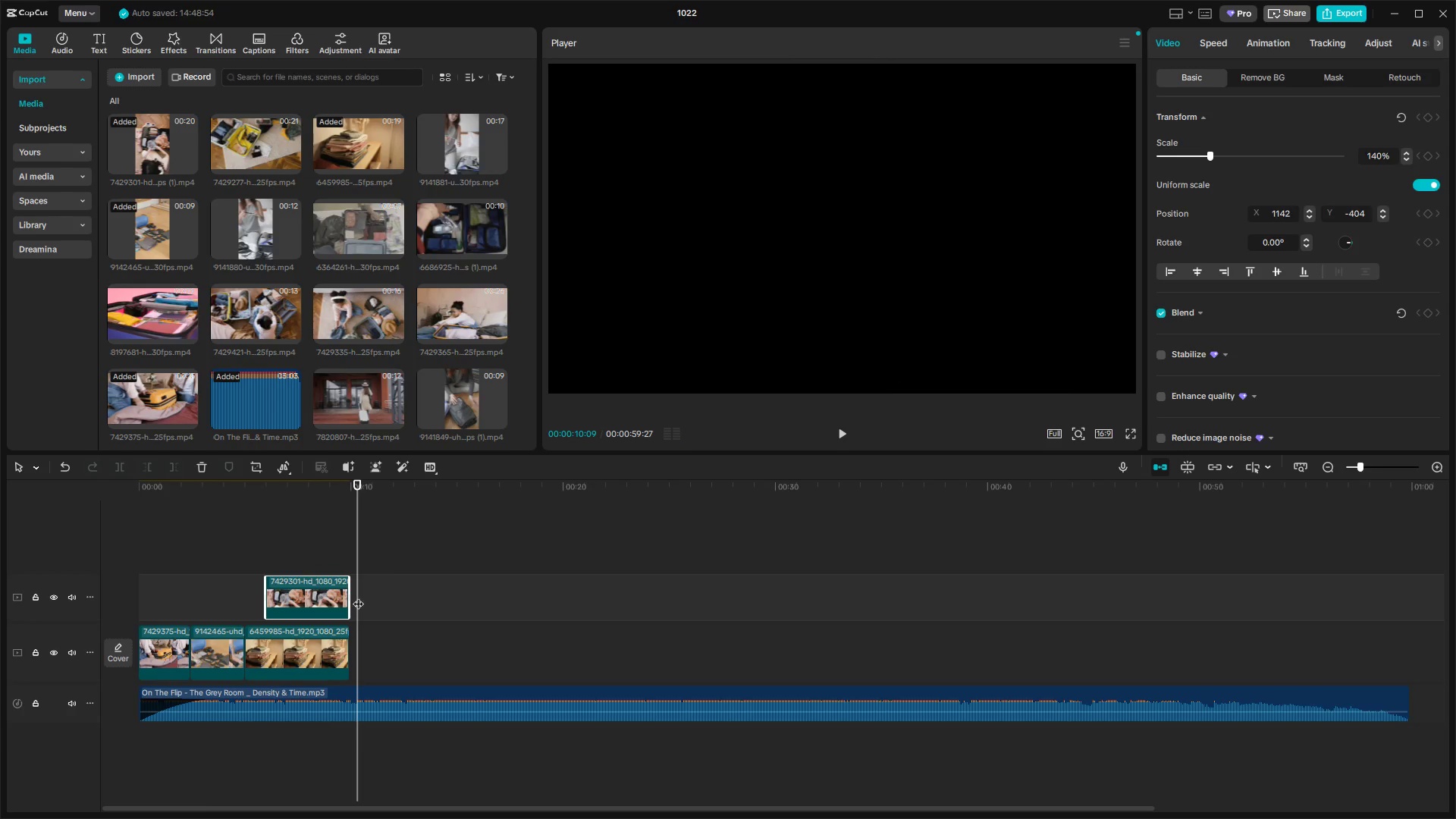 
left_click([347, 632])
 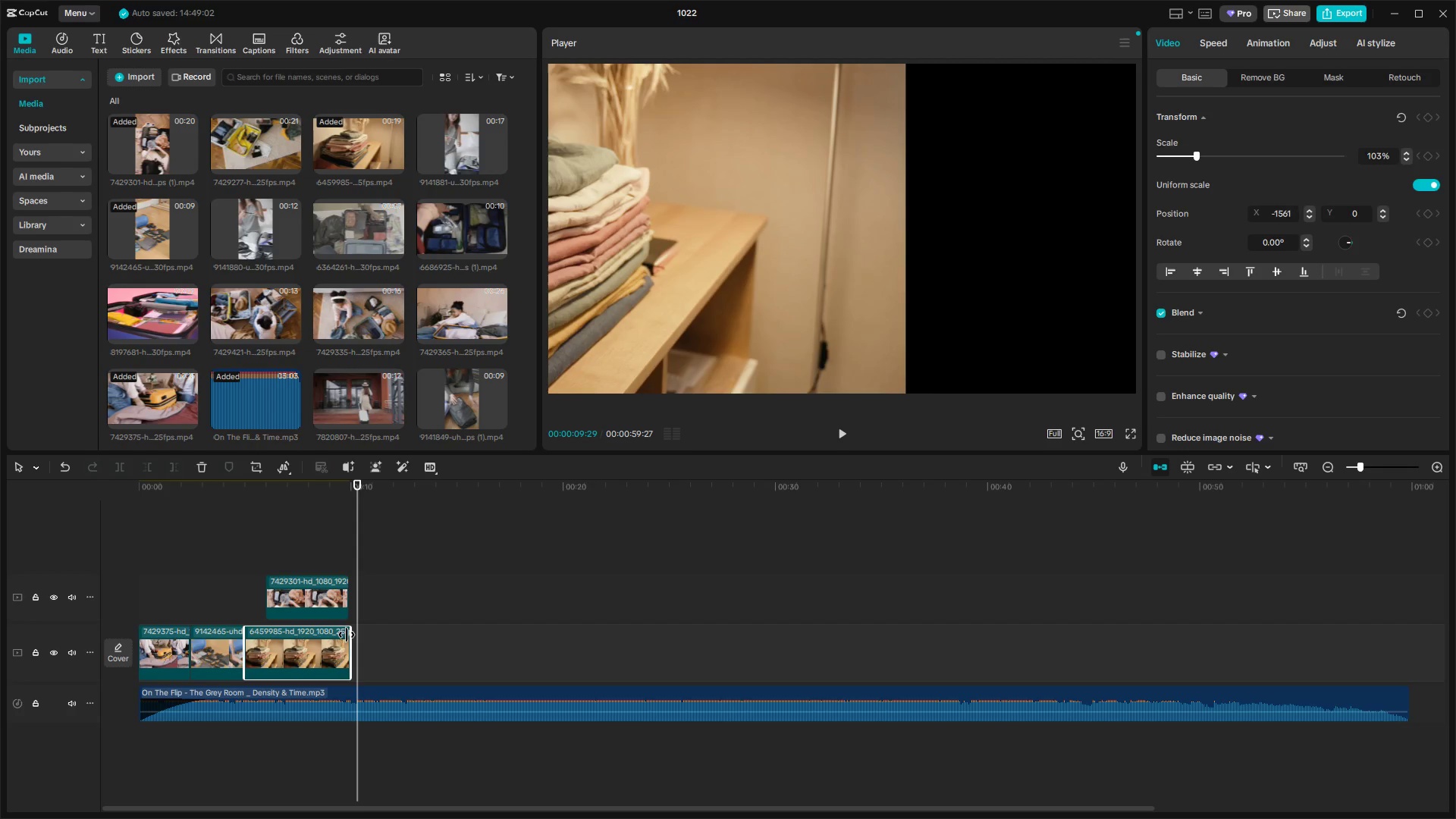 
wait(5.58)
 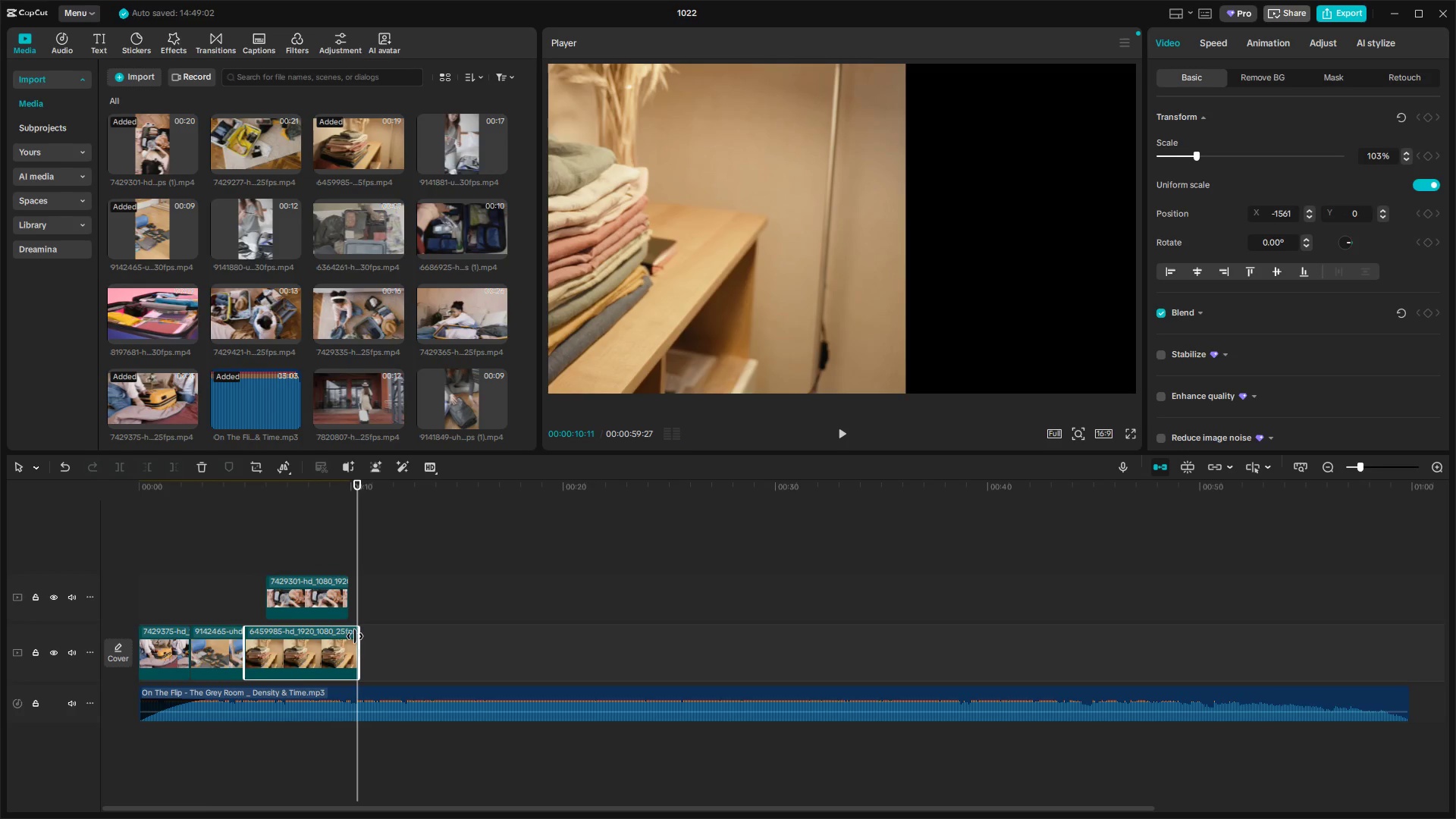 
left_click([343, 587])
 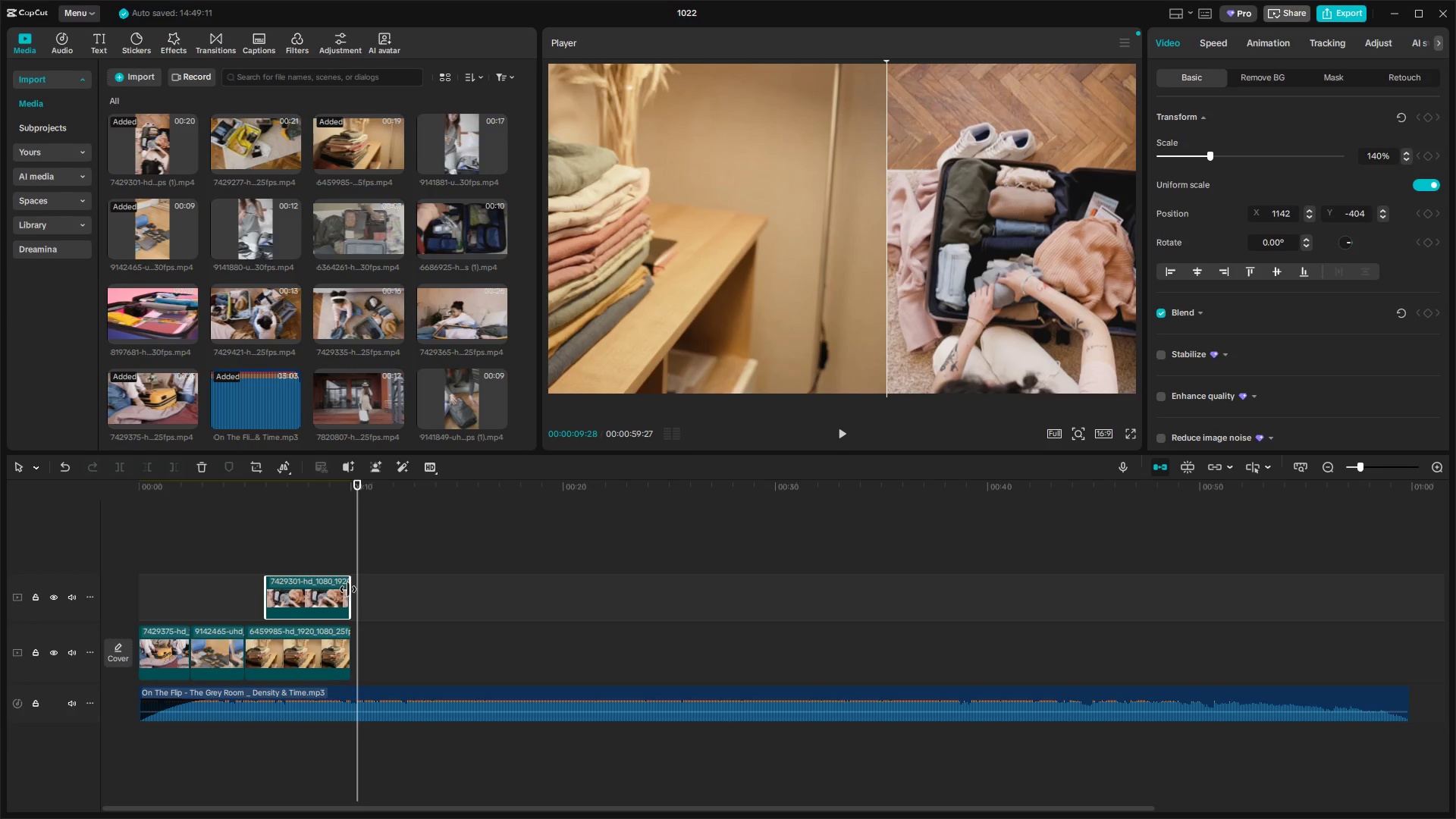 
wait(13.93)
 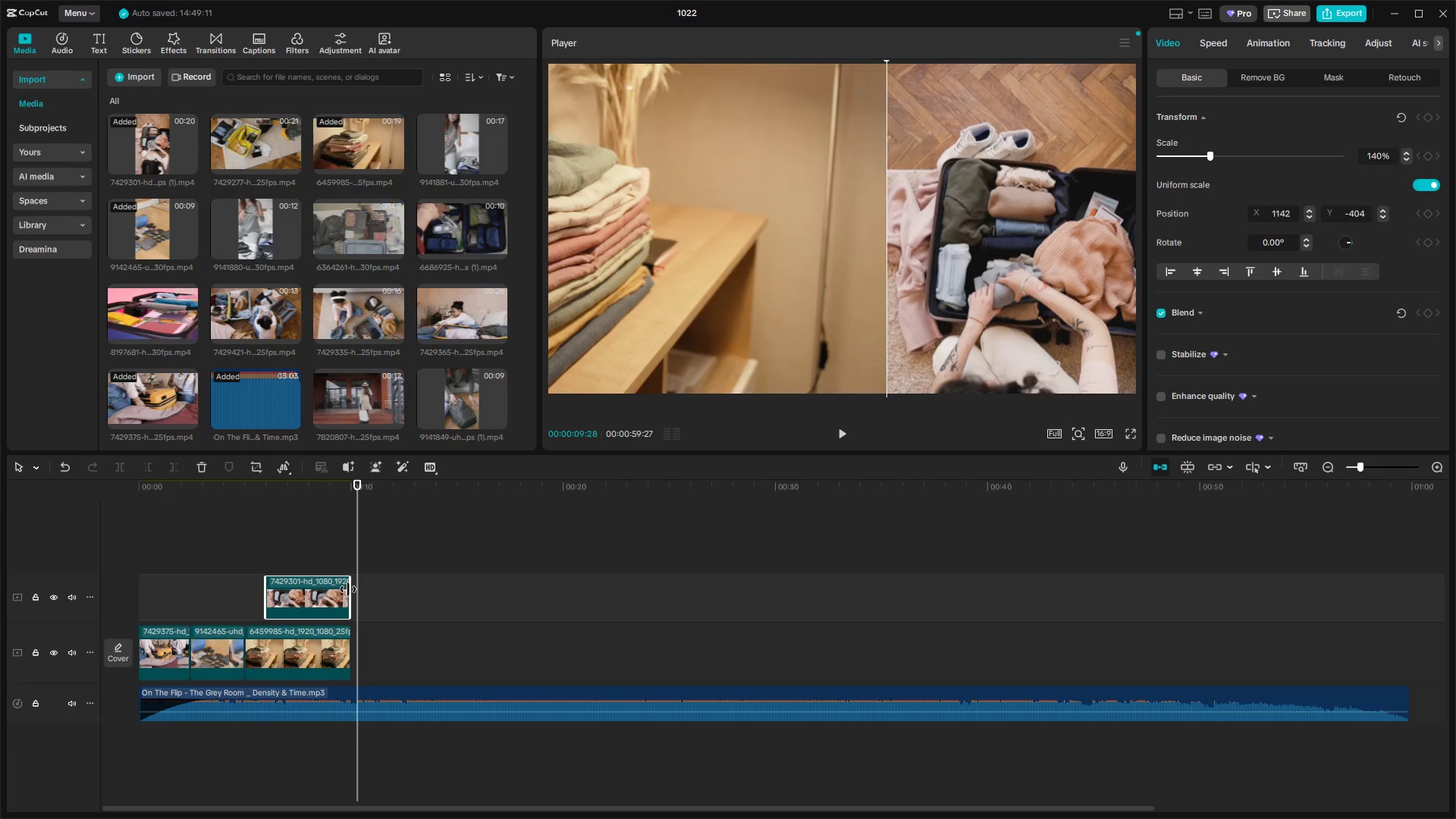 
key(ArrowLeft)
 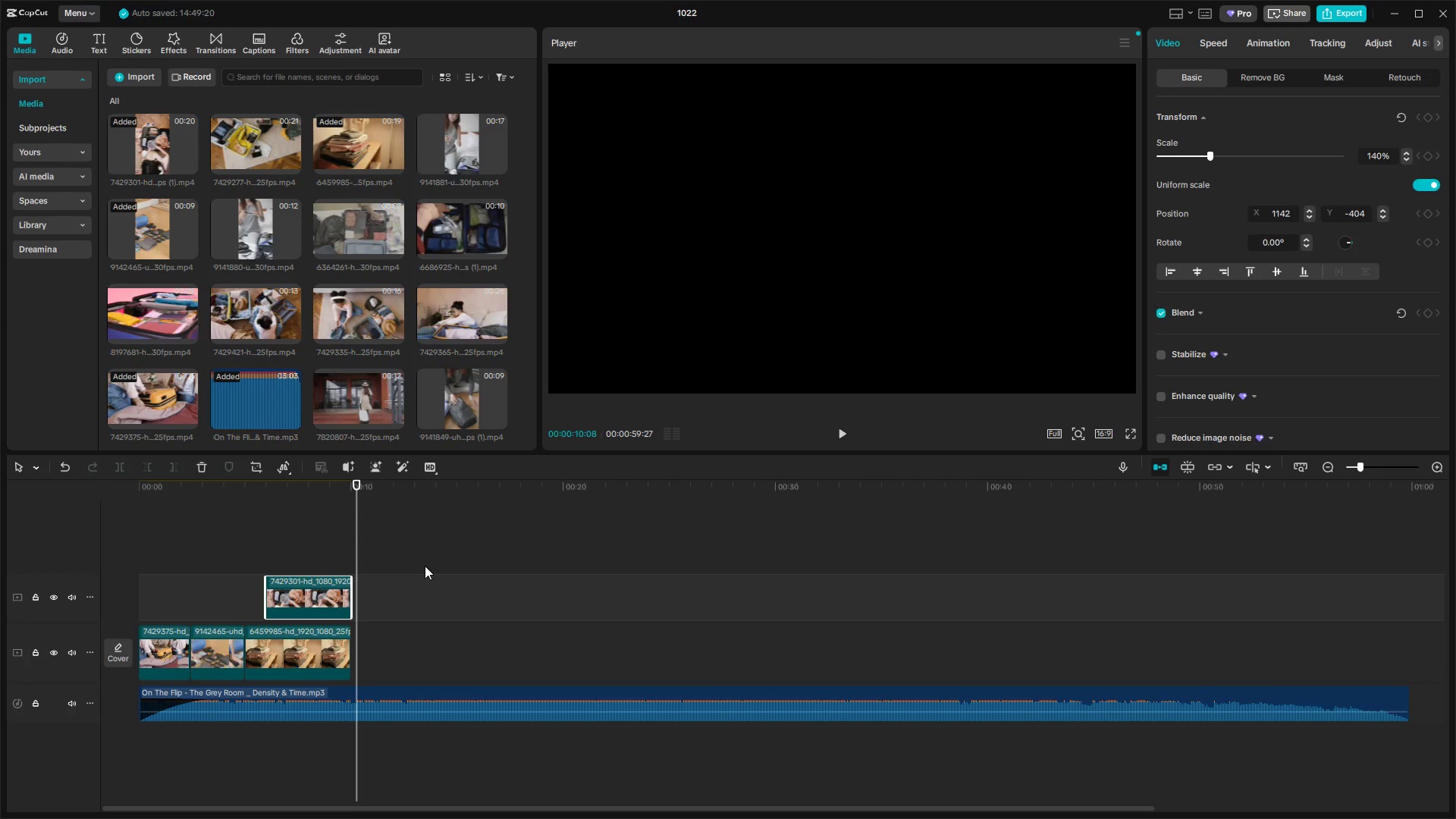 
key(ArrowLeft)
 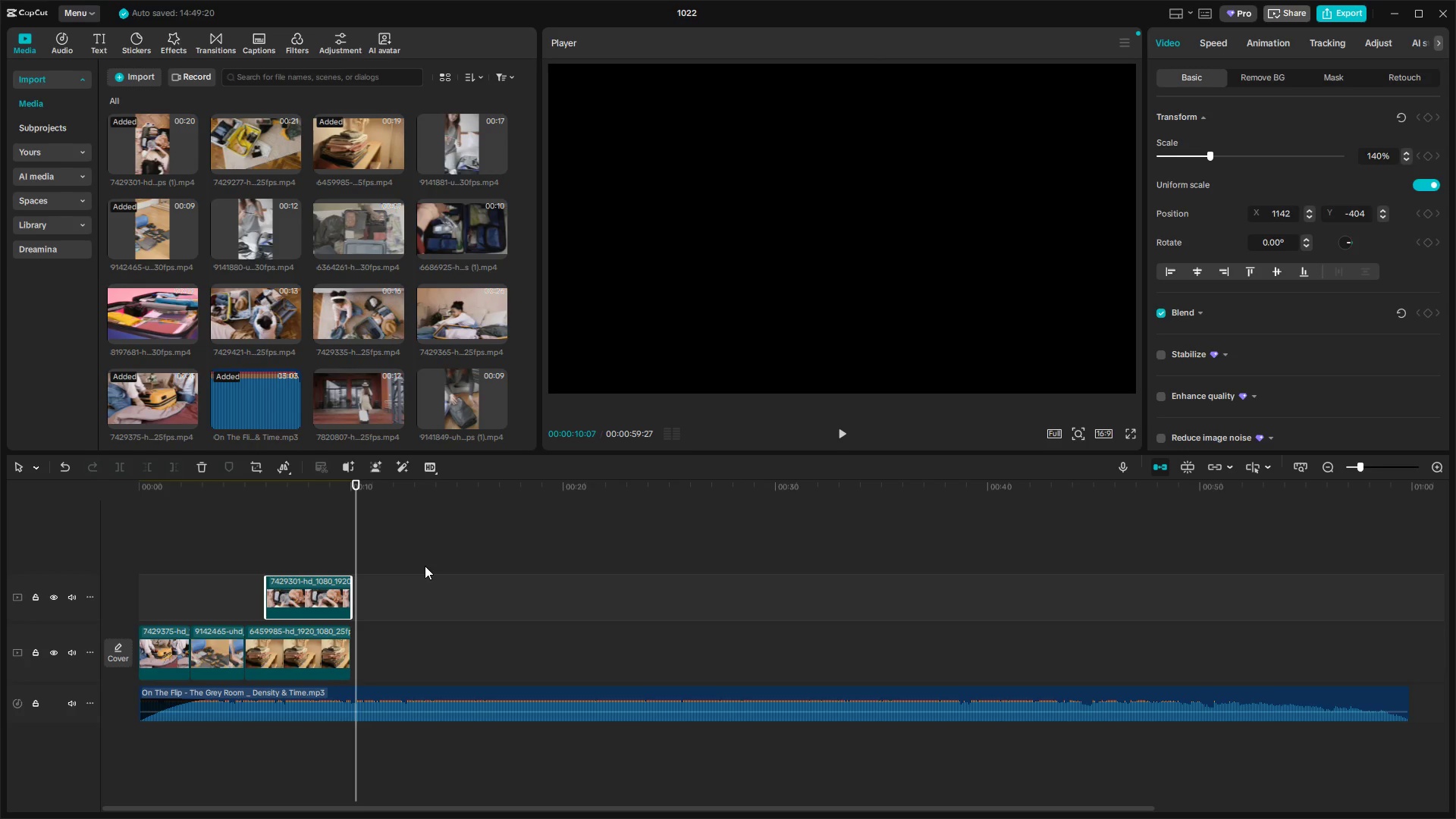 
key(ArrowLeft)
 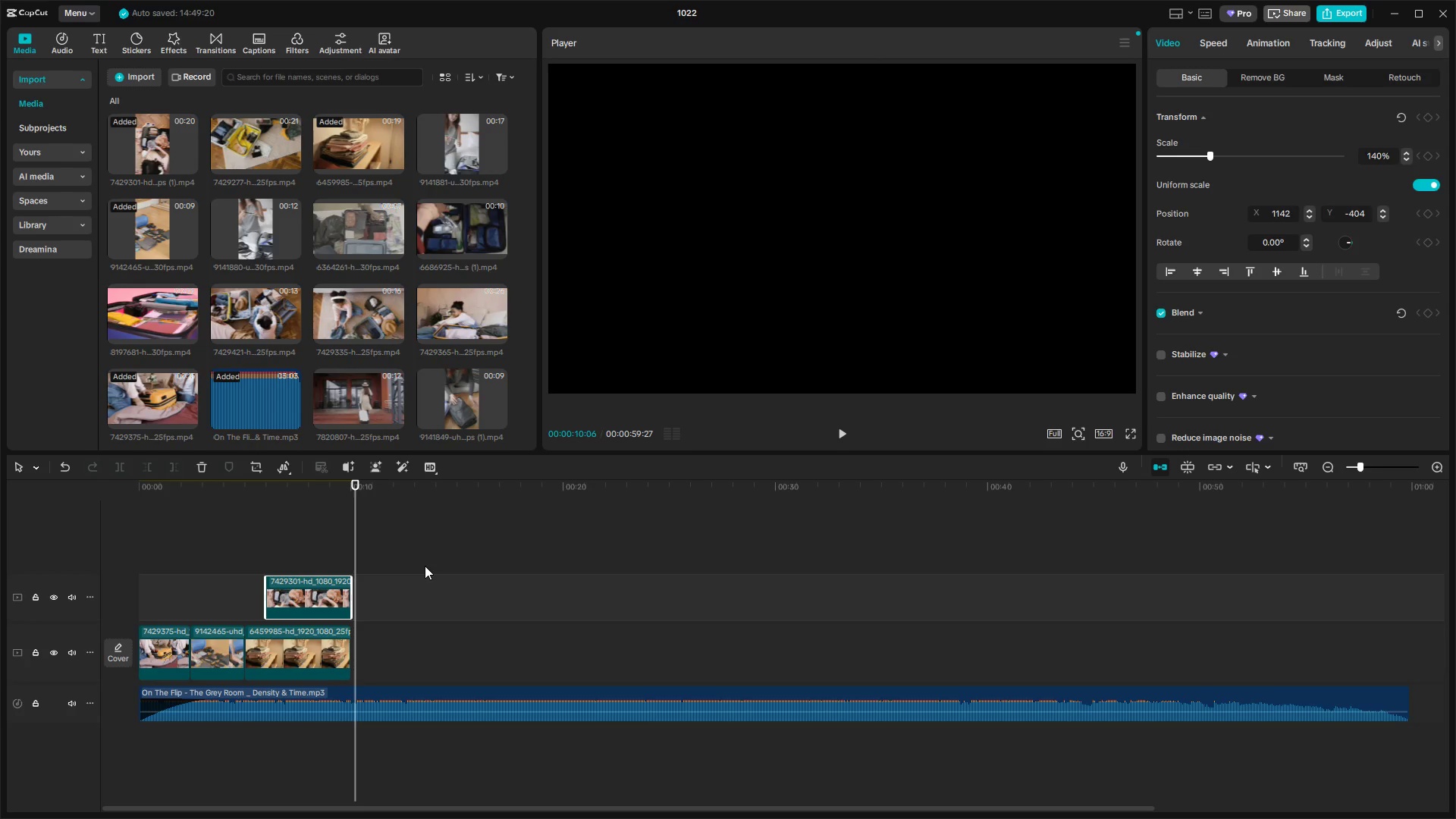 
key(ArrowLeft)
 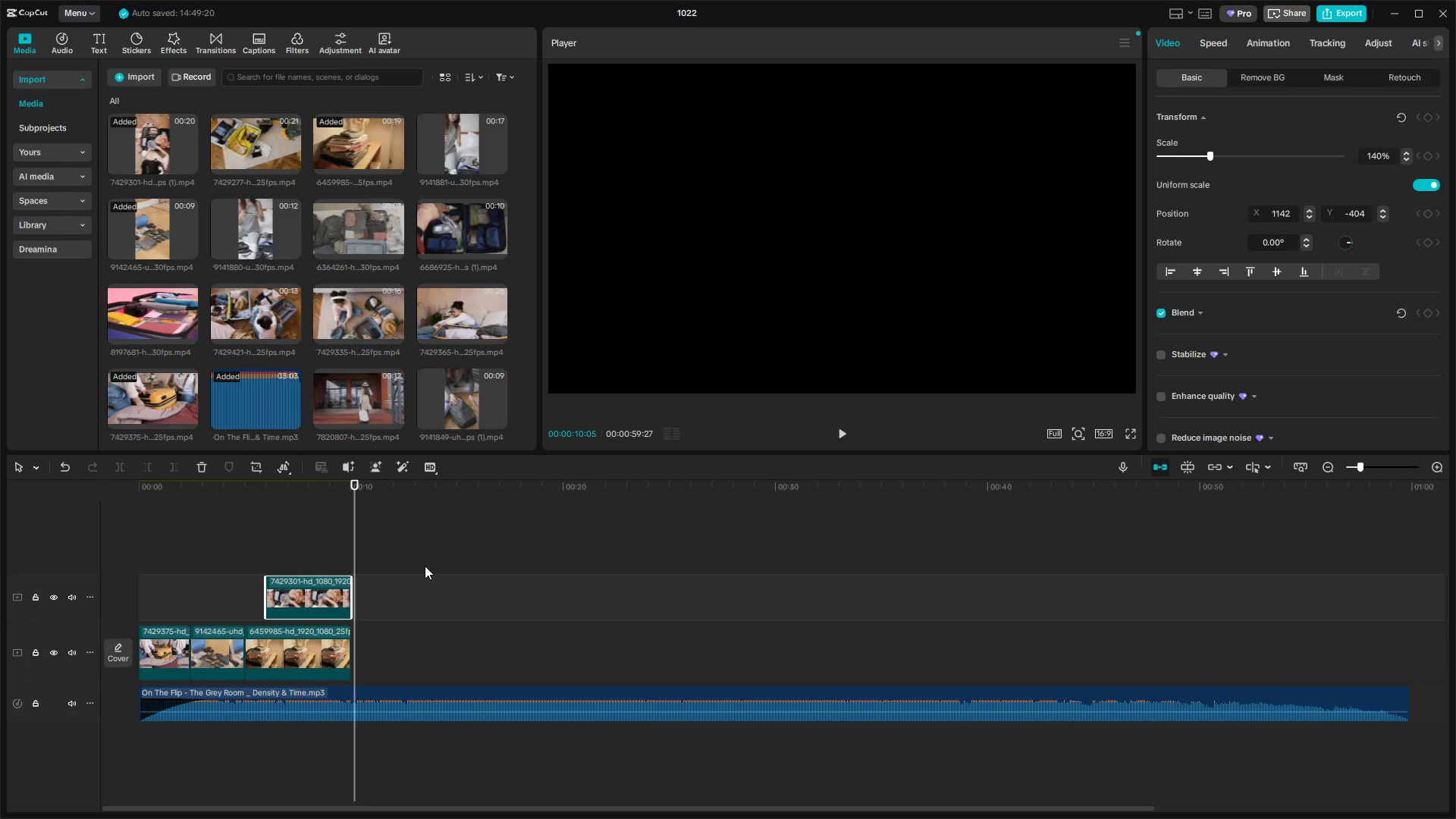 
key(ArrowLeft)
 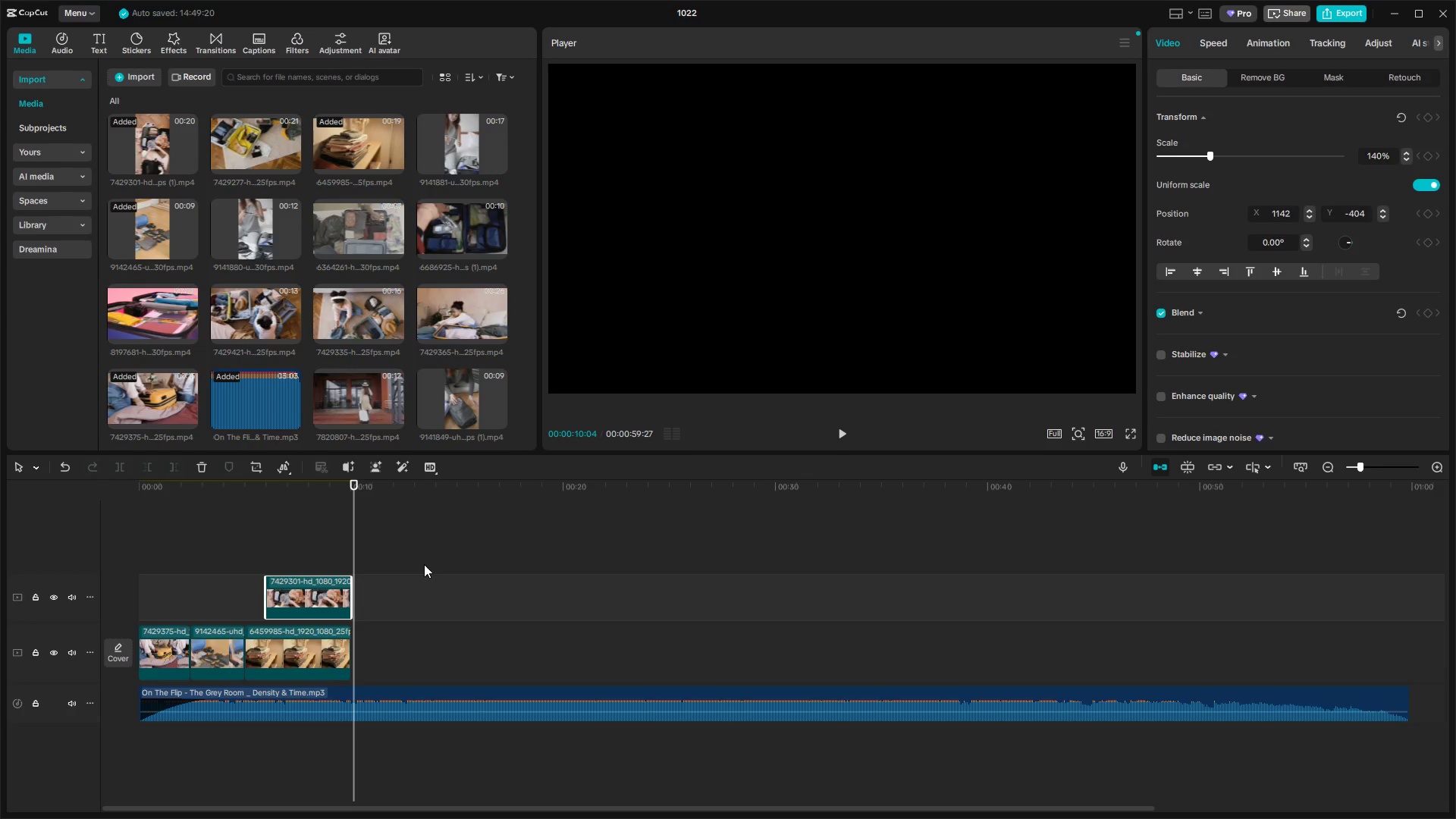 
key(ArrowLeft)
 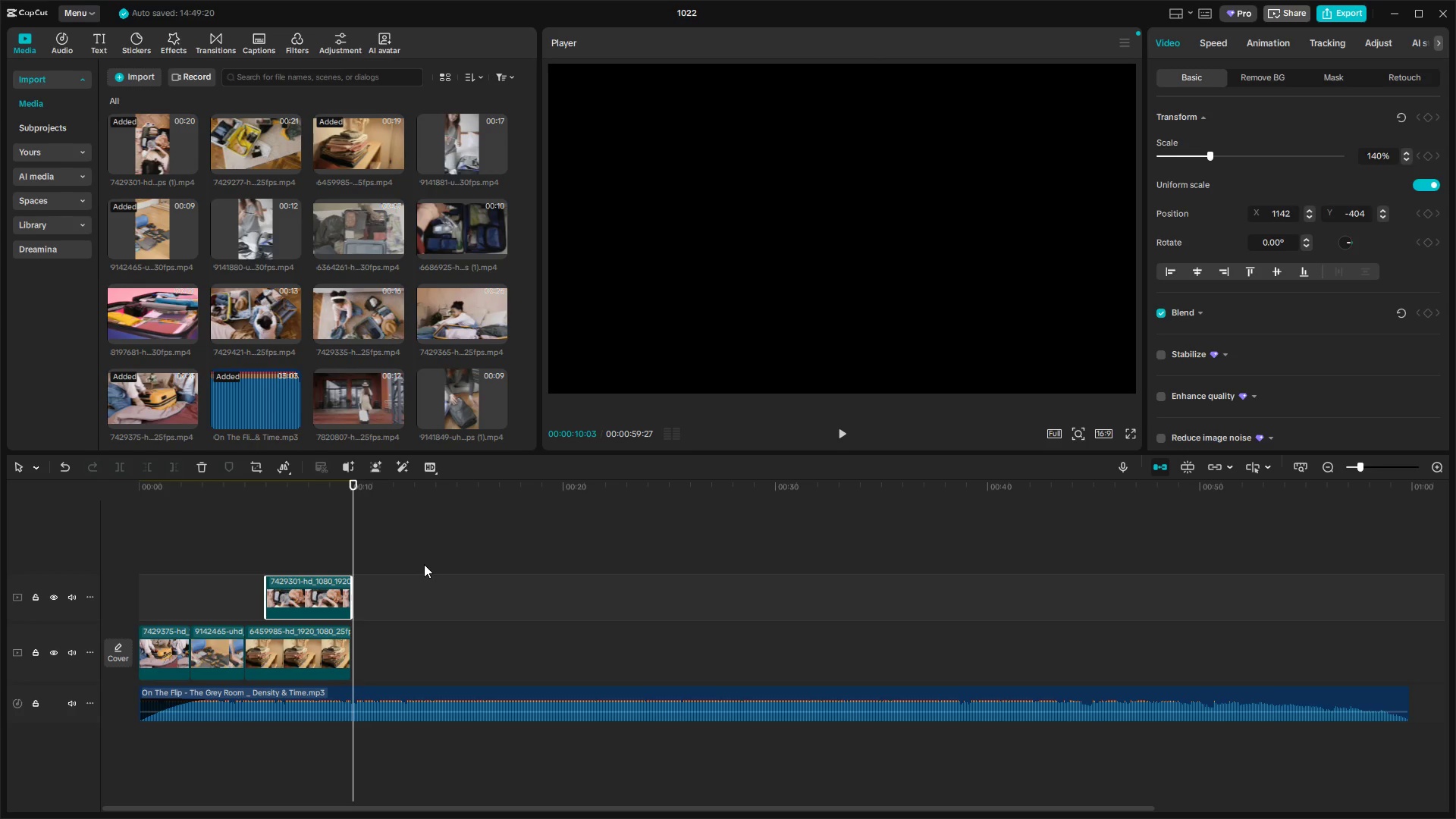 
key(ArrowLeft)
 